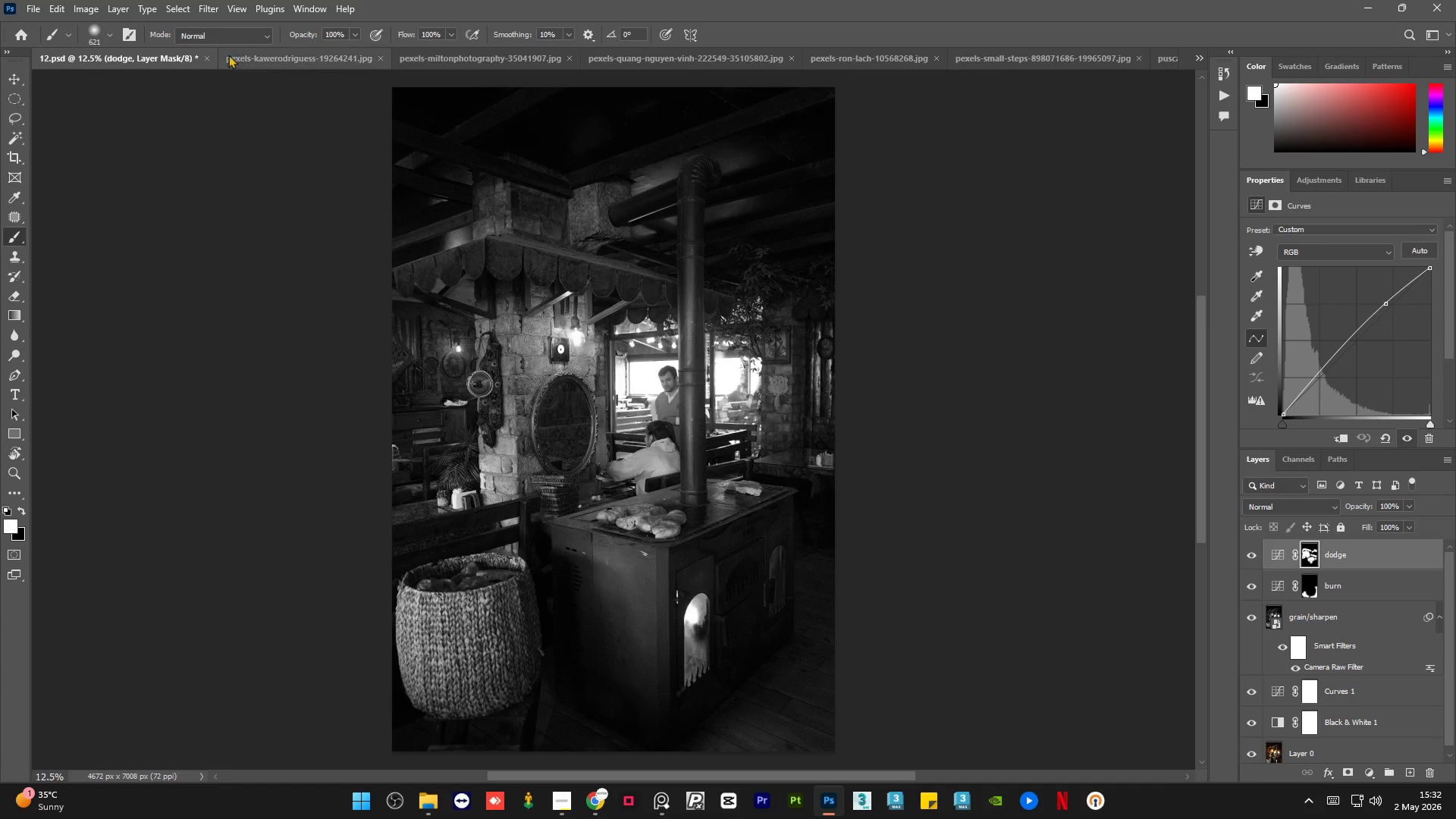 
left_click([269, 59])
 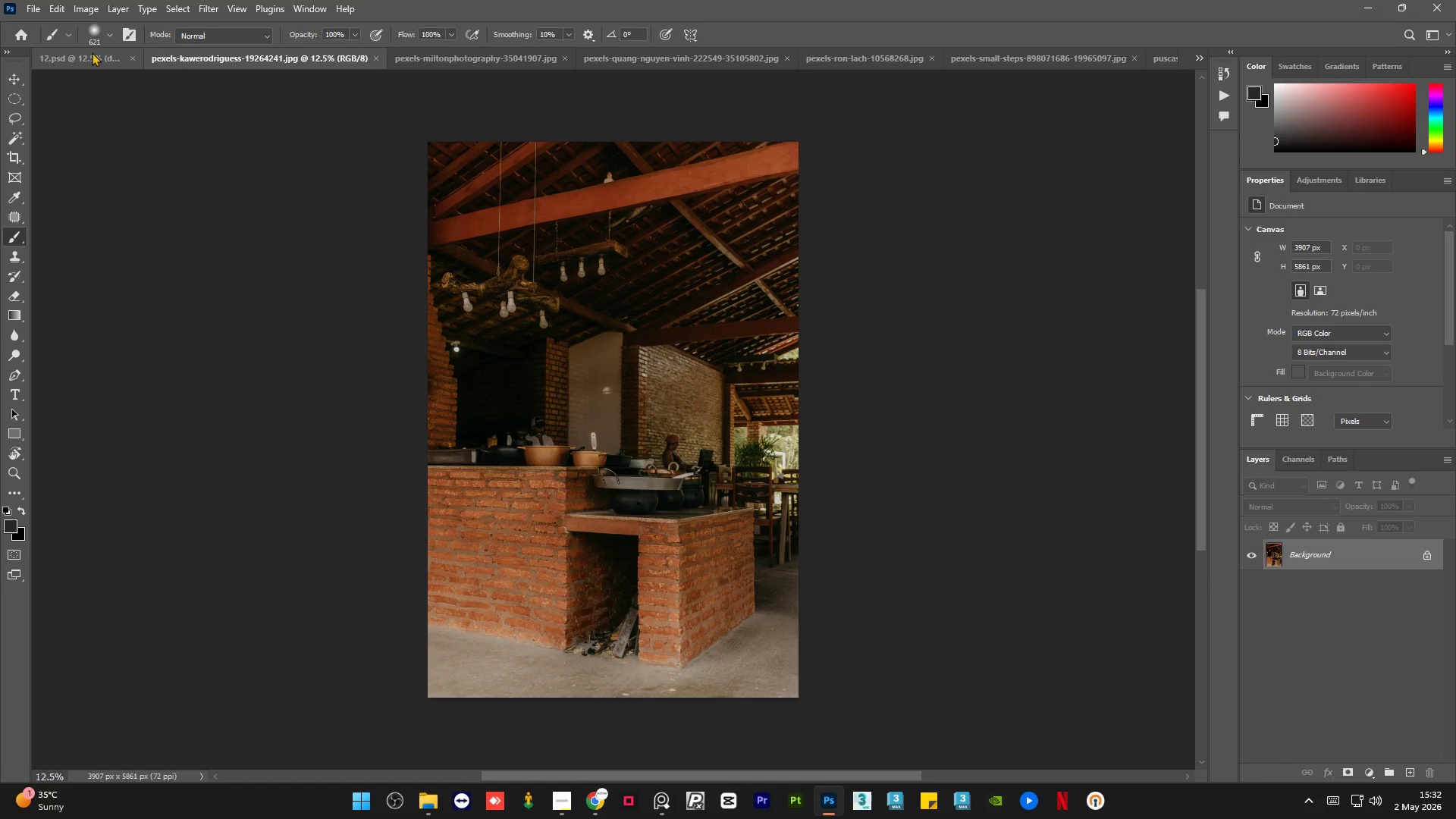 
left_click([91, 52])
 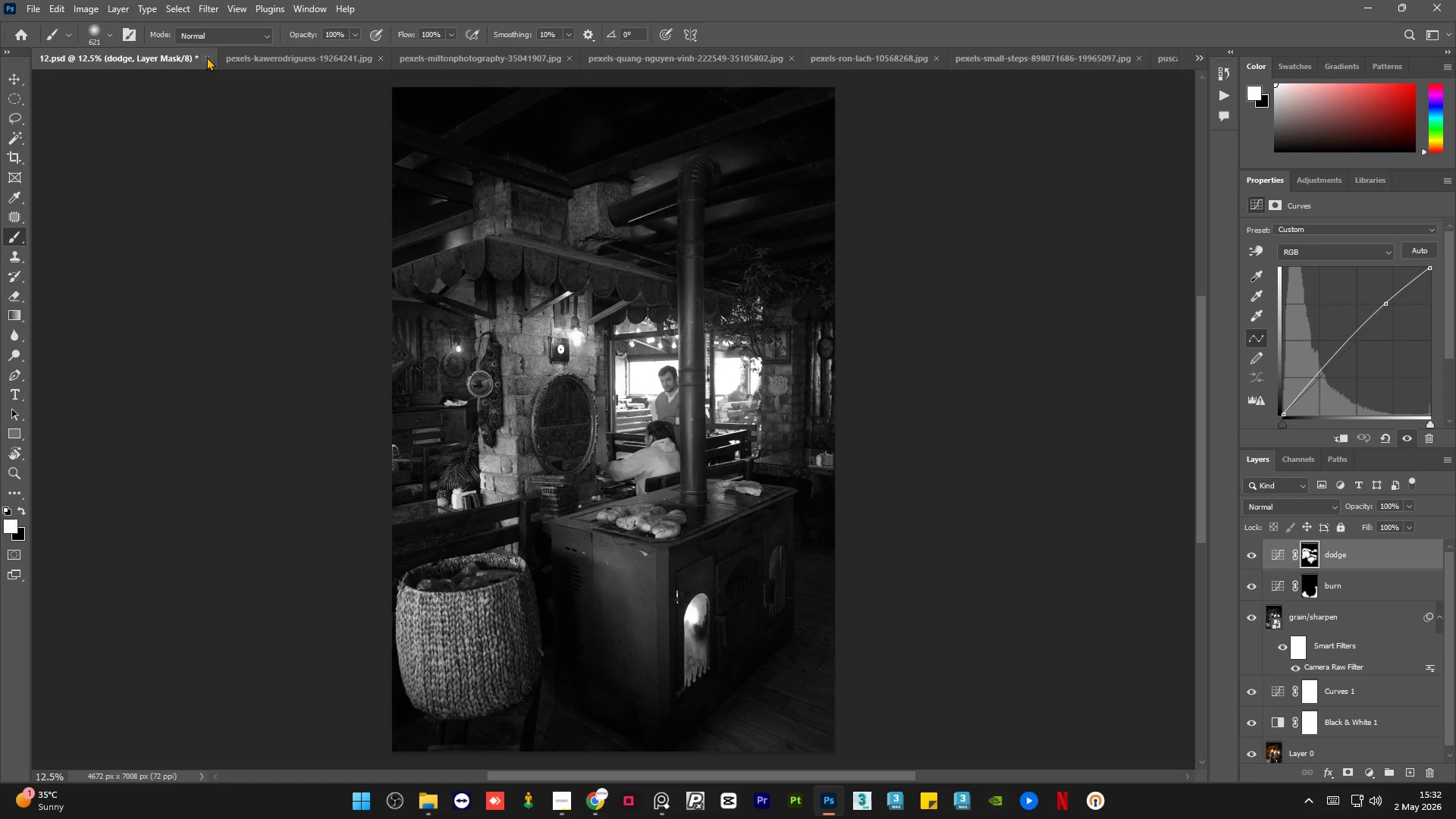 
wait(14.66)
 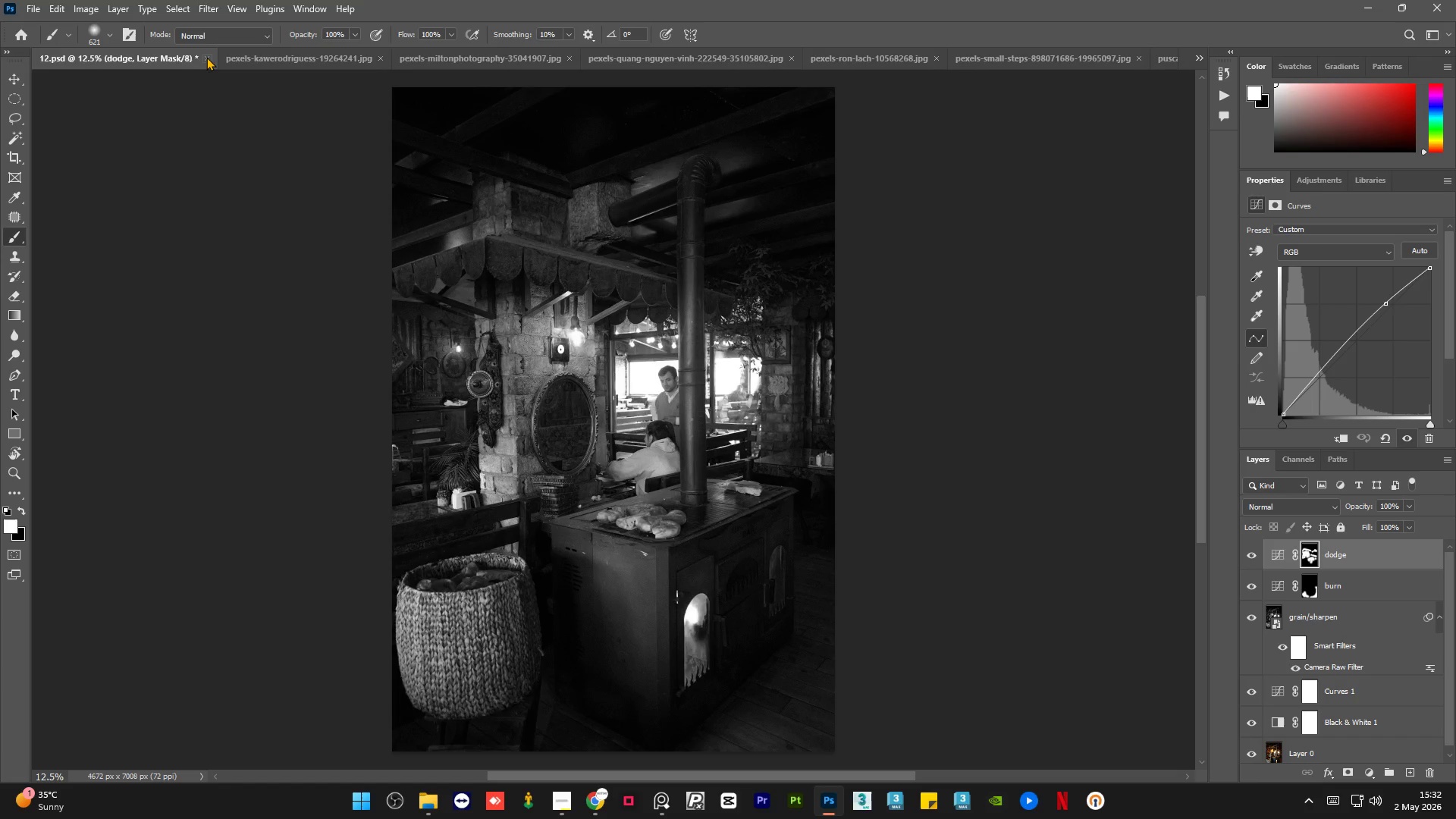 
left_click([431, 810])
 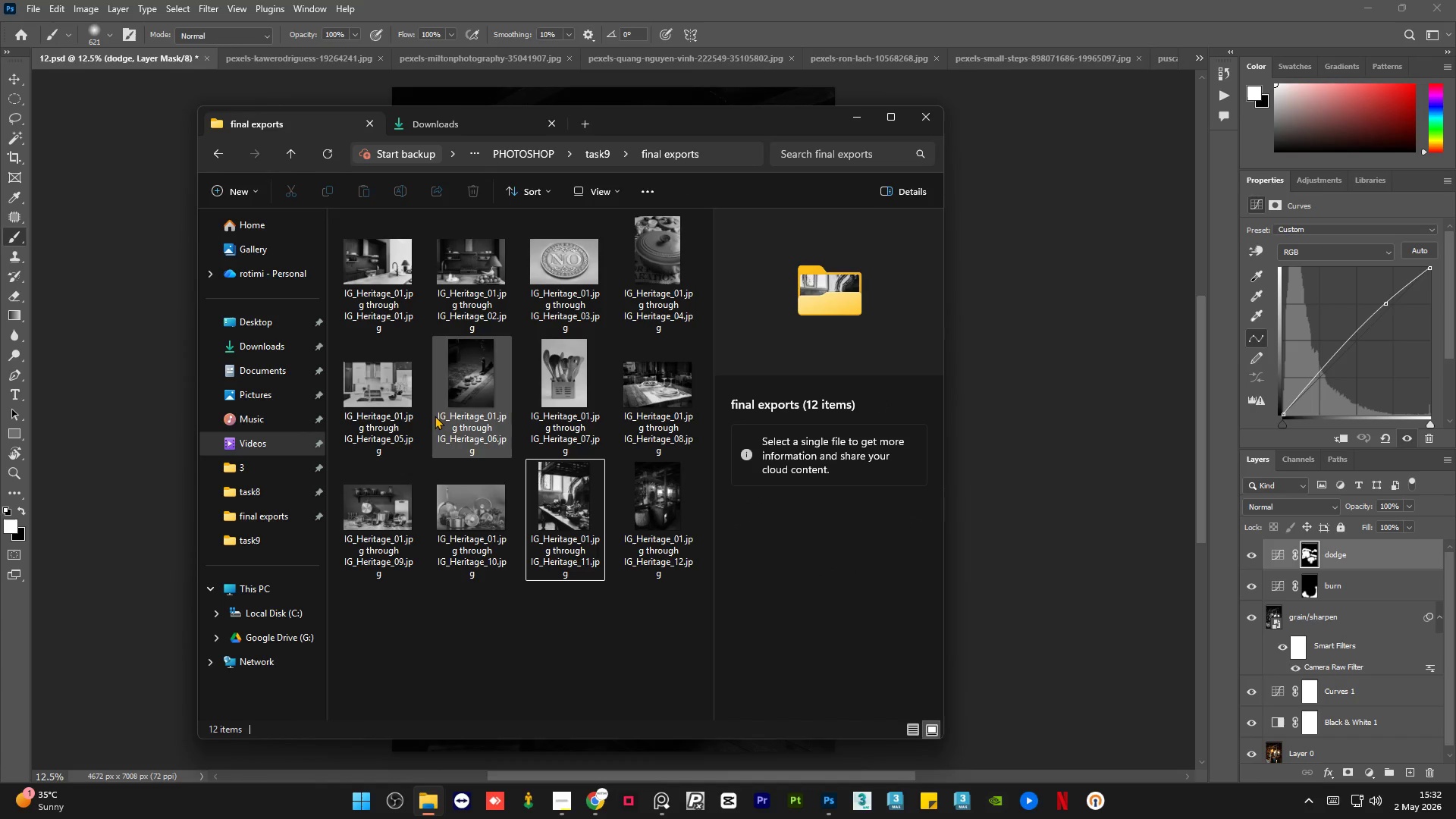 
left_click([383, 275])
 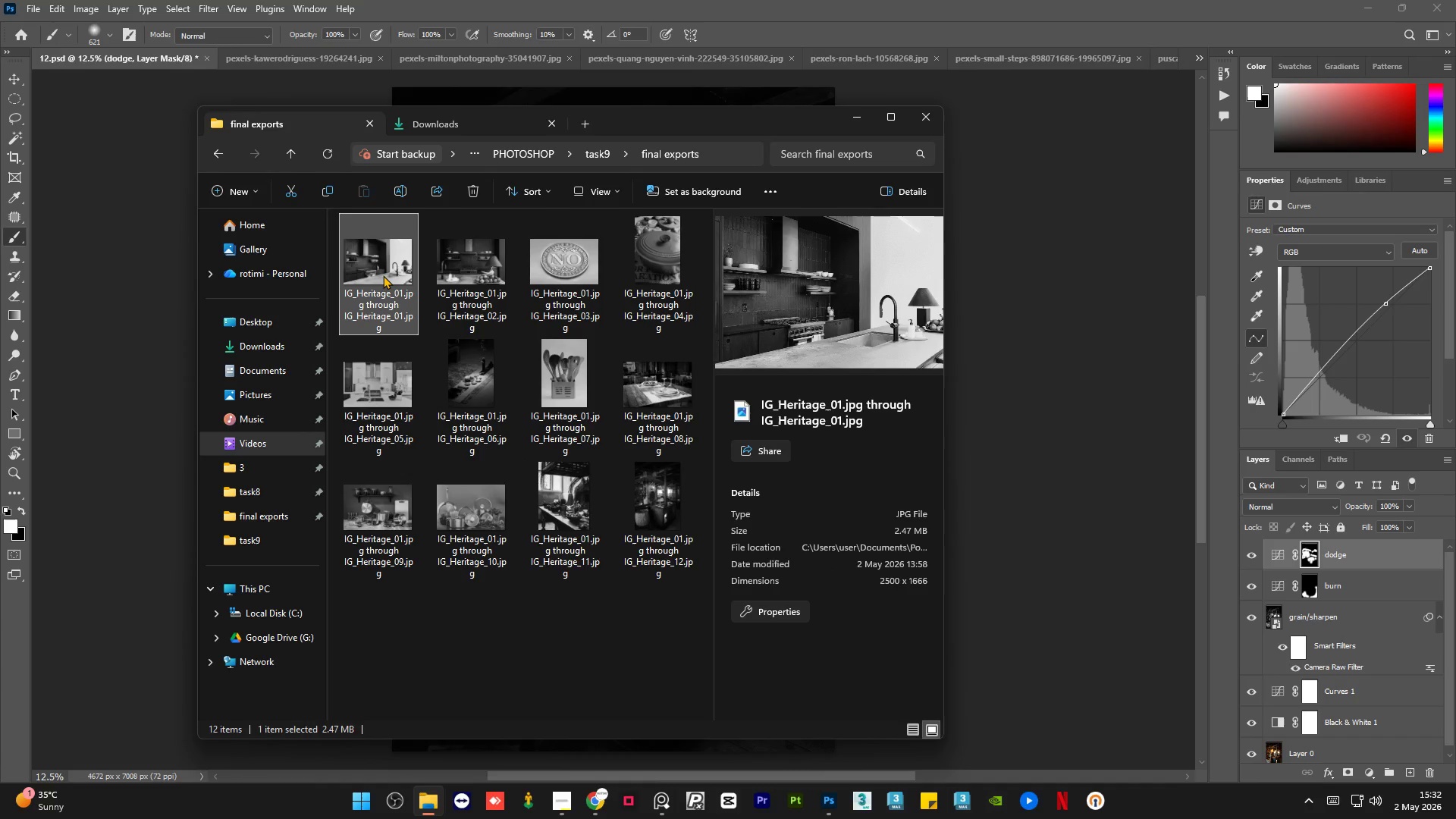 
key(ArrowRight)
 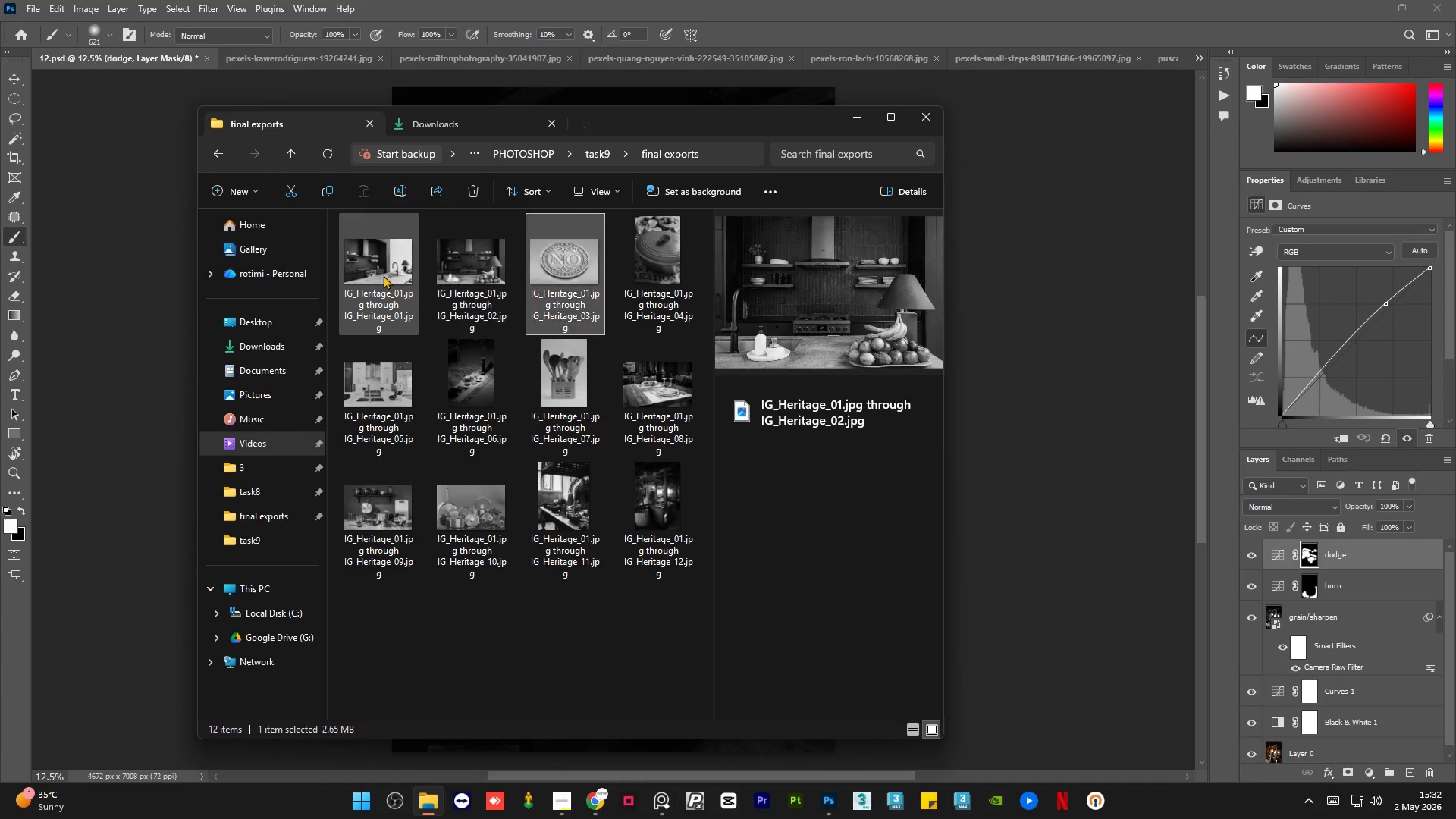 
key(ArrowRight)
 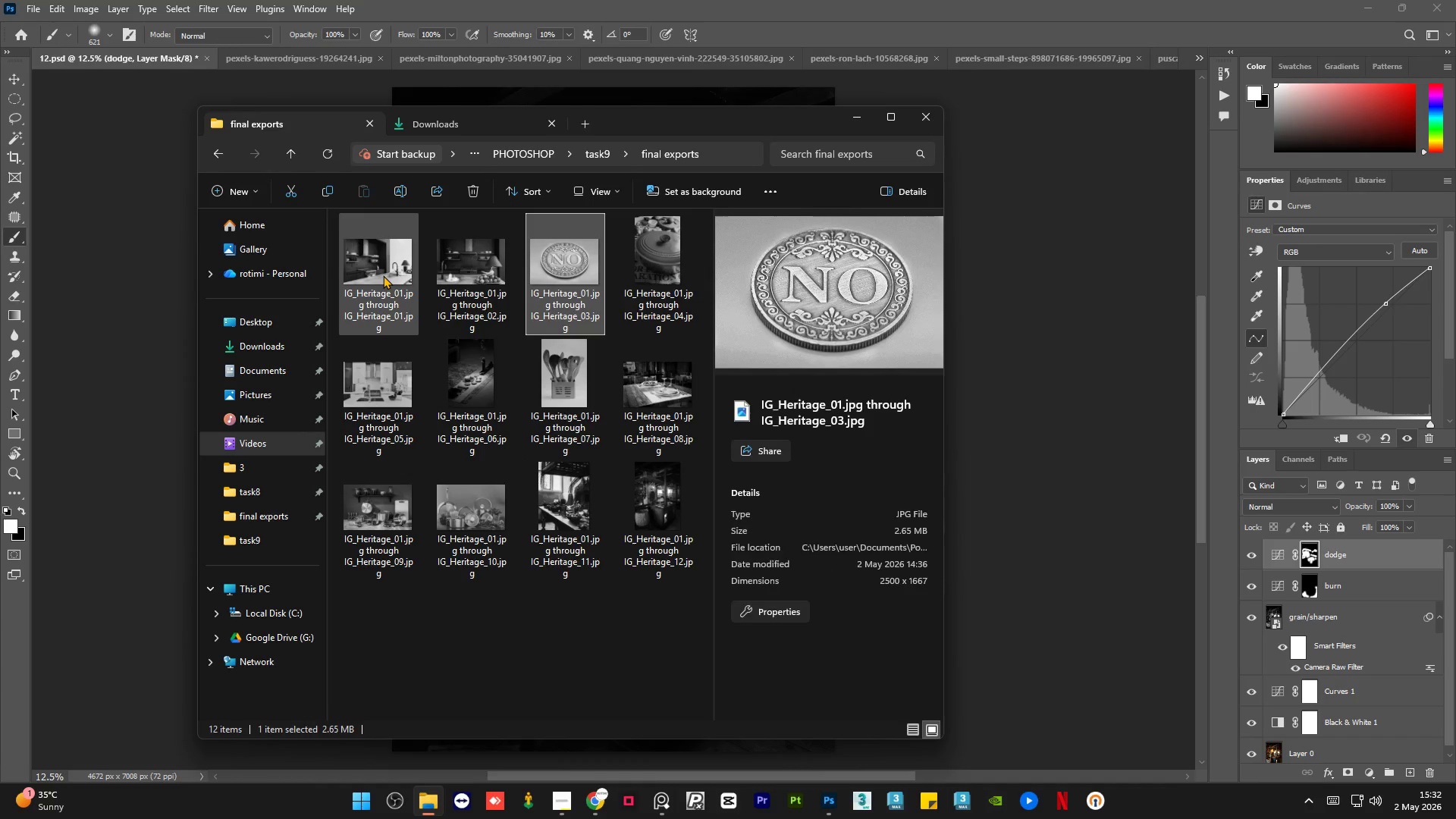 
key(ArrowRight)
 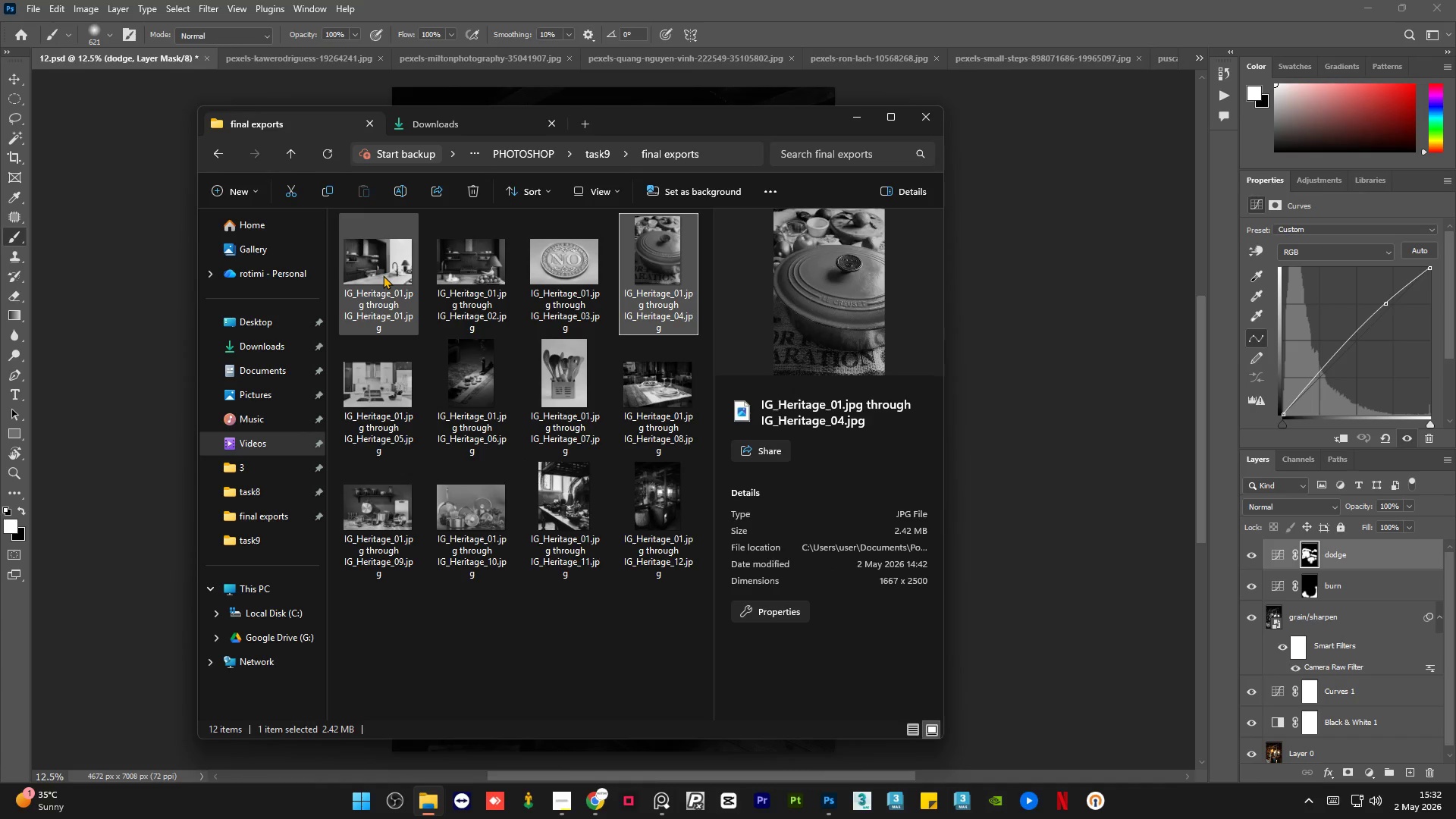 
key(ArrowRight)
 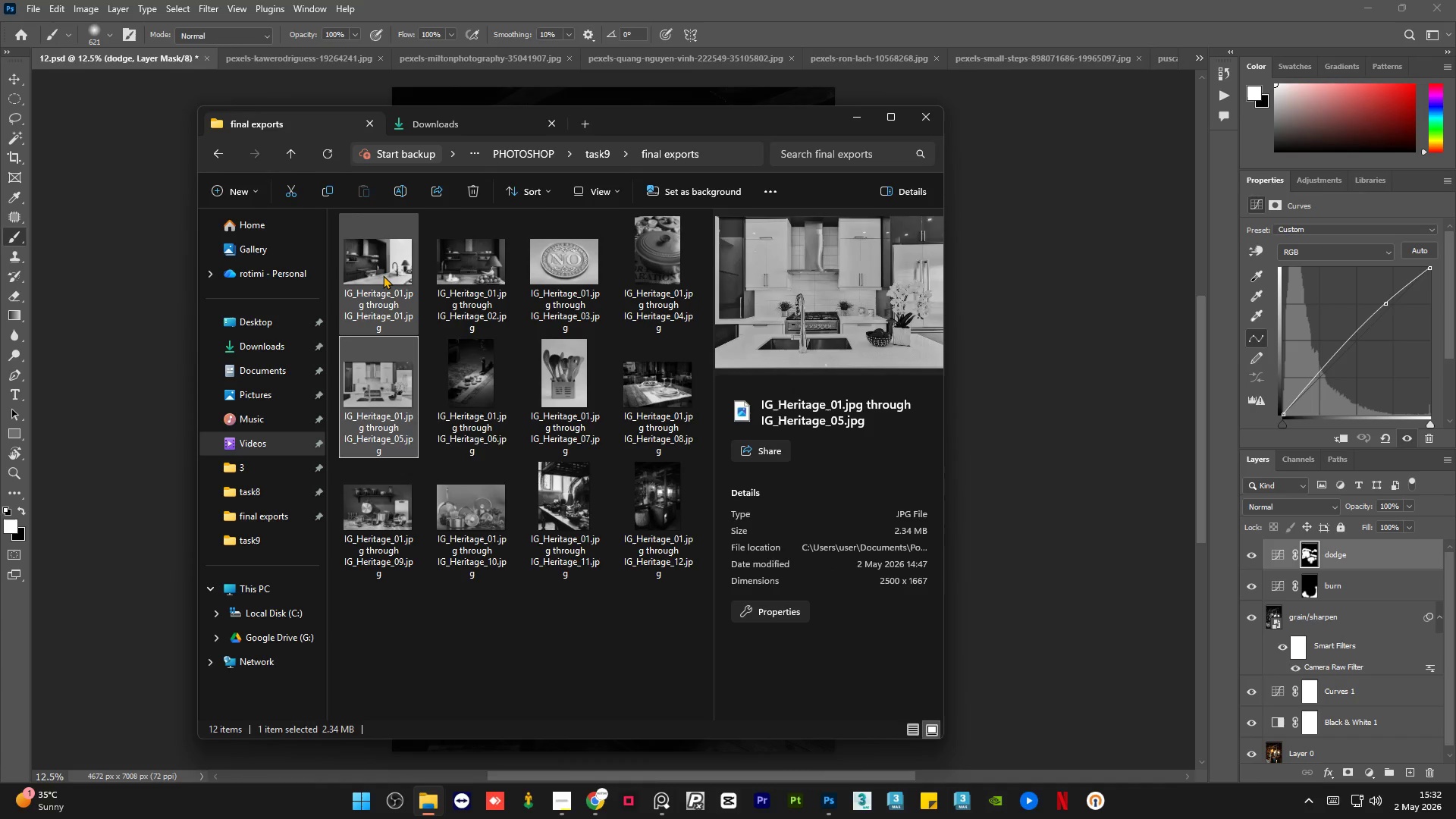 
key(ArrowRight)
 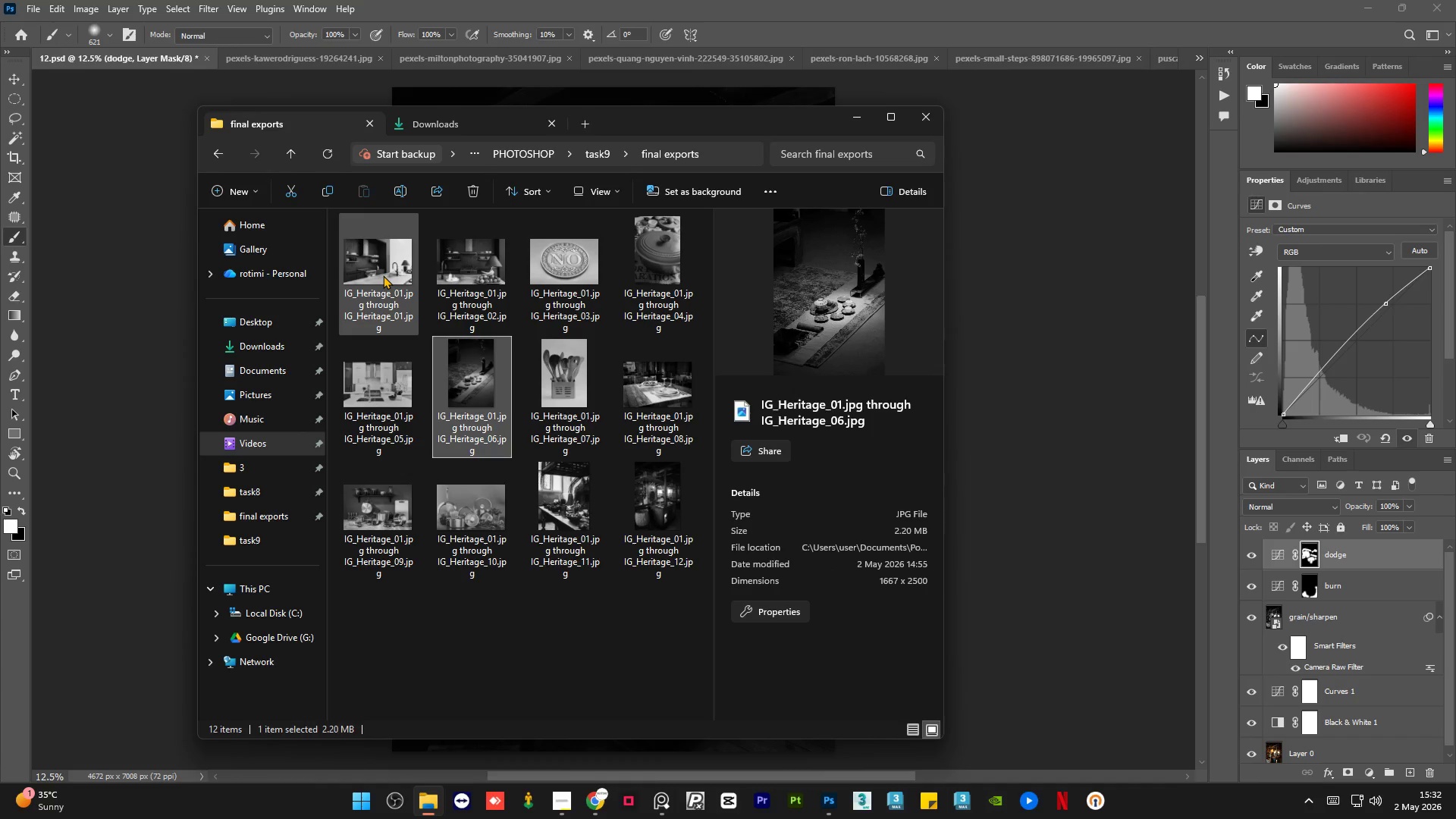 
key(ArrowRight)
 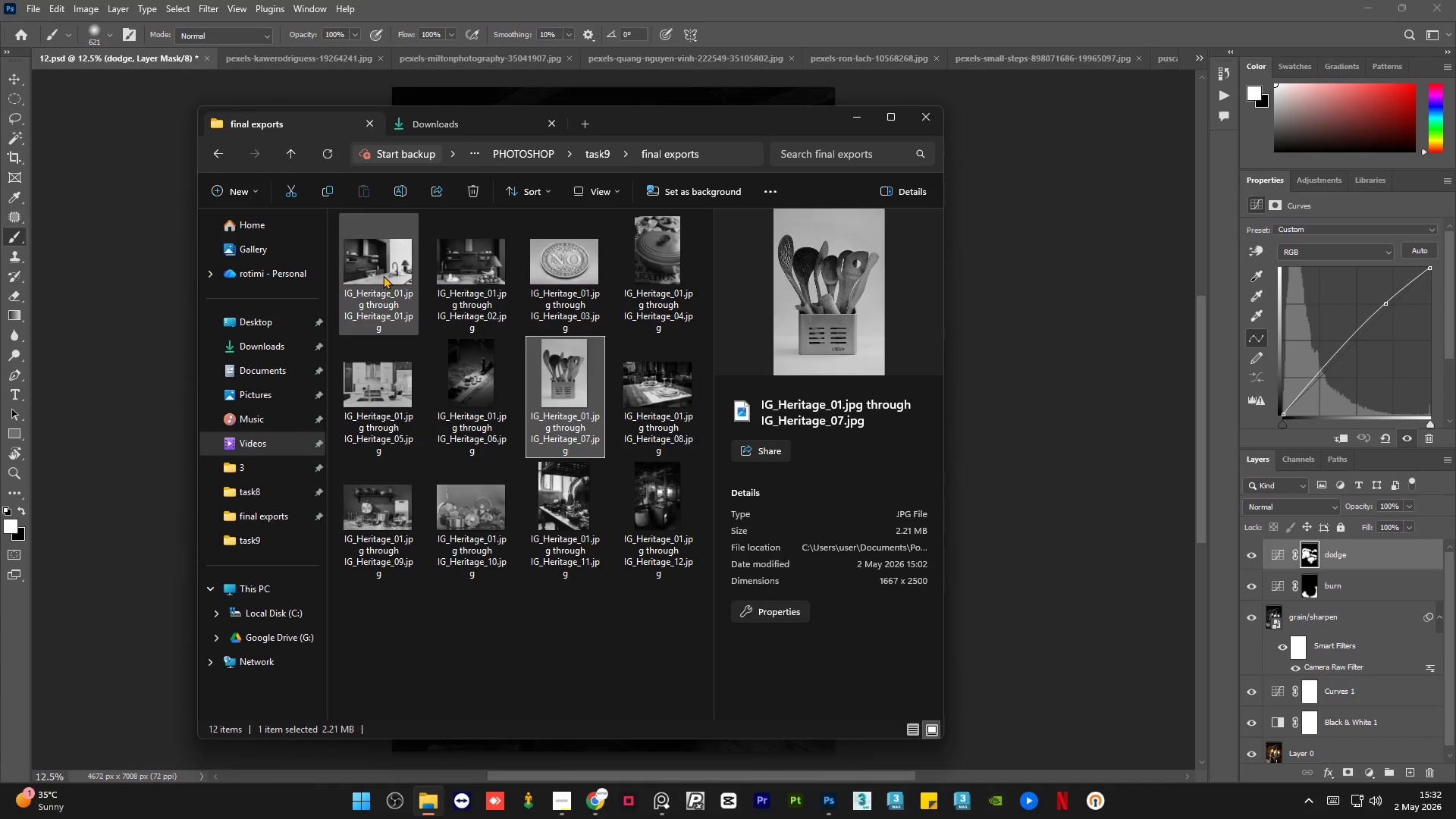 
key(ArrowRight)
 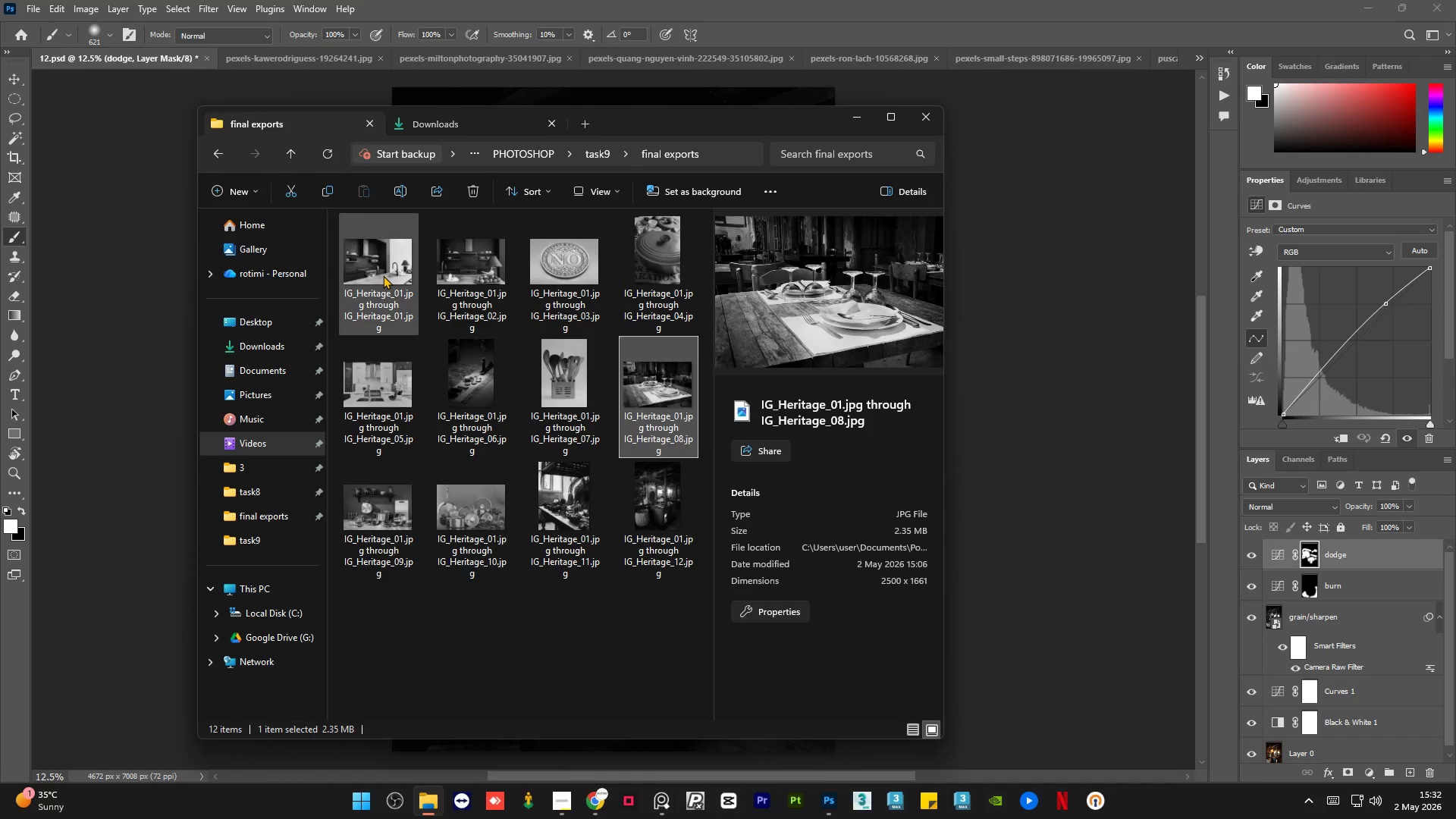 
key(ArrowRight)
 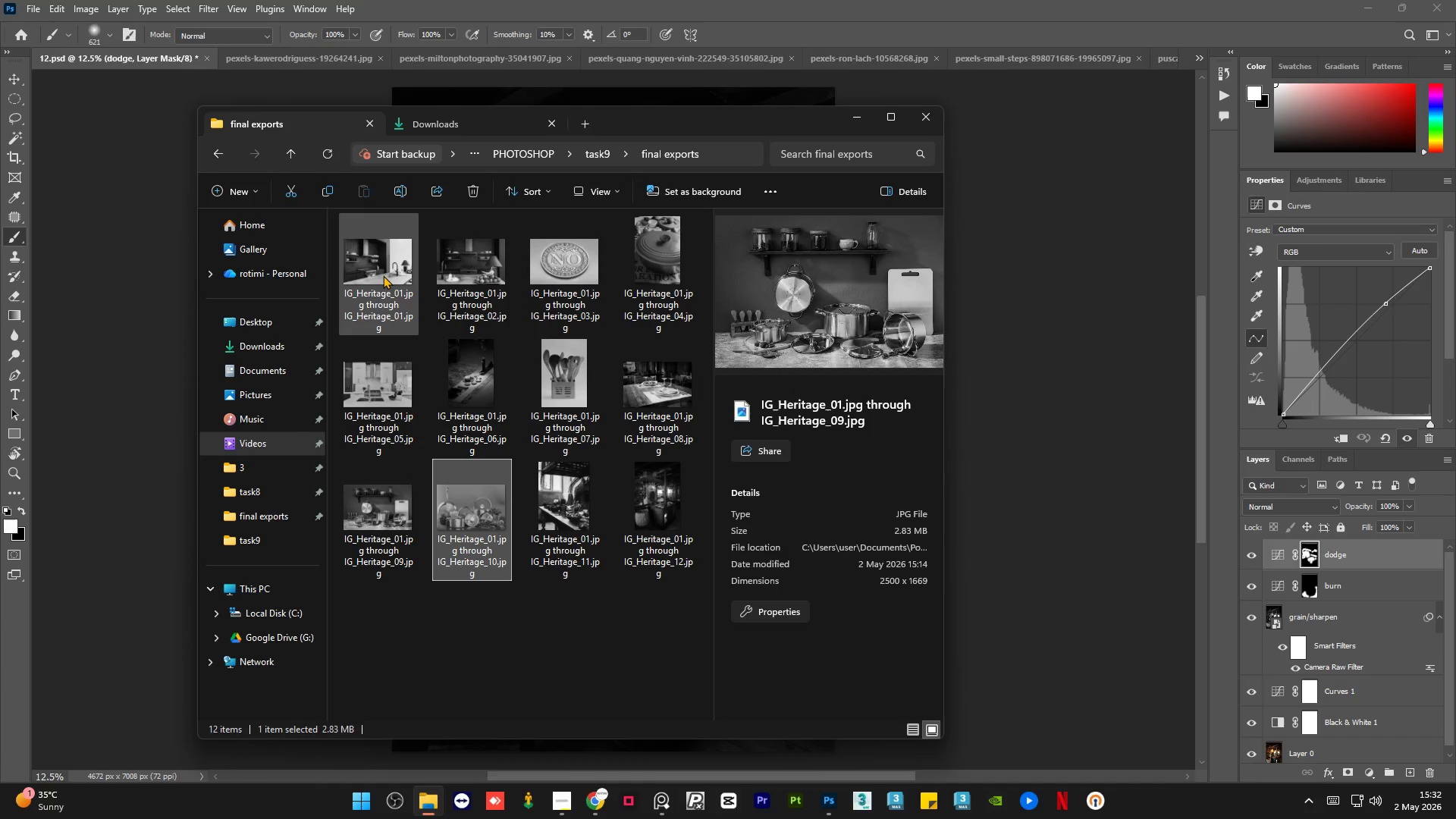 
key(ArrowRight)
 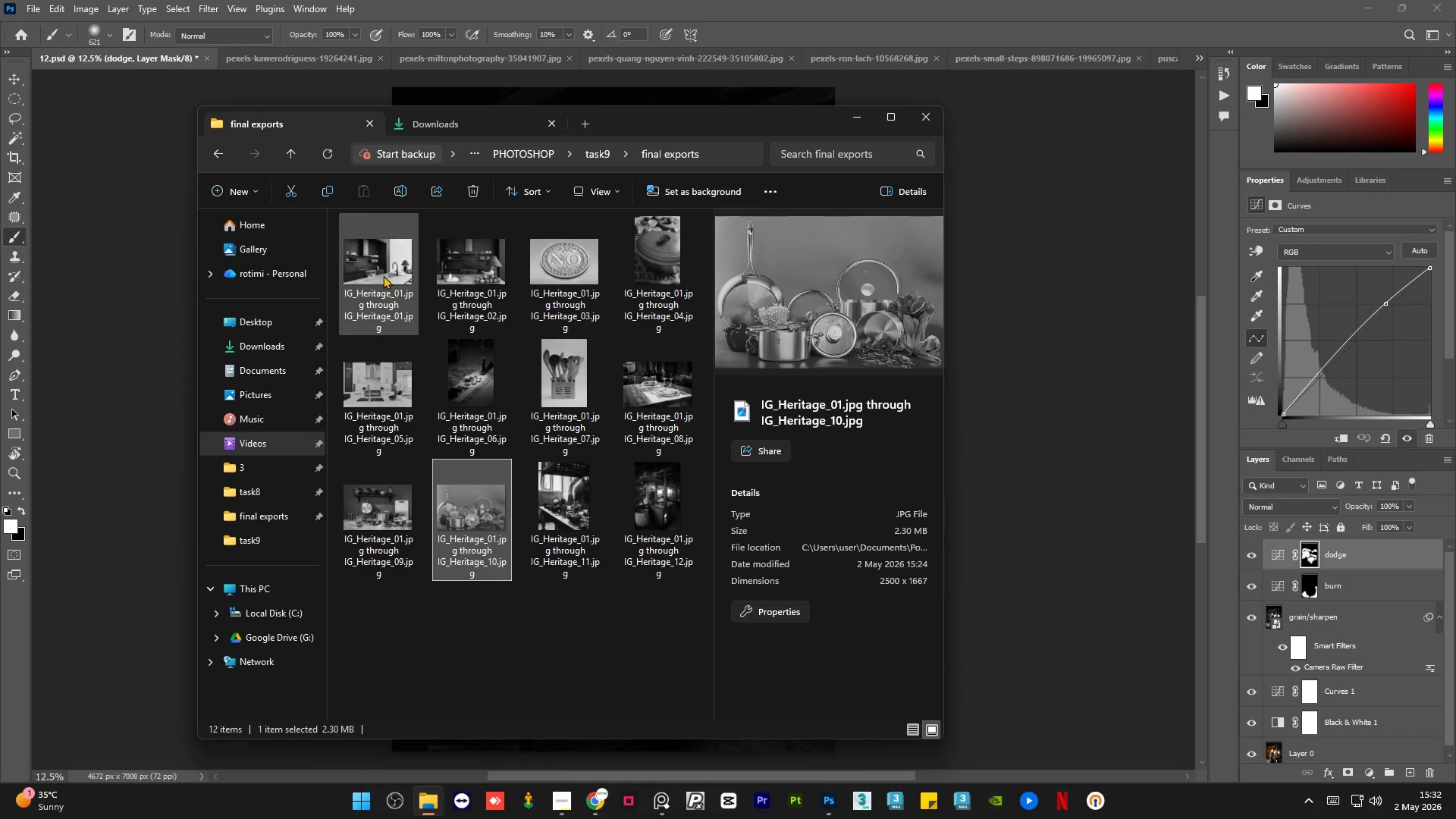 
key(ArrowRight)
 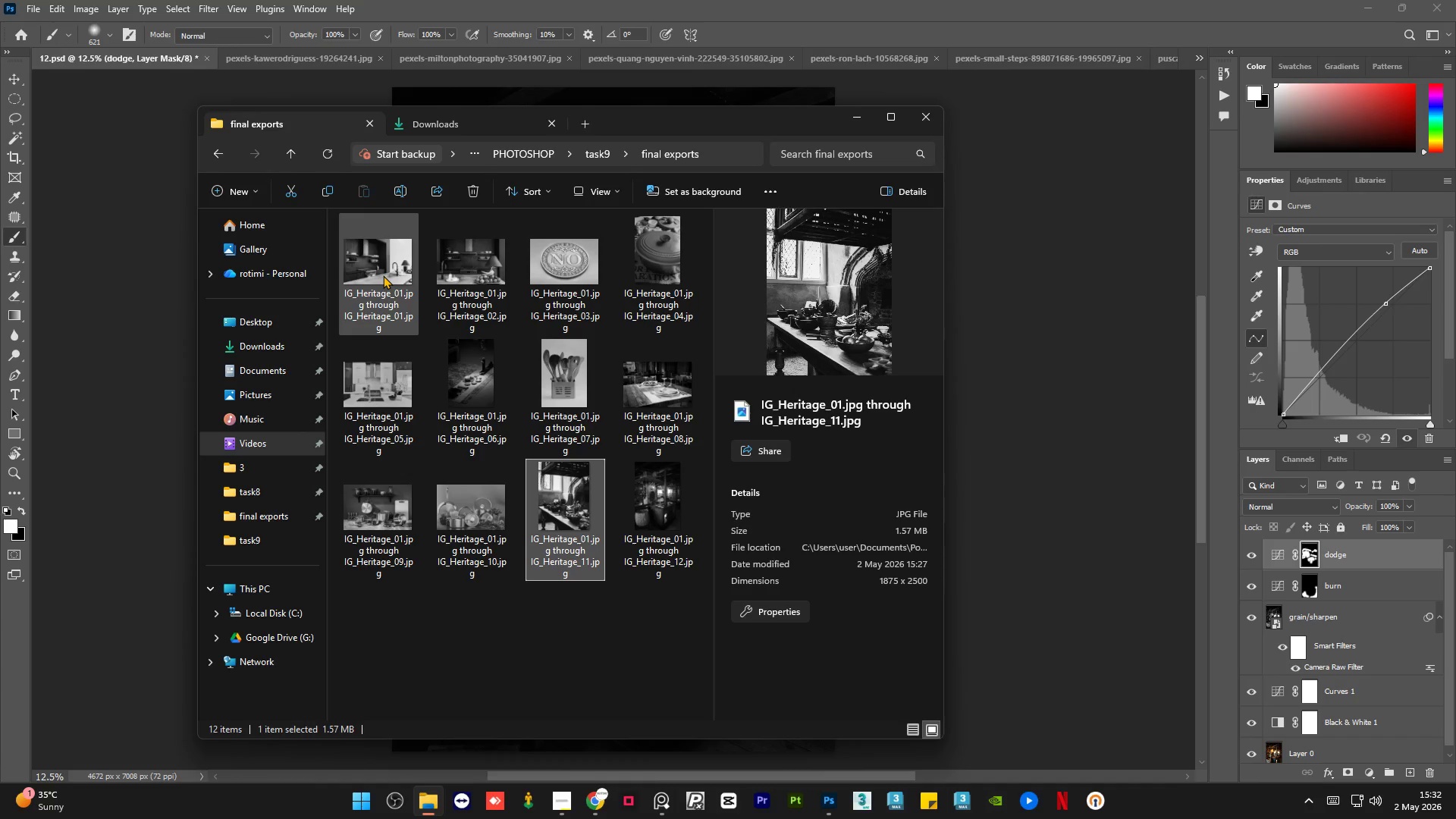 
key(ArrowRight)
 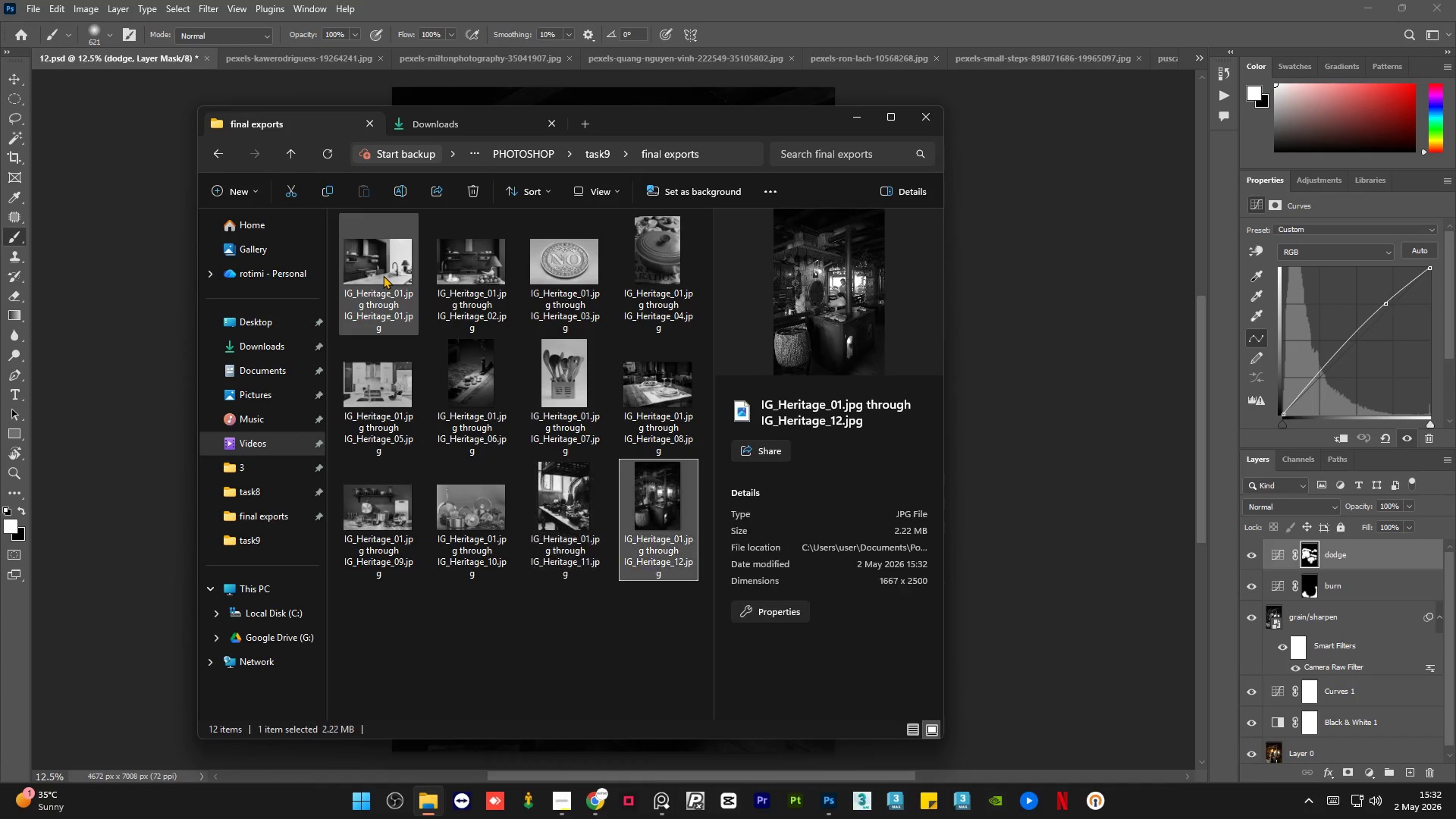 
key(ArrowRight)
 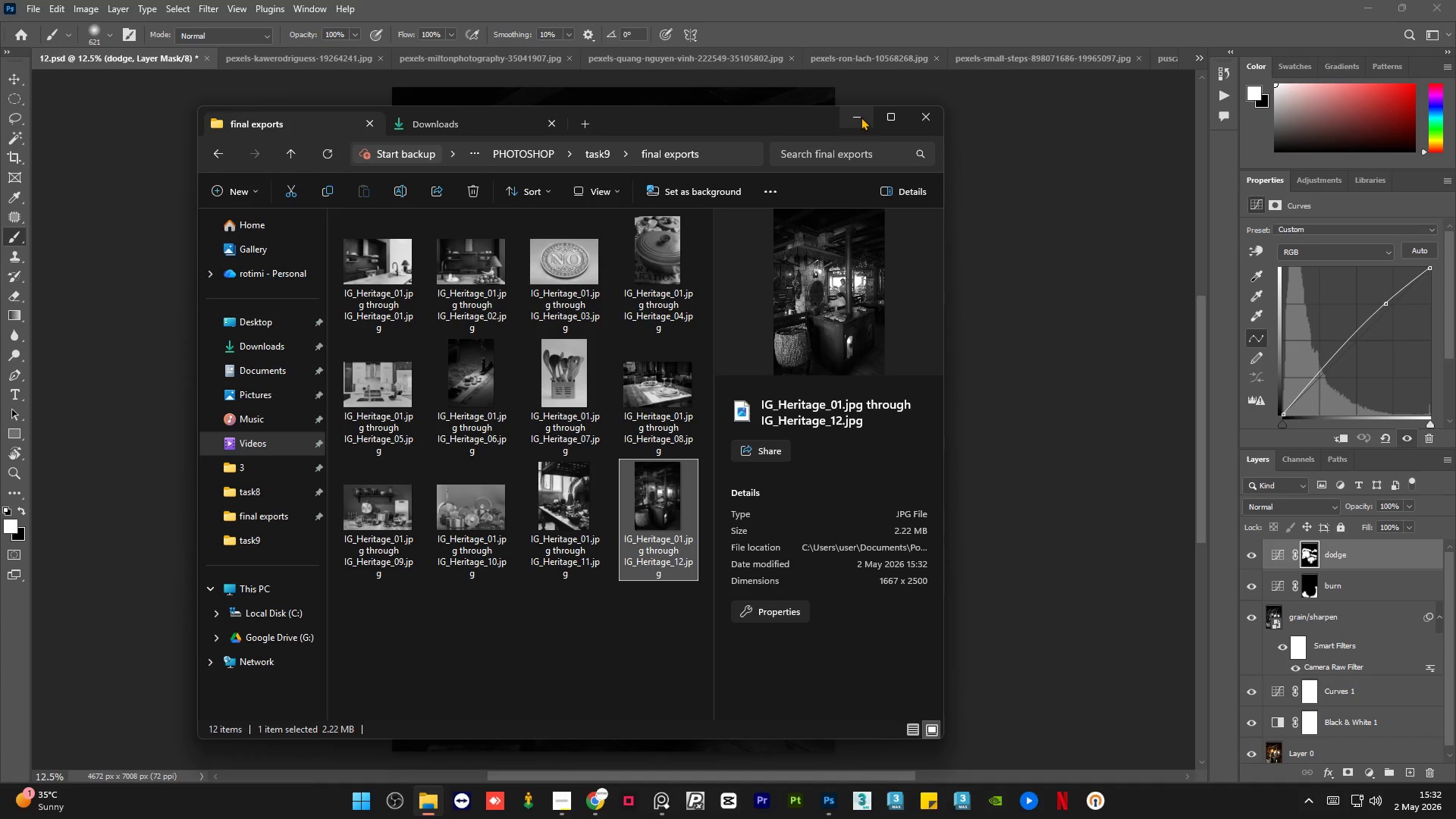 
wait(5.75)
 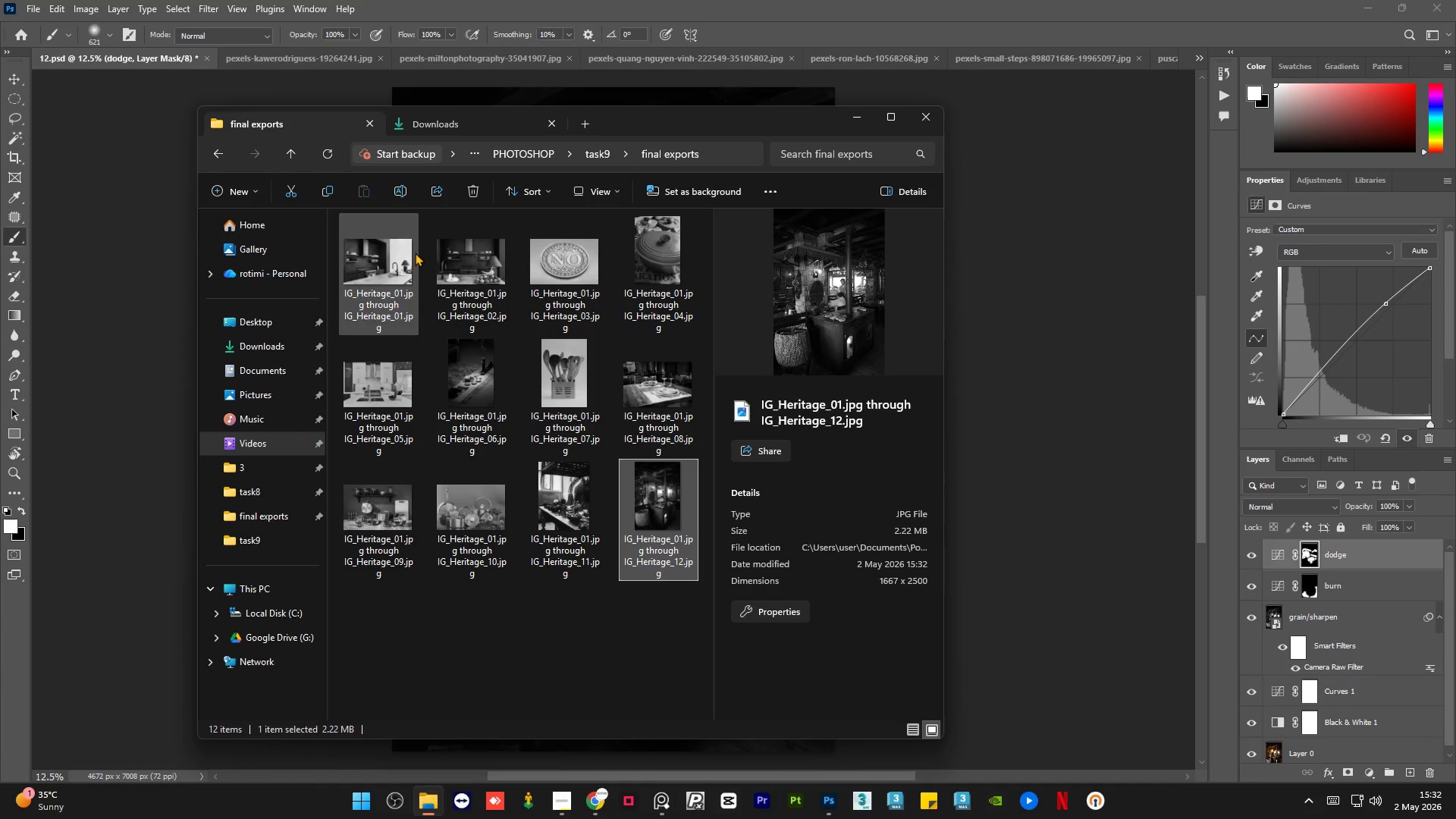 
left_click([861, 117])
 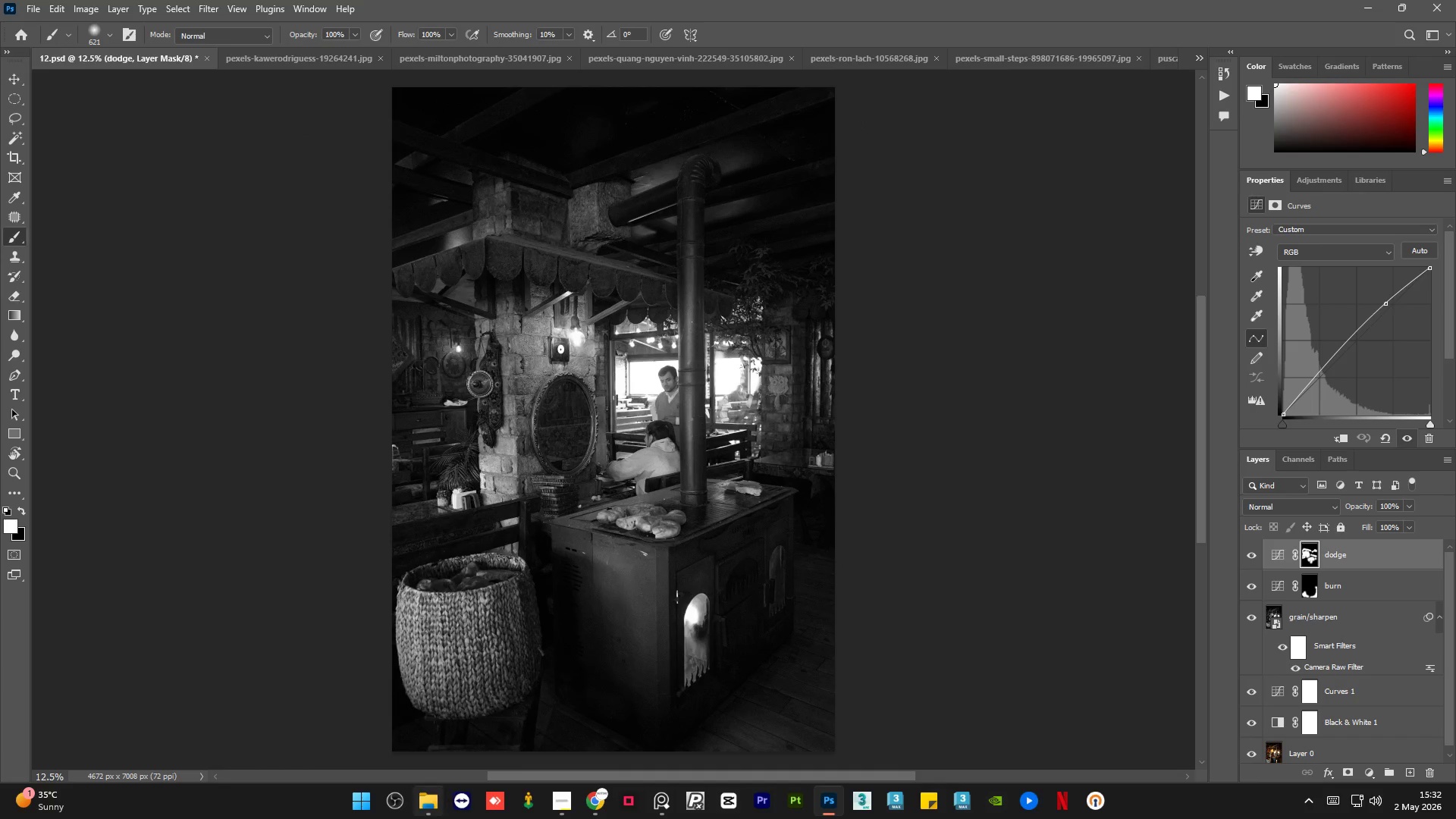 
left_click([432, 813])
 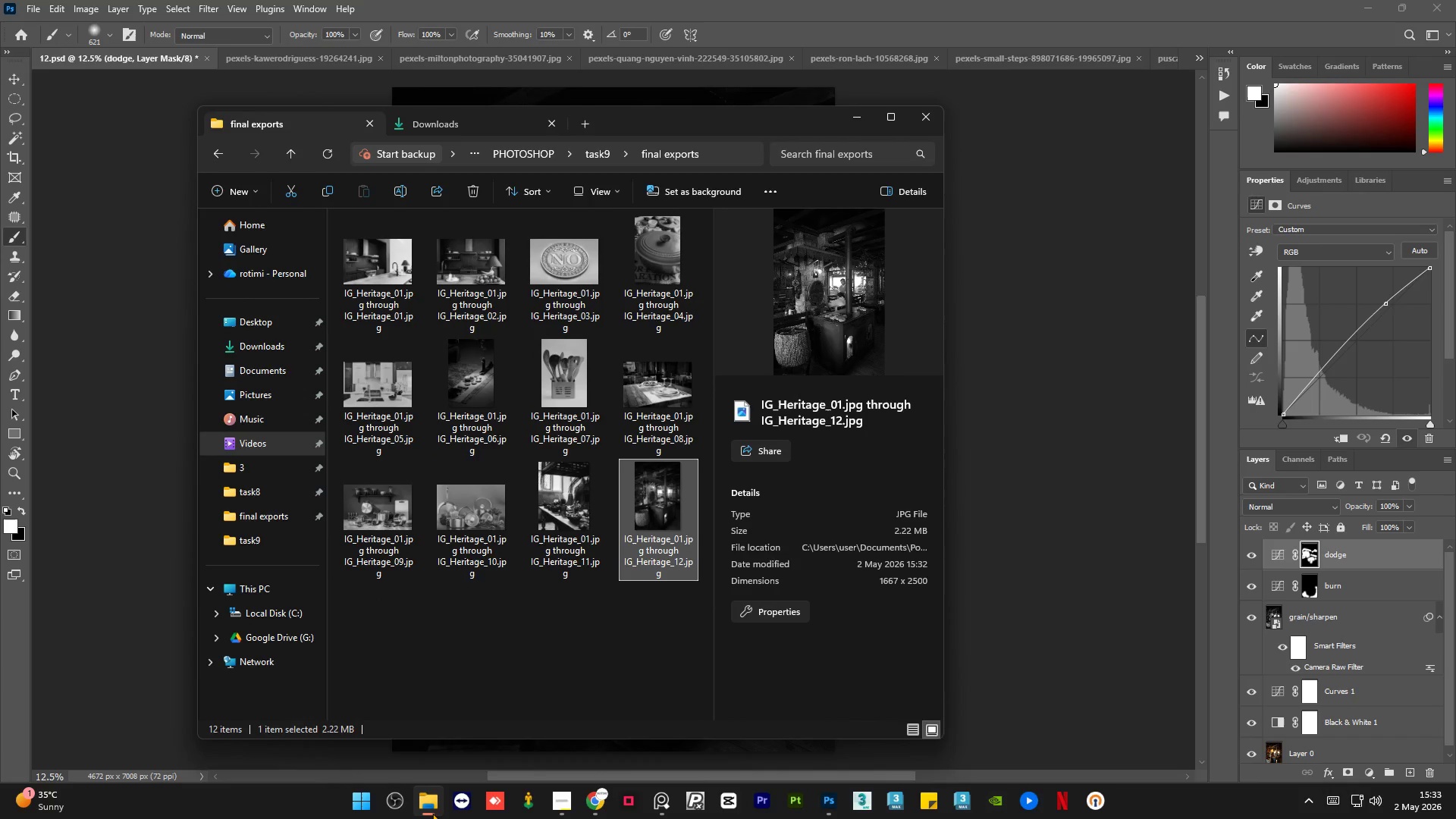 
left_click([432, 813])
 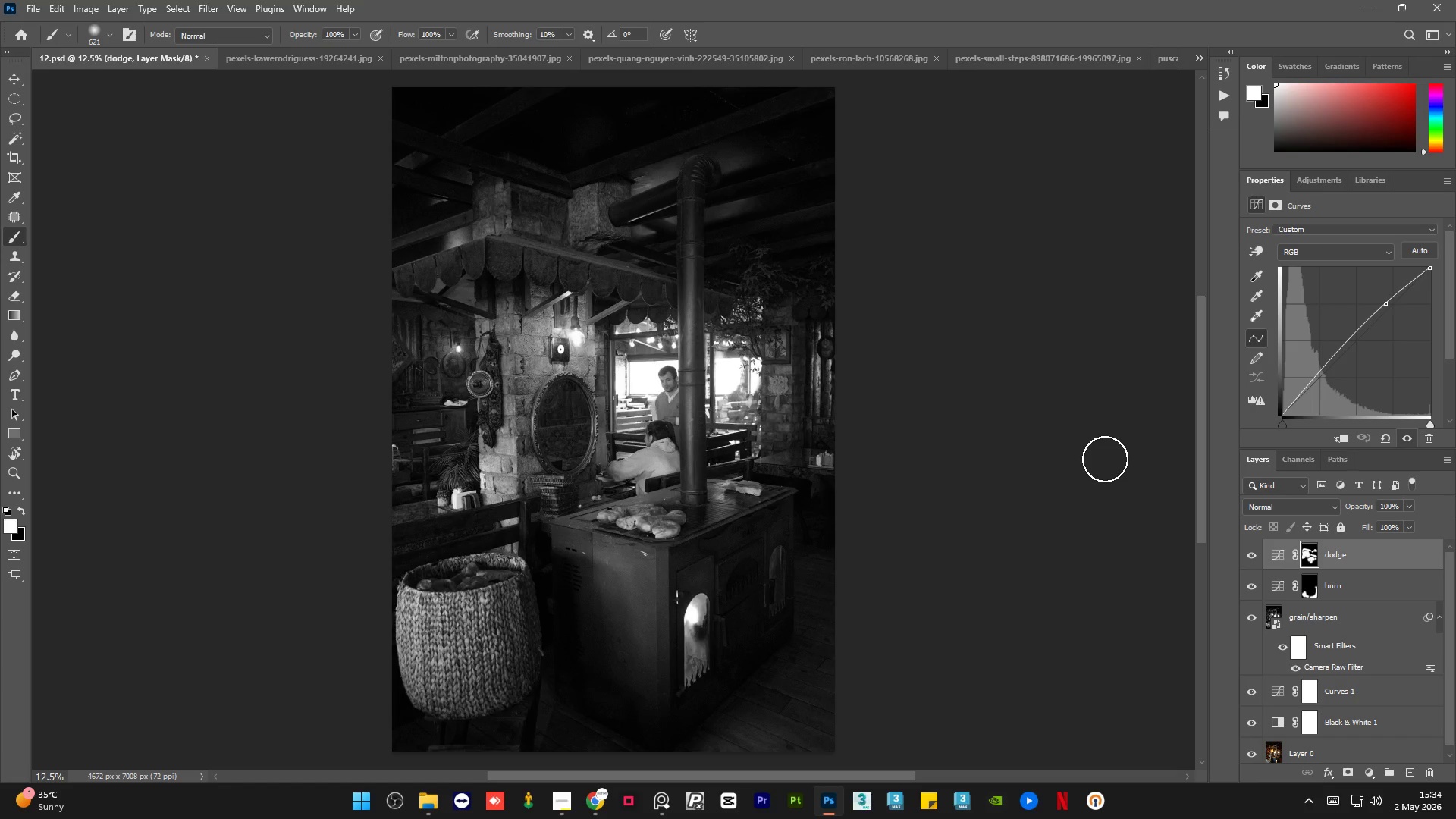 
wait(69.66)
 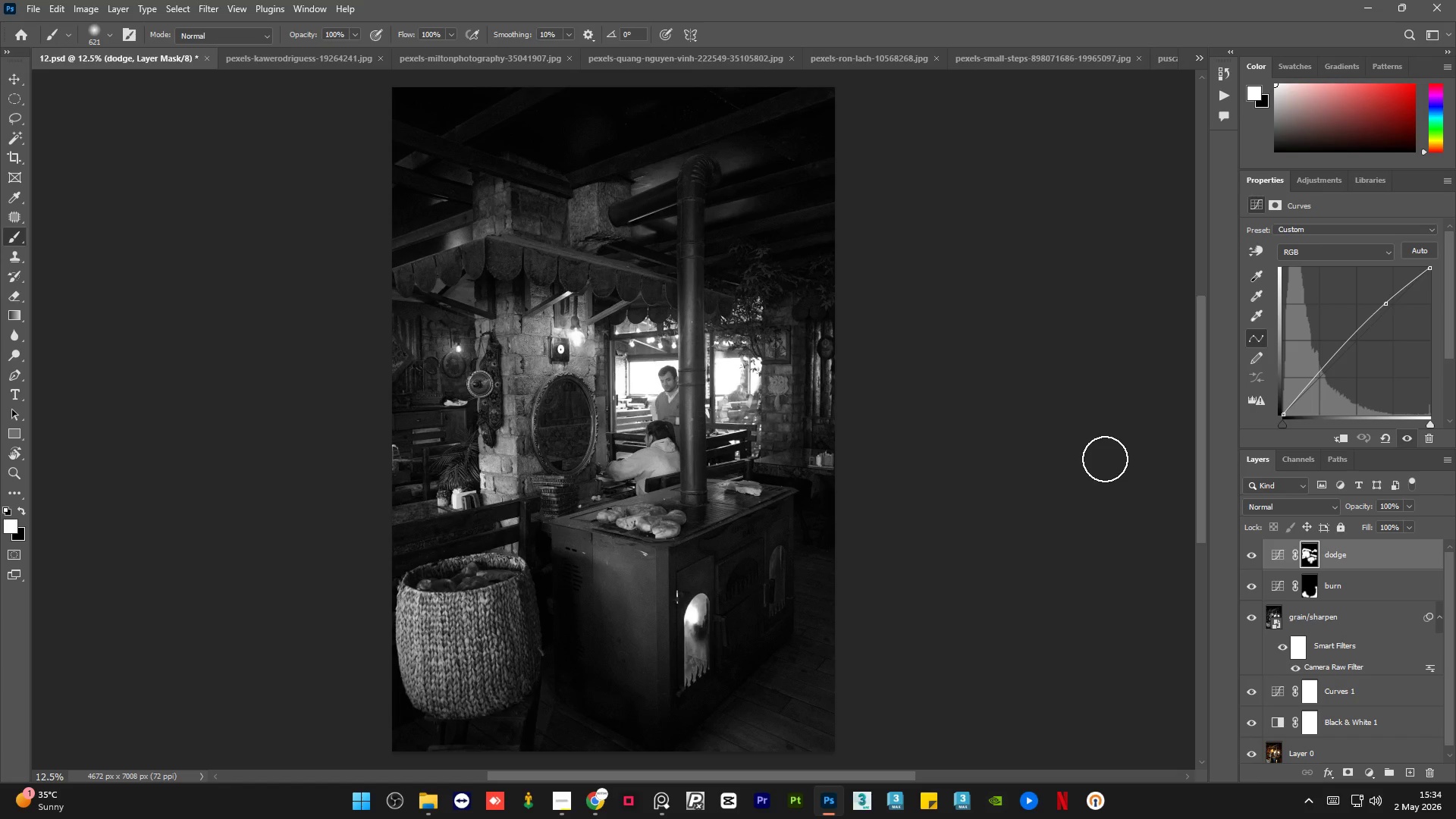 
scroll: coordinate [918, 416], scroll_direction: down, amount: 1.0
 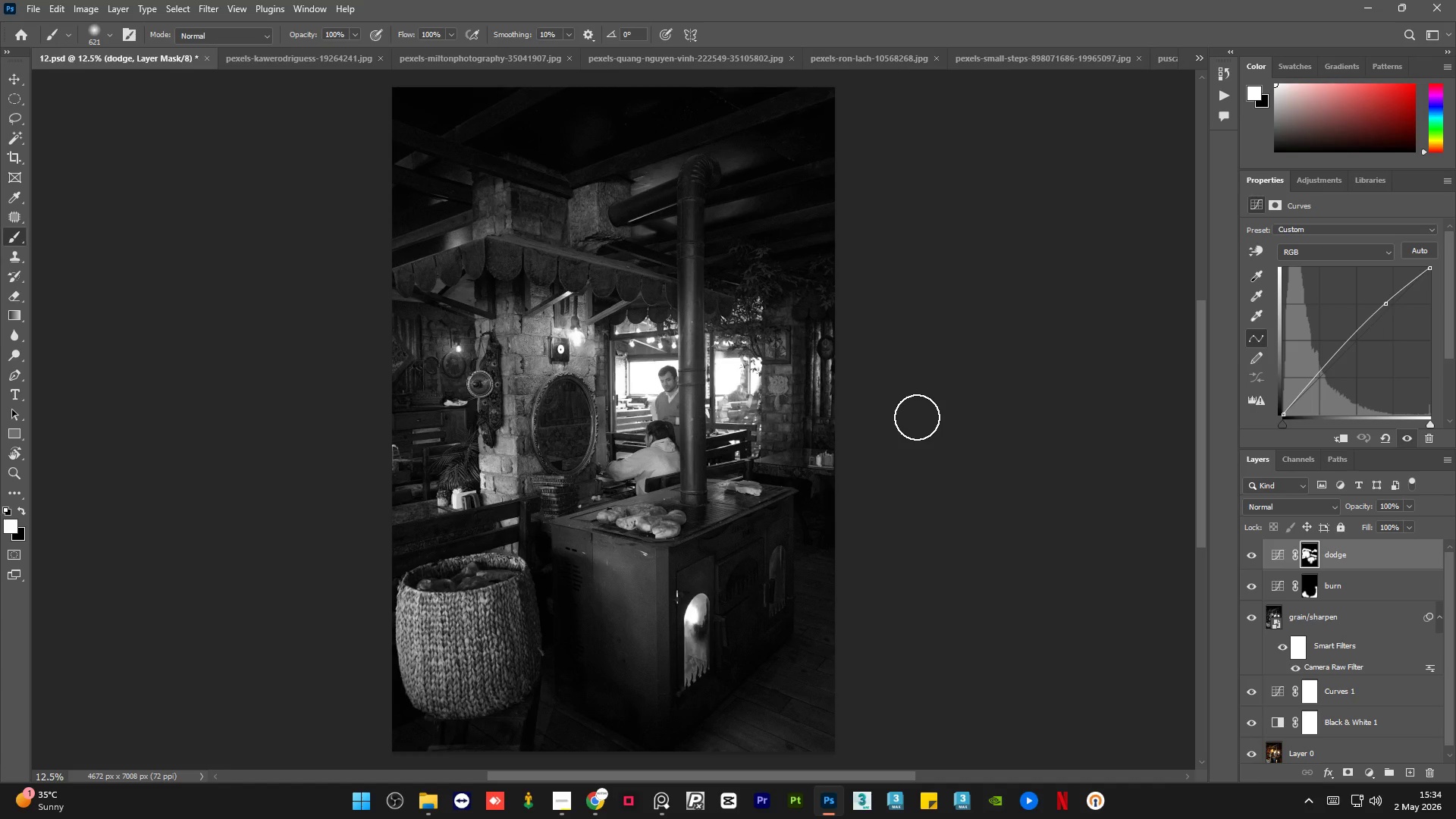 
scroll: coordinate [917, 417], scroll_direction: up, amount: 1.0
 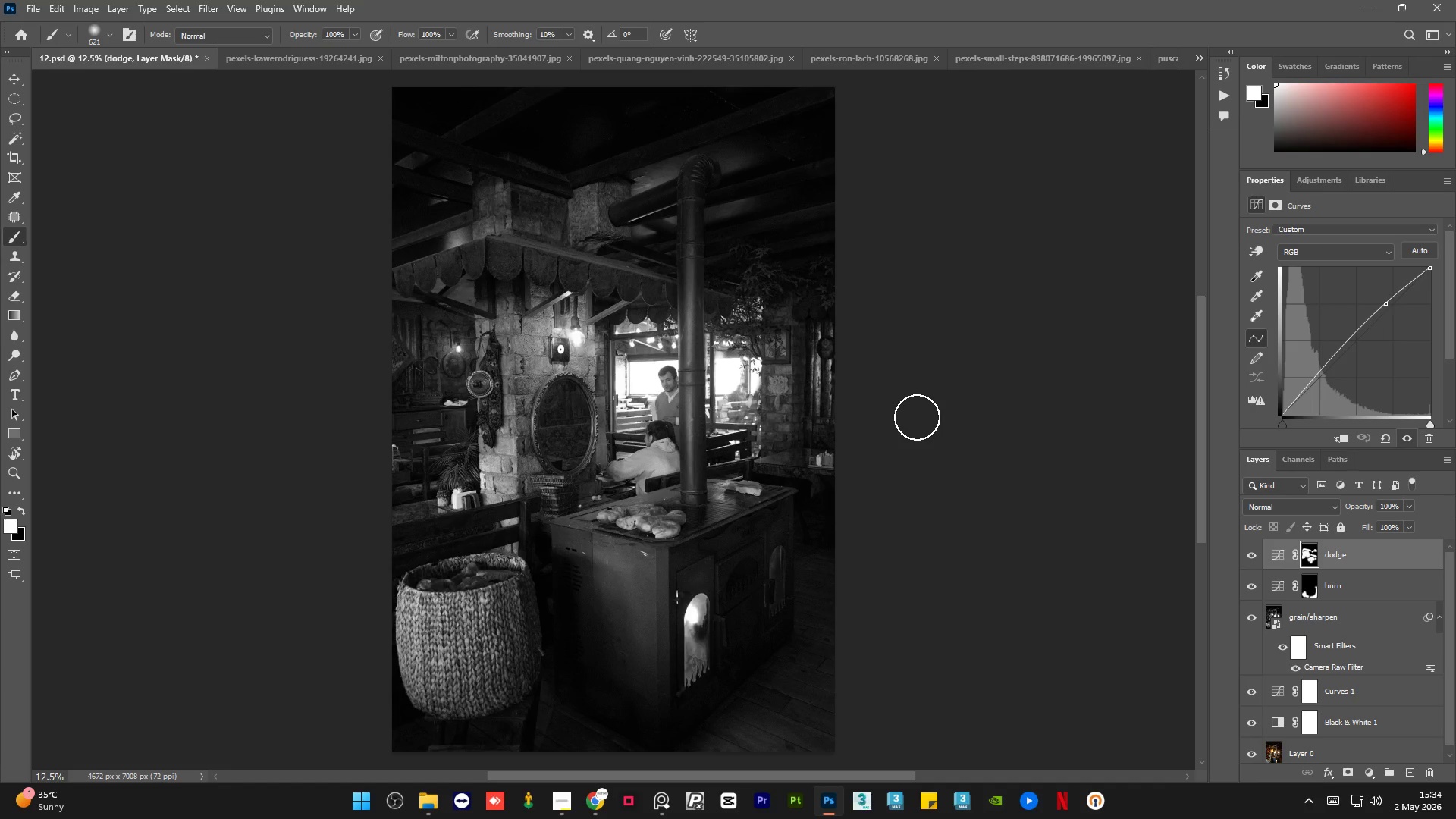 
wait(8.5)
 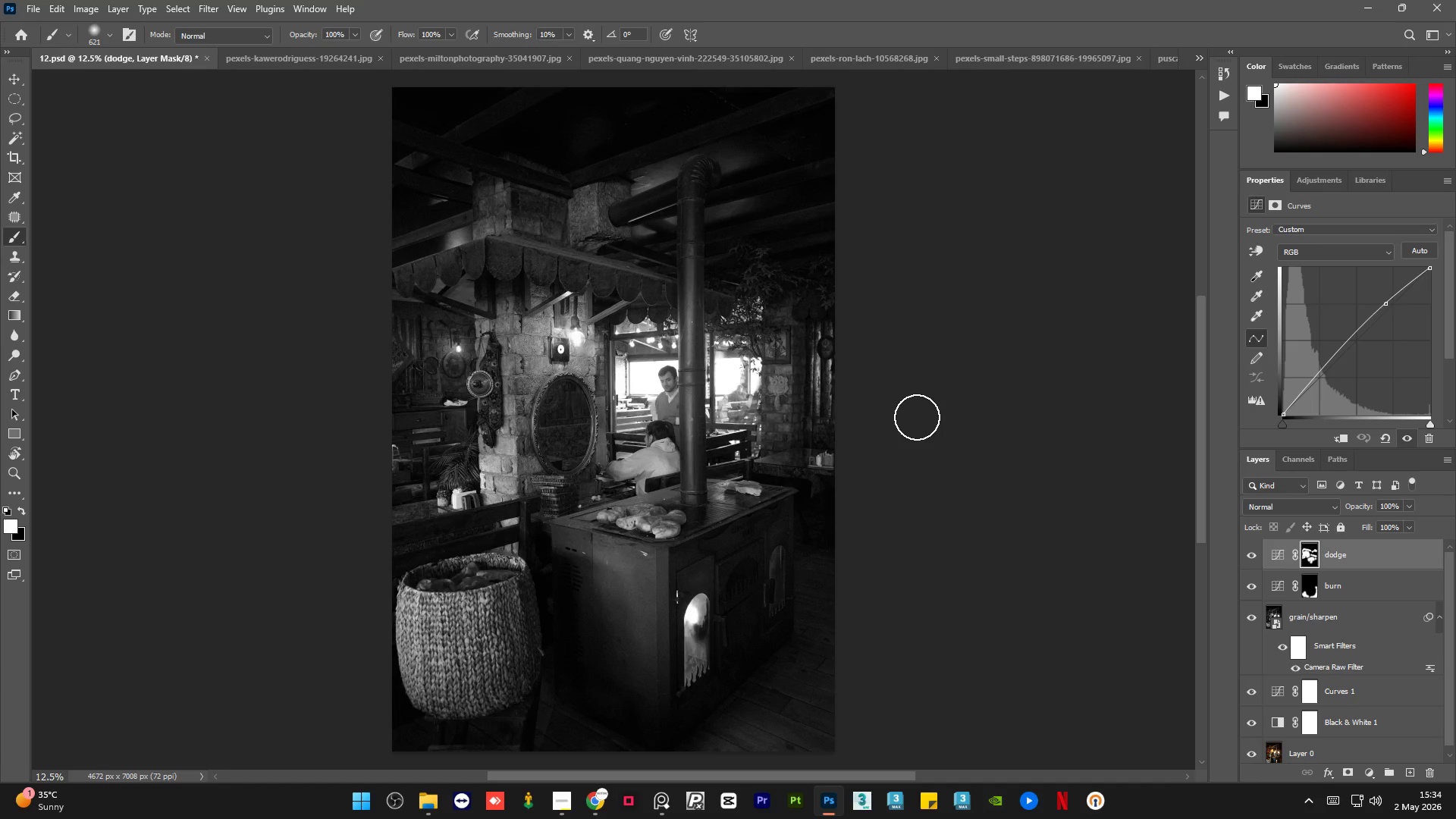 
left_click_drag(start_coordinate=[1451, 668], to_coordinate=[1454, 686])
 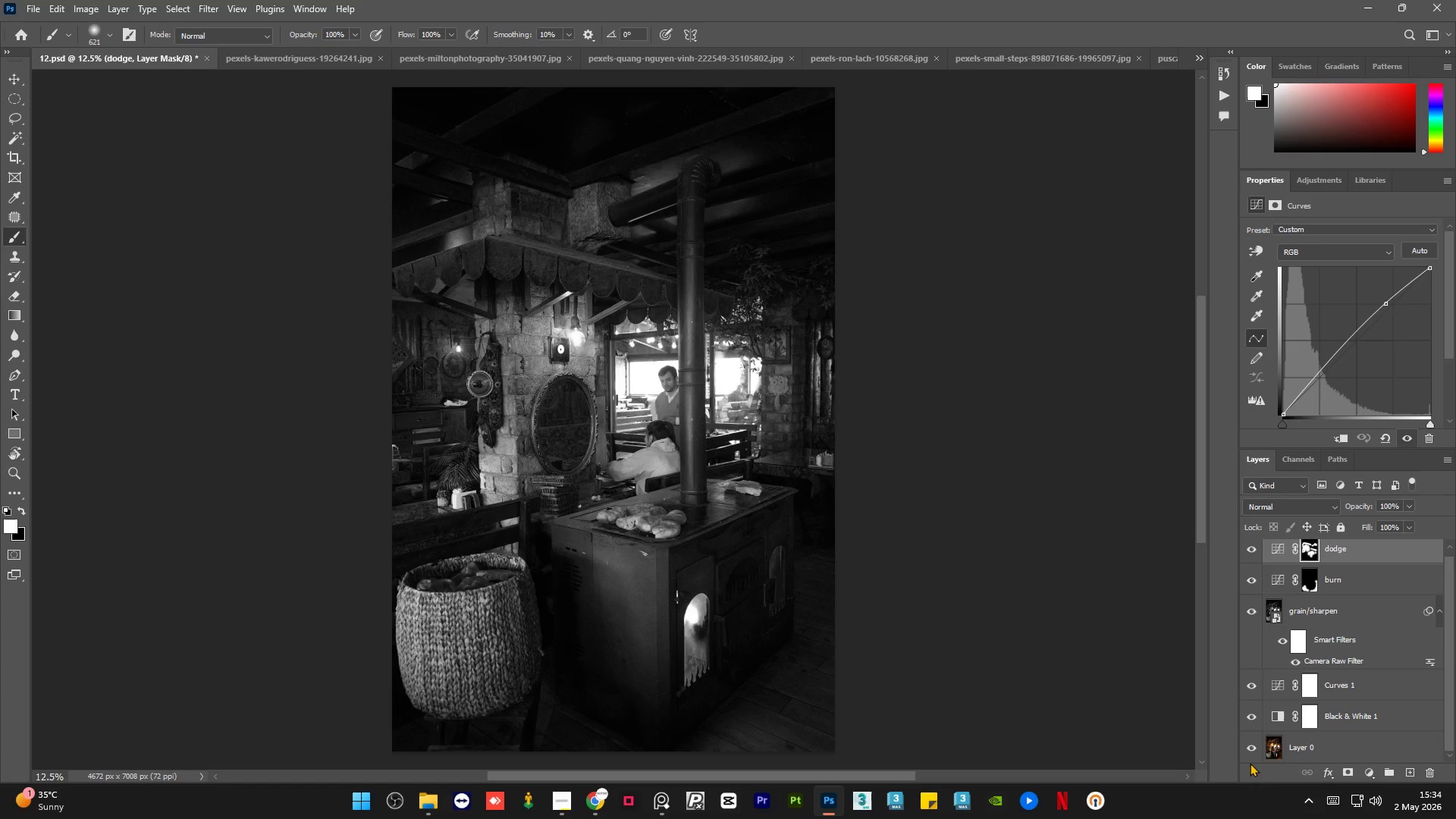 
hold_key(key=AltLeft, duration=1.23)
double_click([1253, 752])
 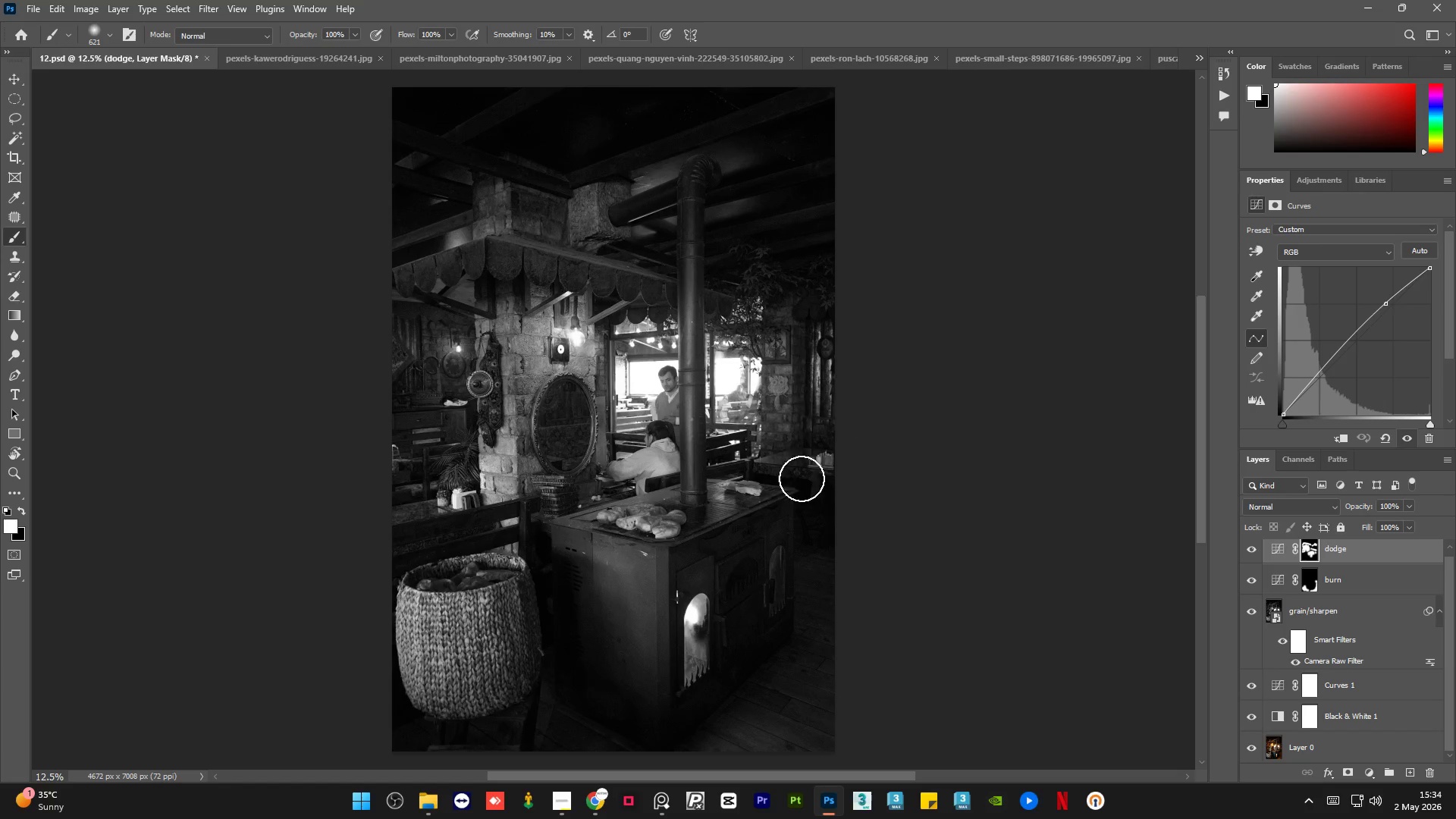 
left_click([419, 803])
 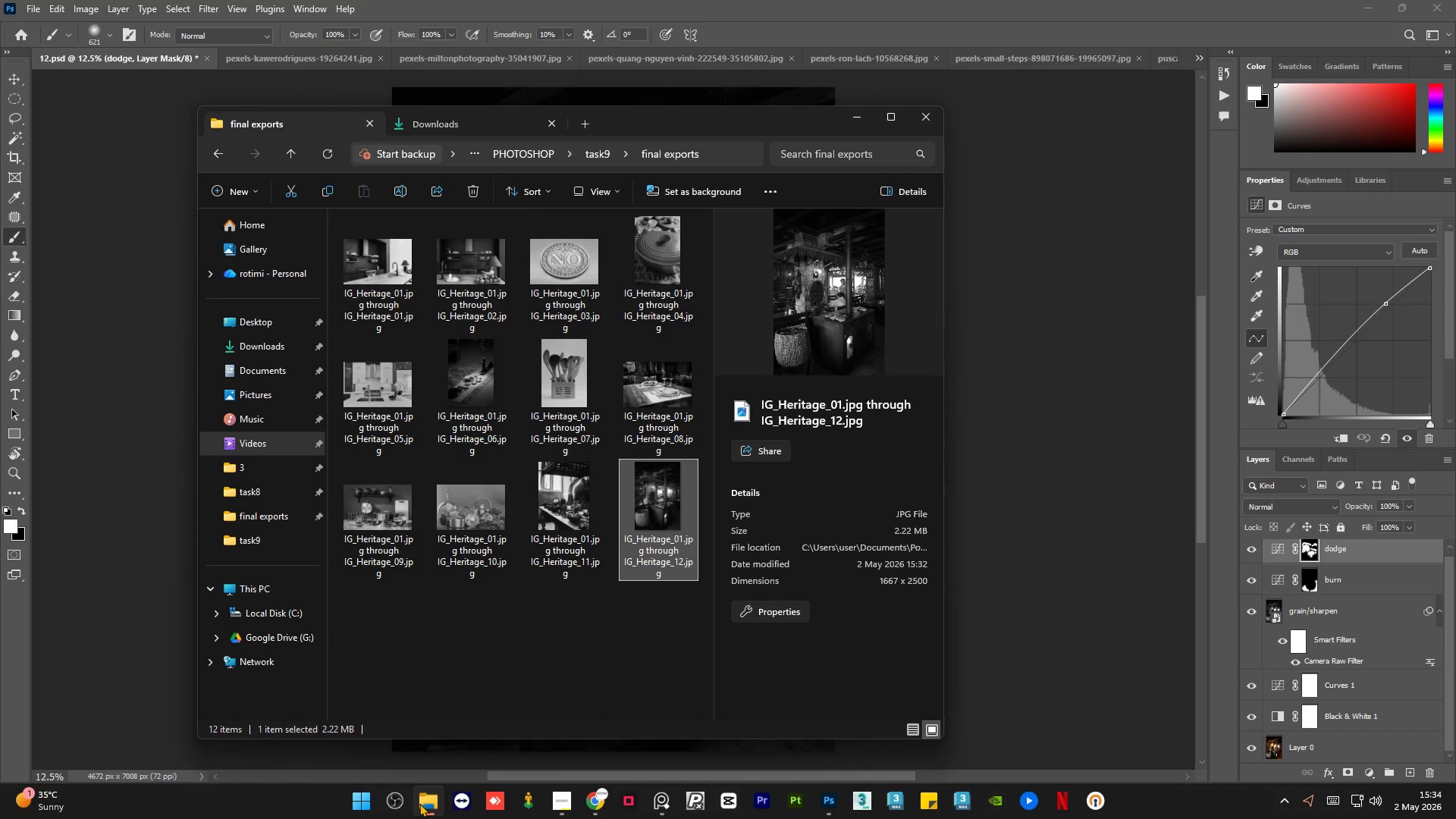 
left_click([419, 803])
 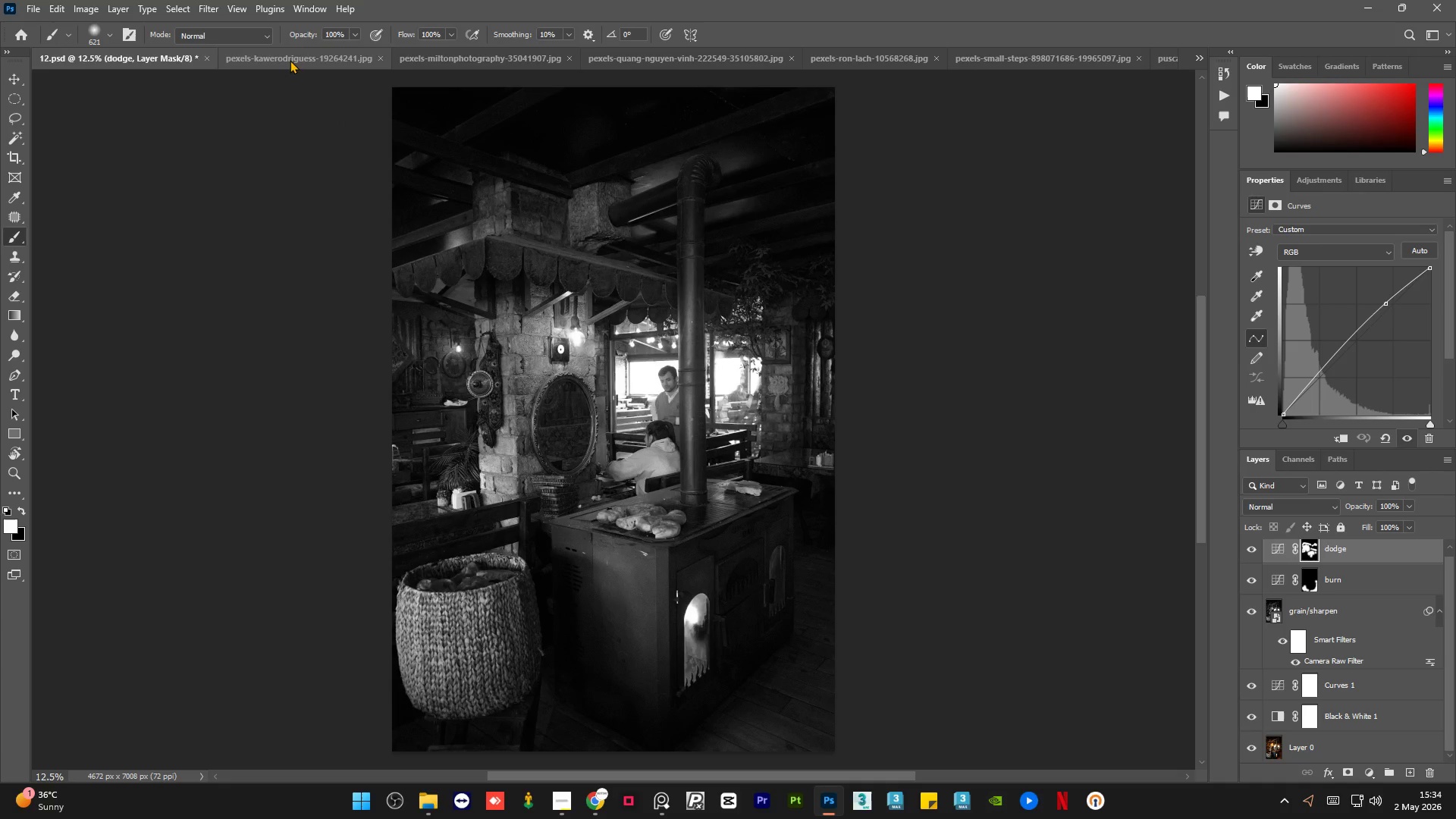 
left_click([290, 55])
 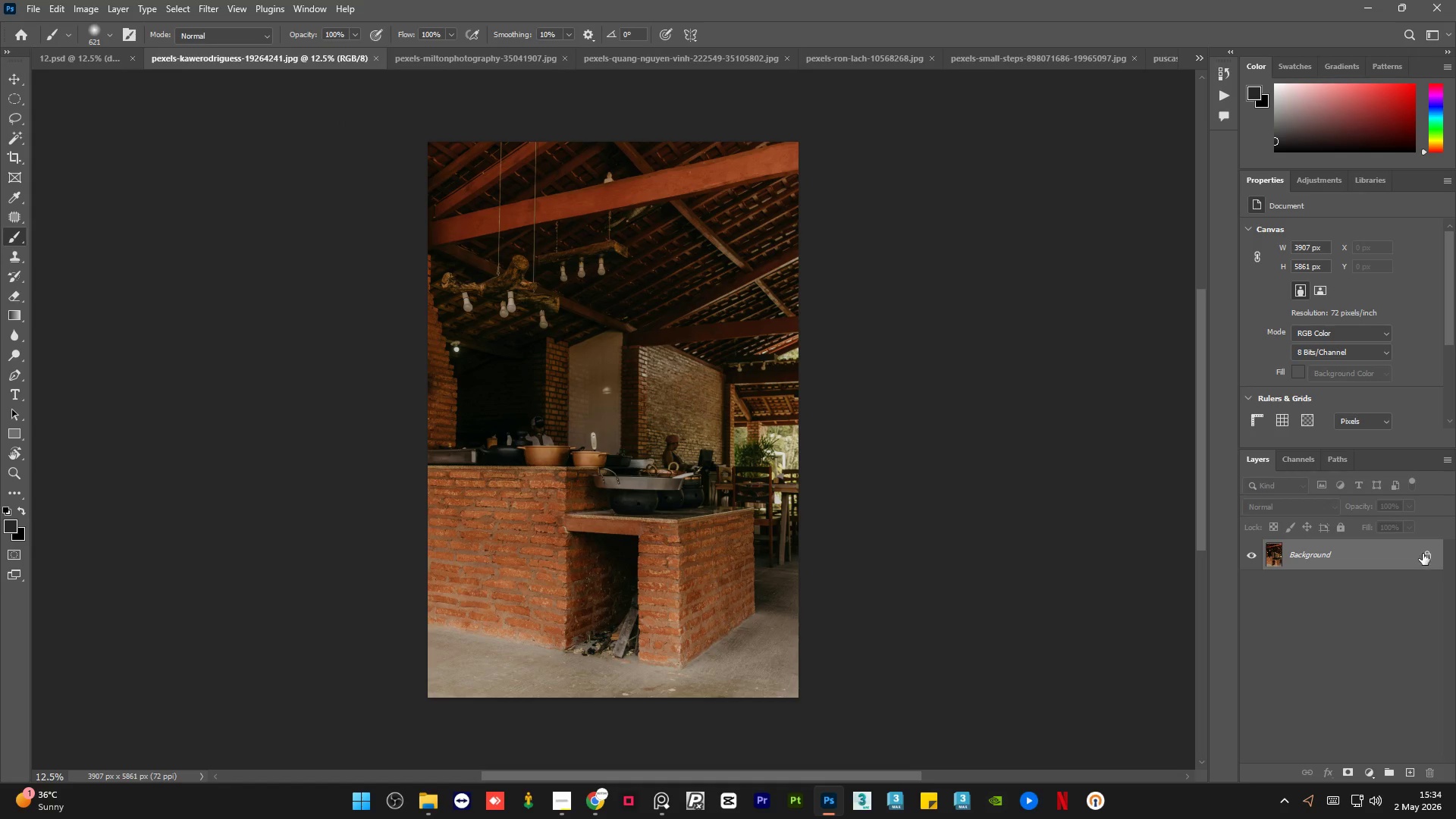 
left_click([1427, 555])
 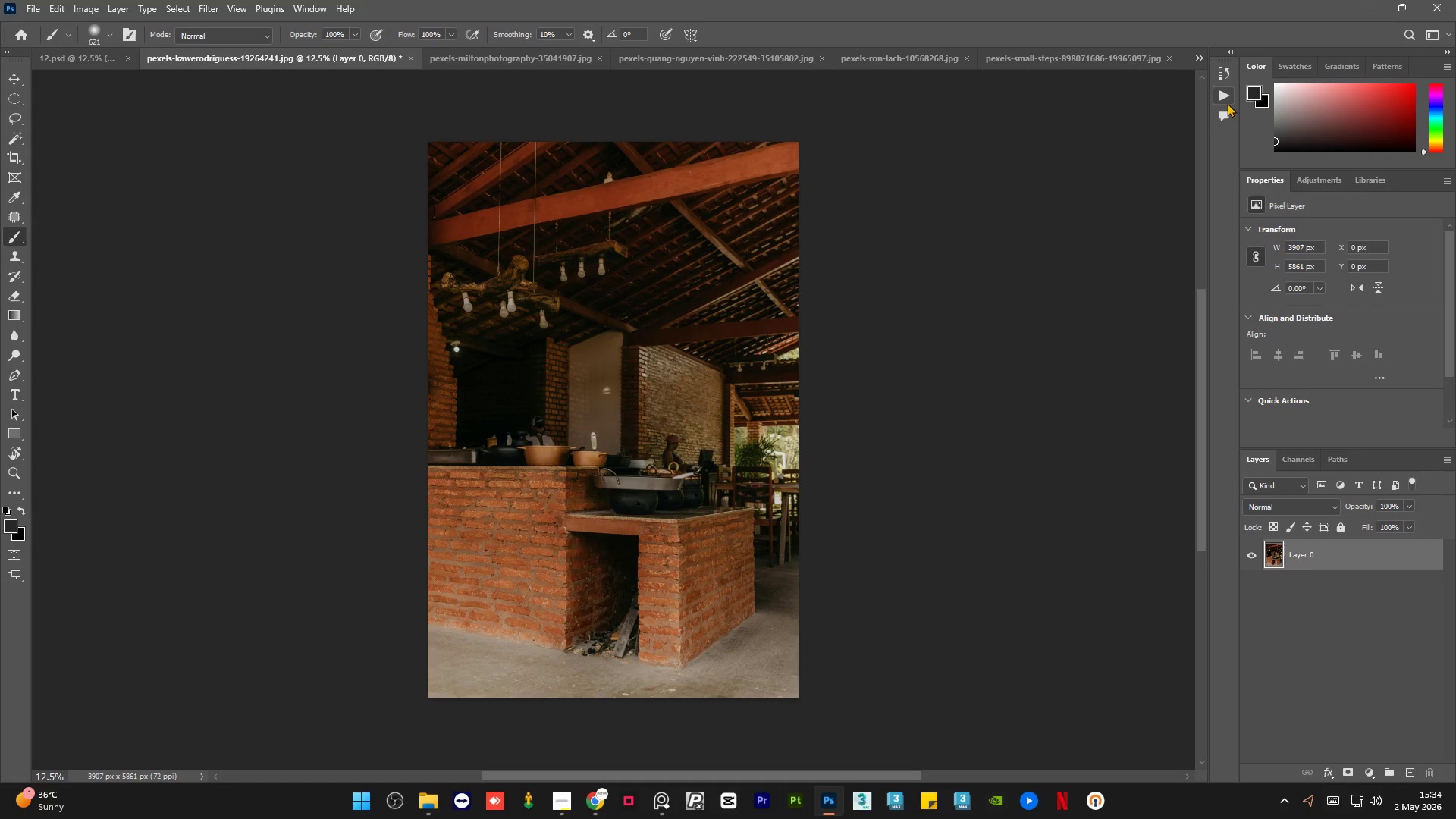 
left_click([1225, 96])
 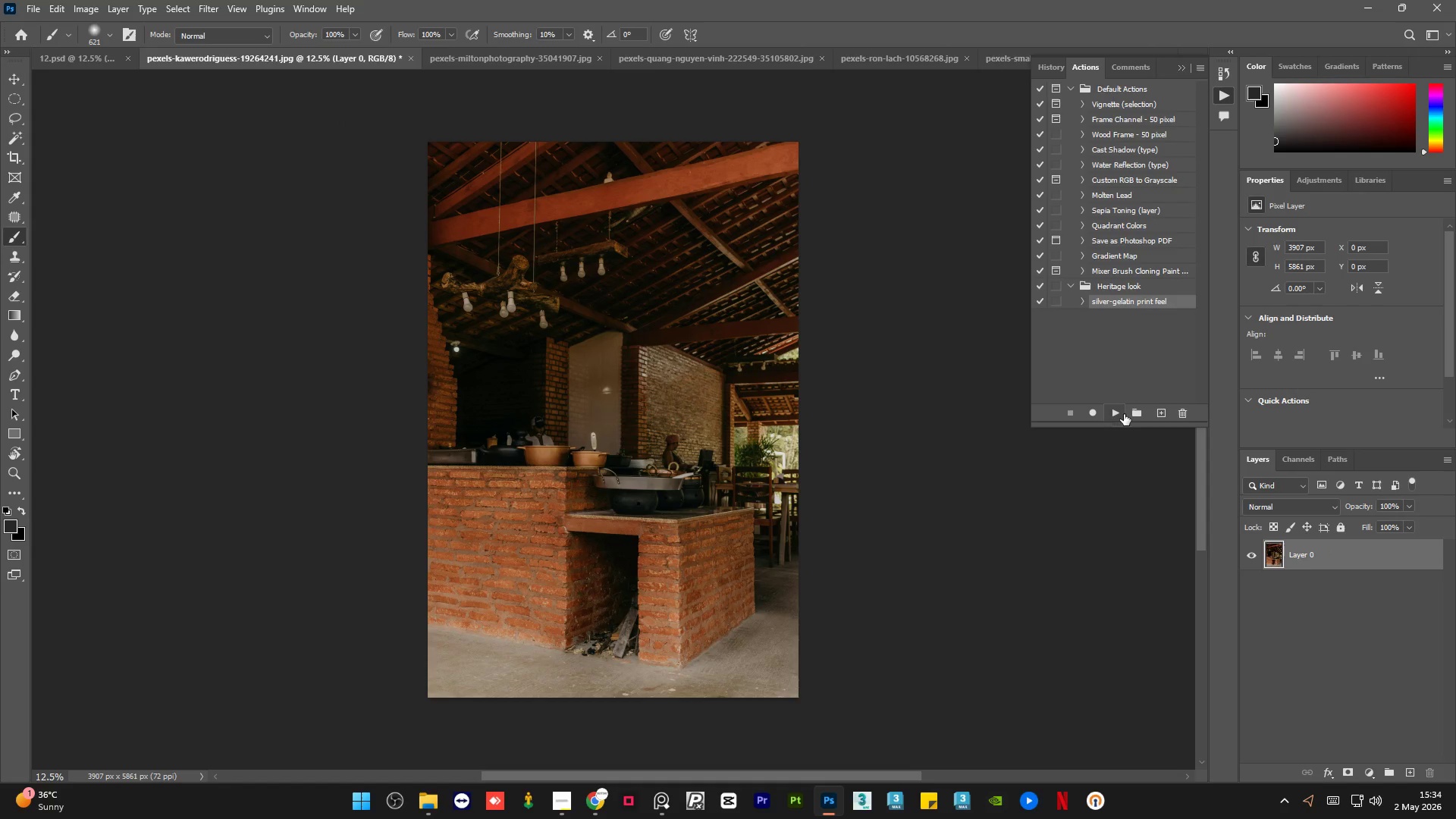 
left_click([1119, 417])
 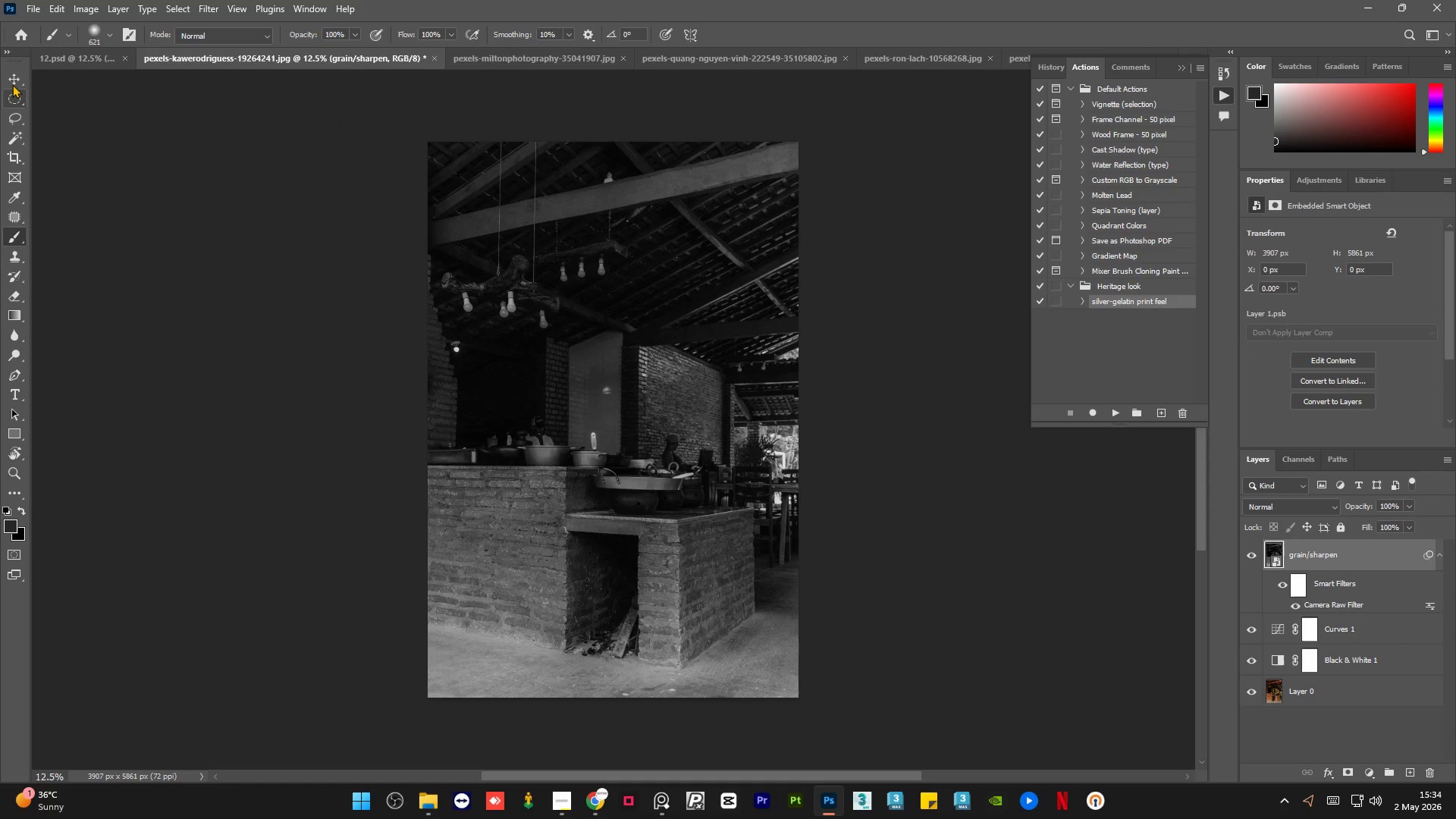 
wait(5.62)
 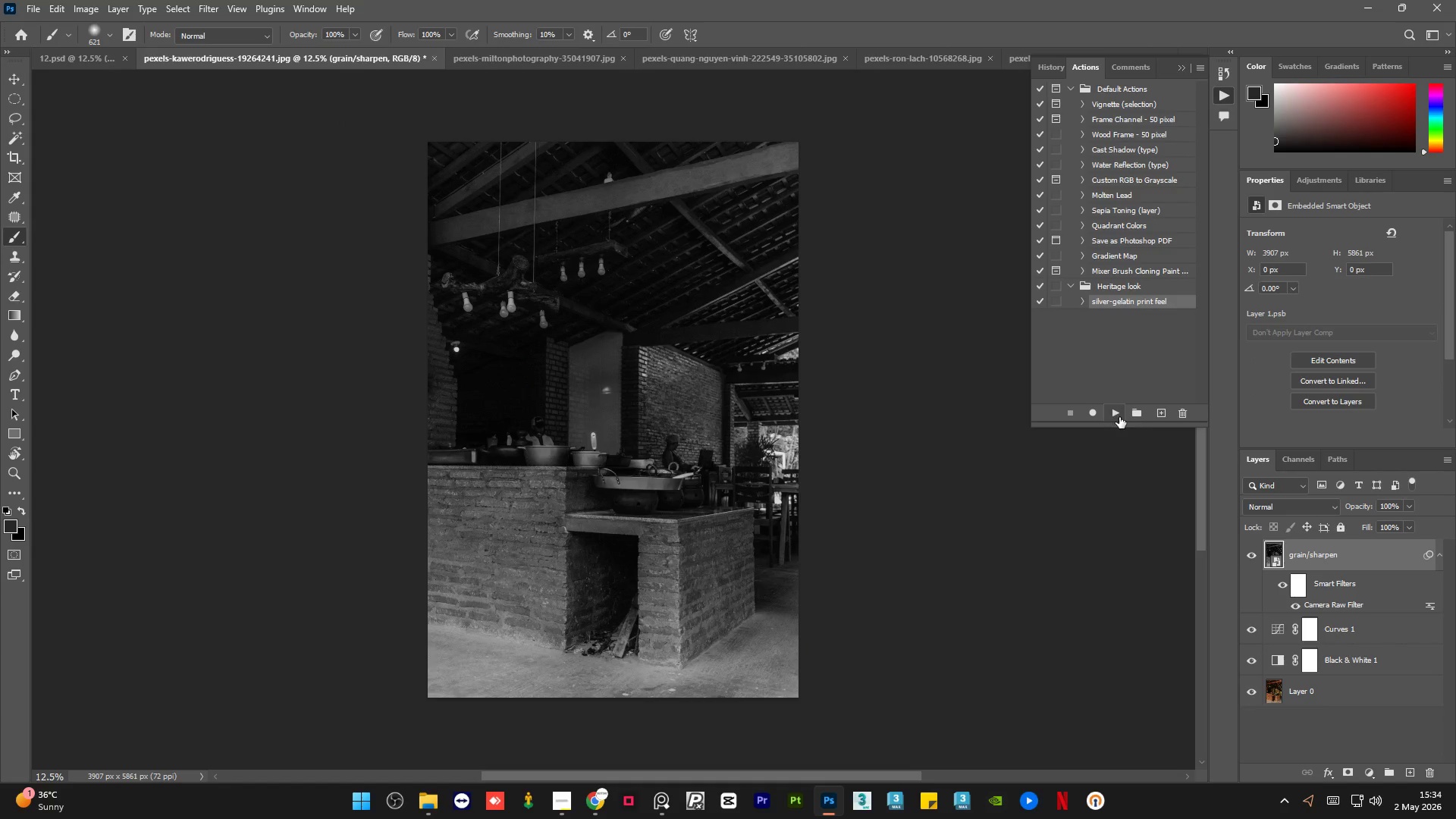 
left_click([1184, 64])
 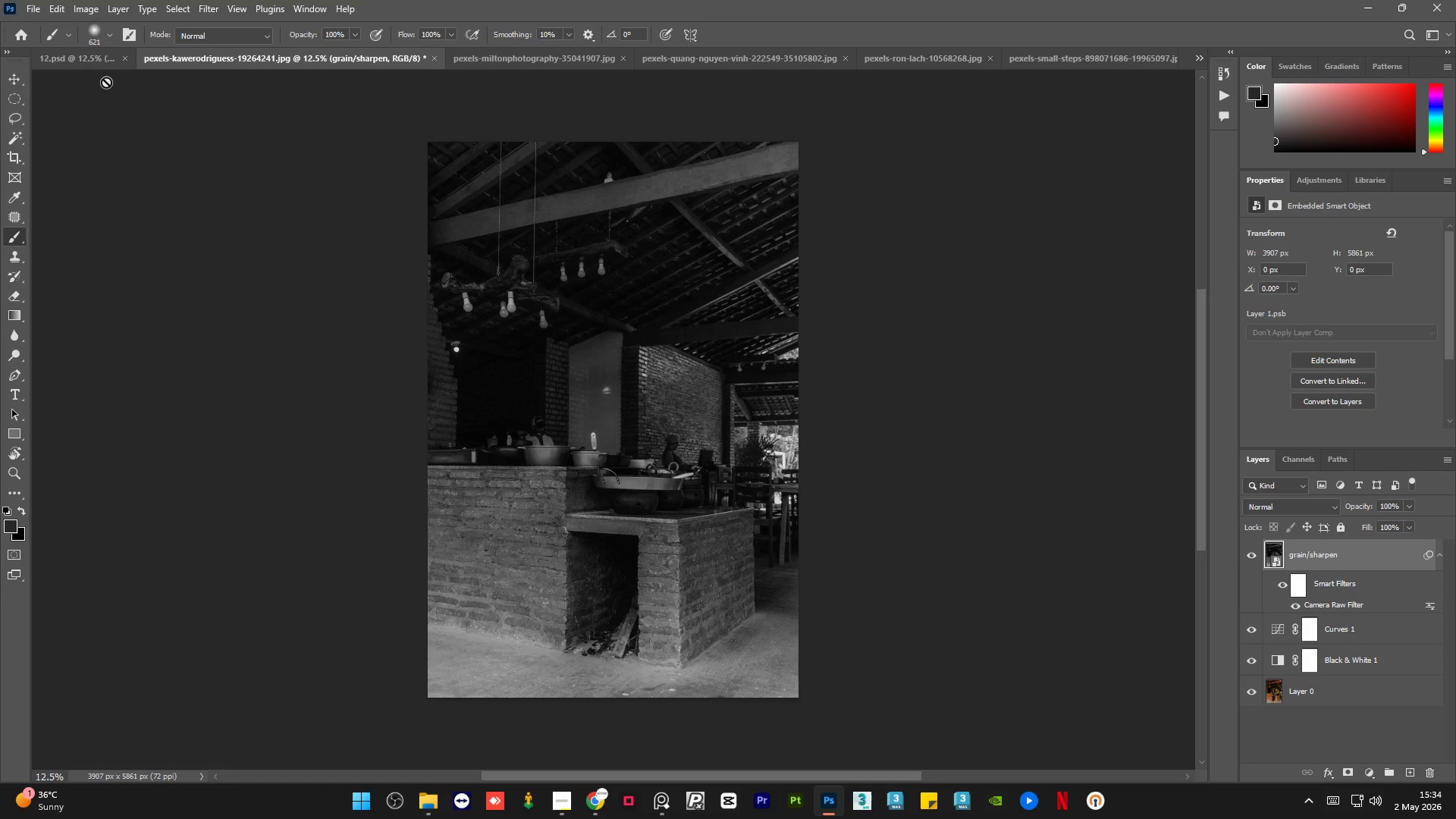 
left_click([101, 67])
 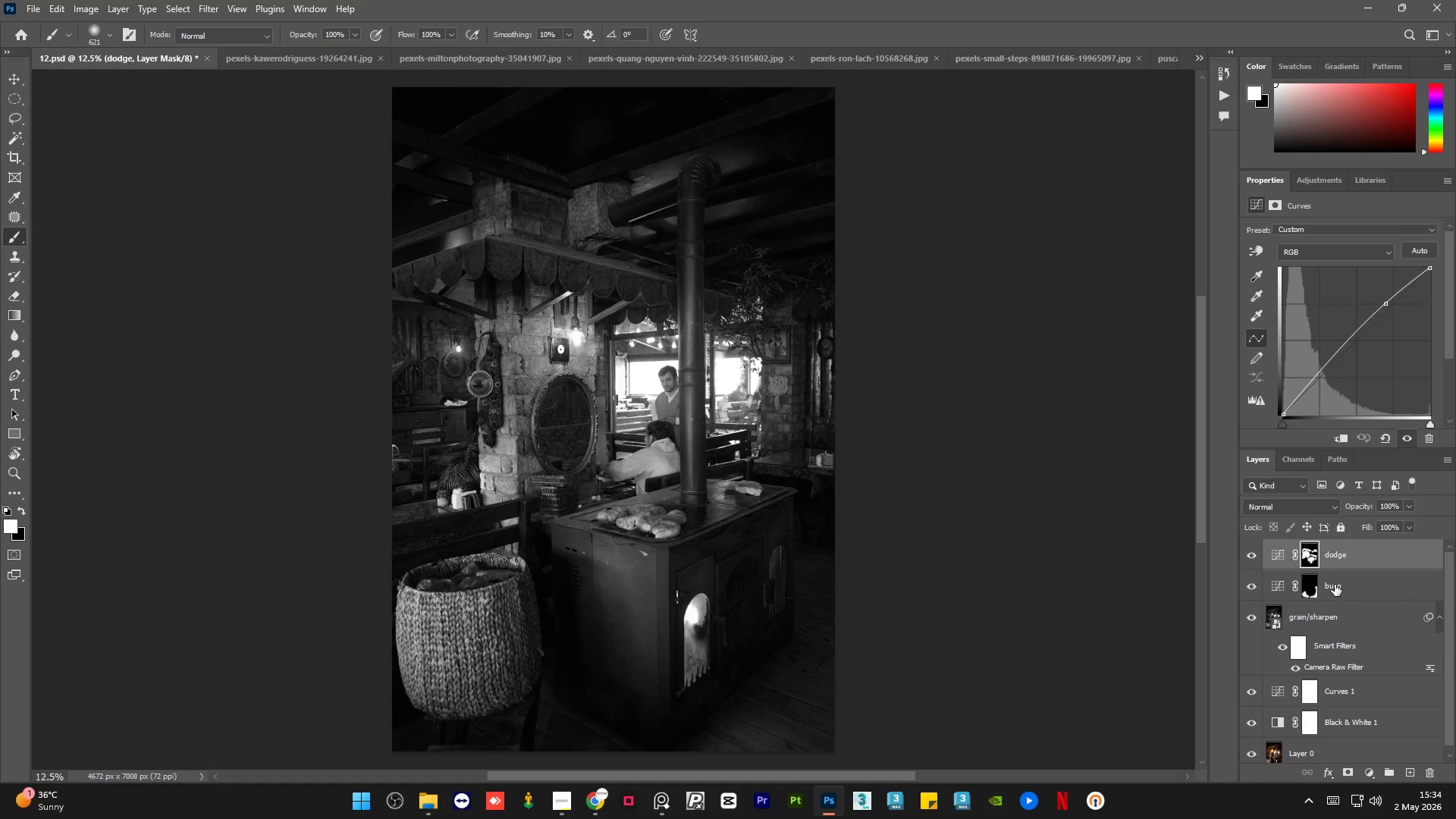 
left_click([1414, 594])
 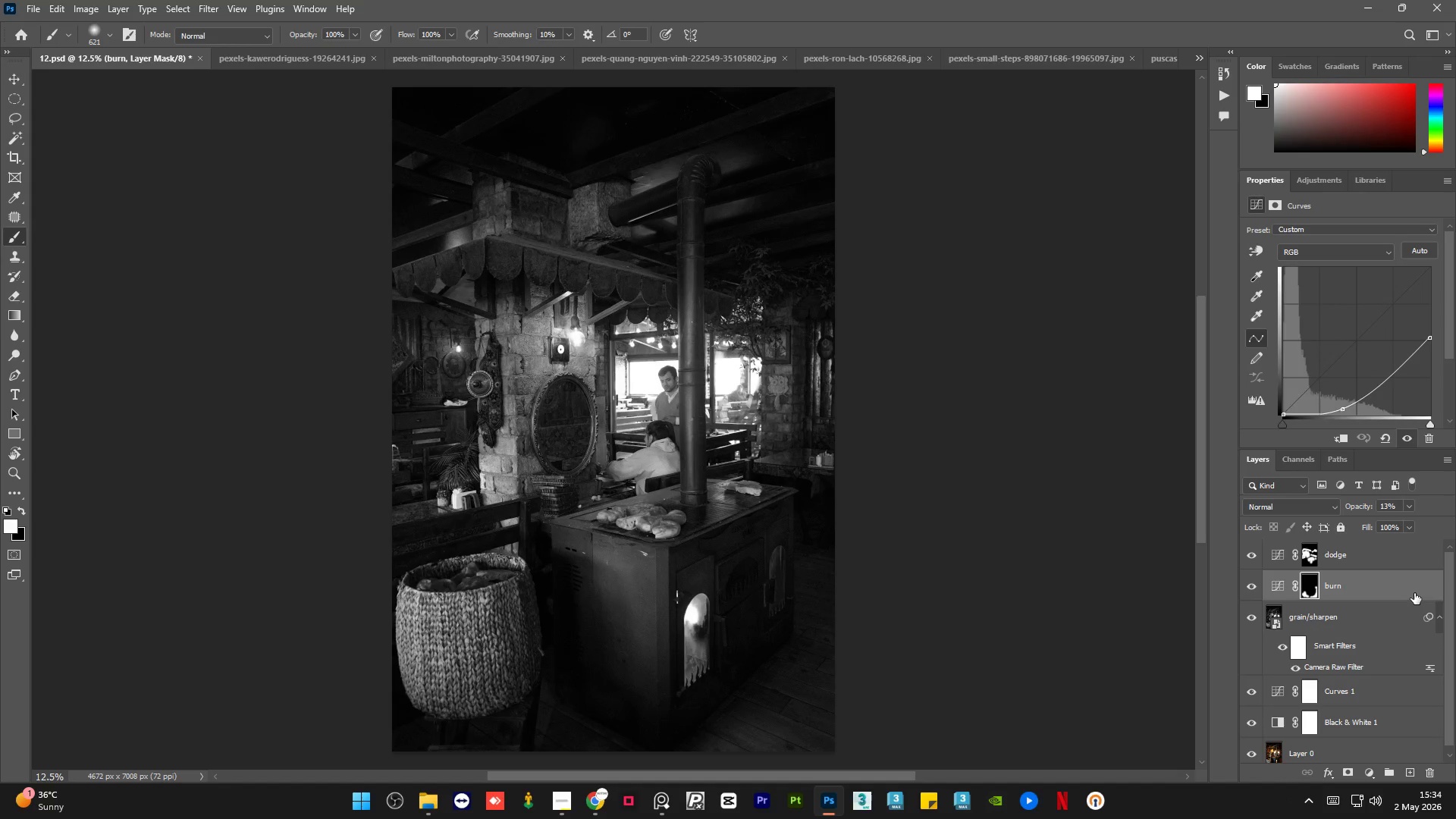 
key(Control+C)
 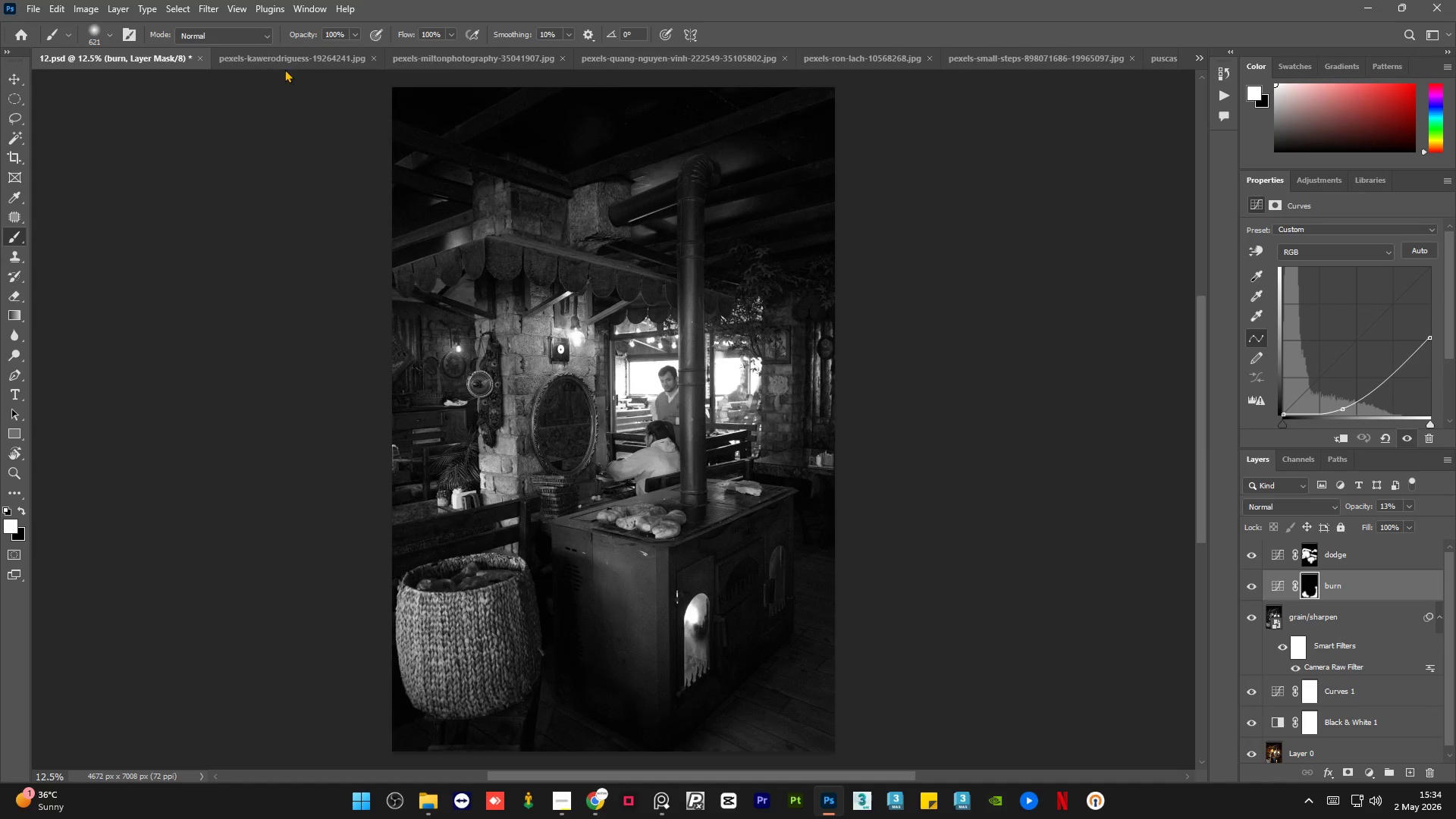 
left_click([285, 62])
 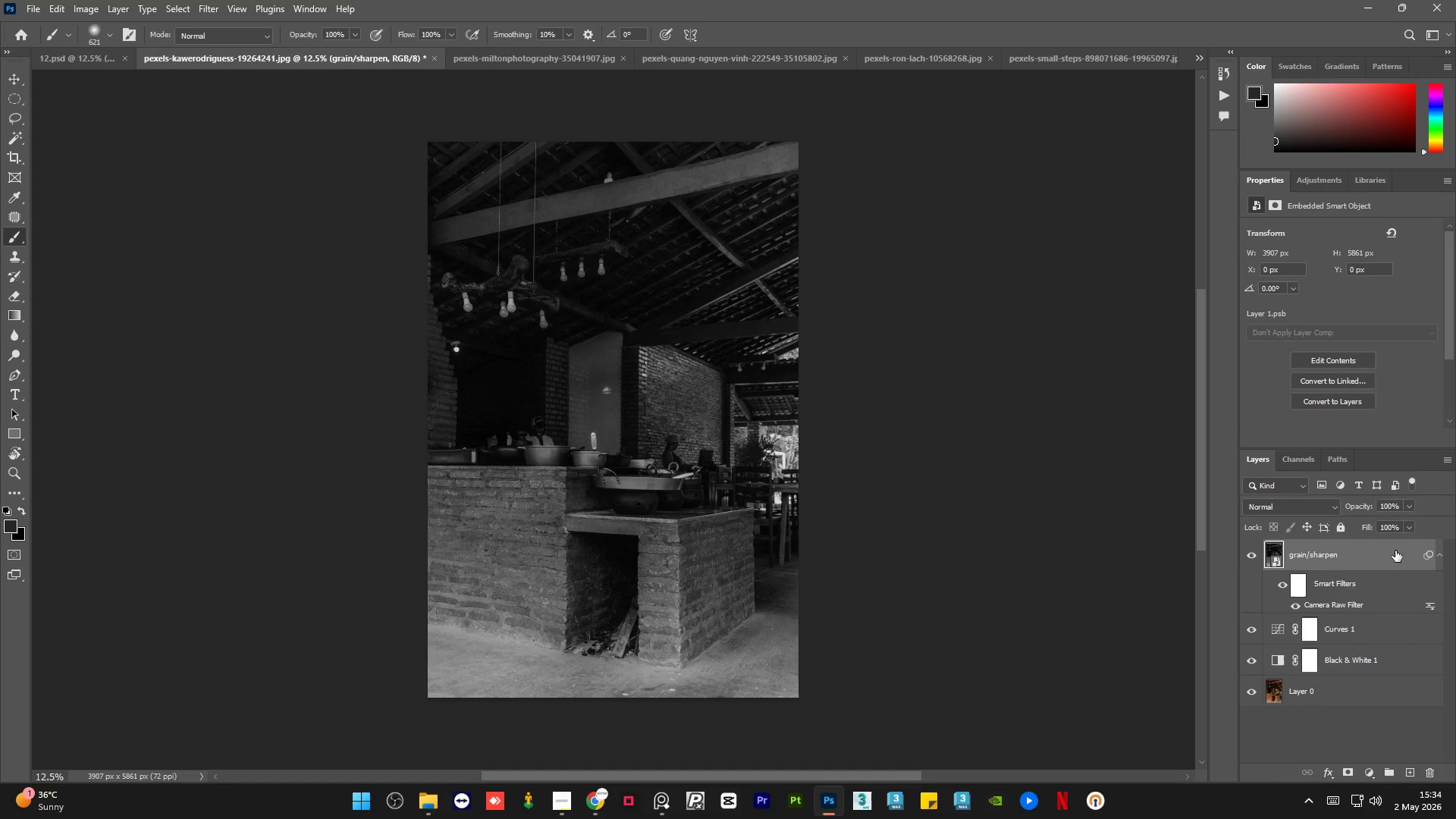 
key(Control+V)
 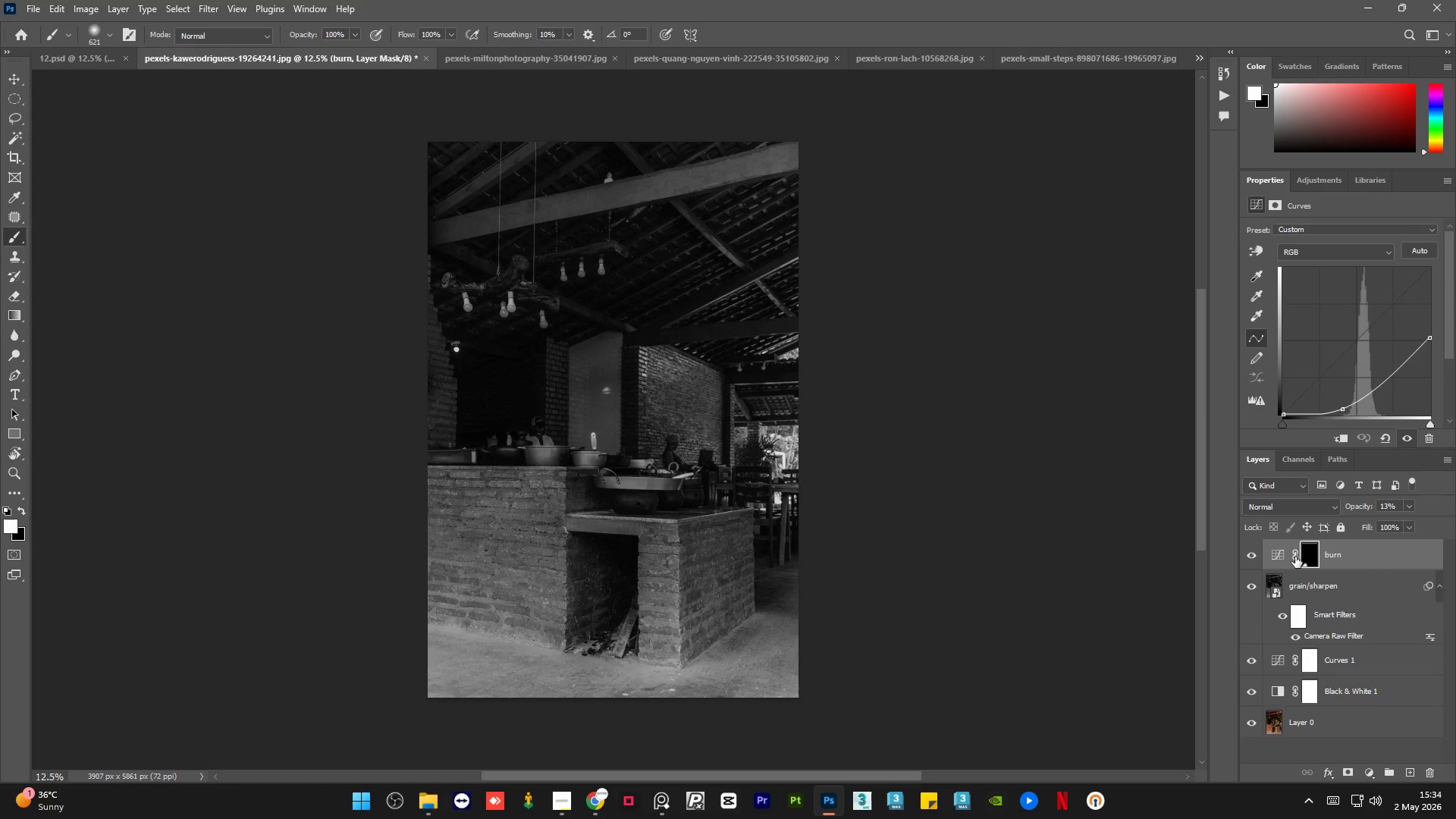 
right_click([1308, 557])
 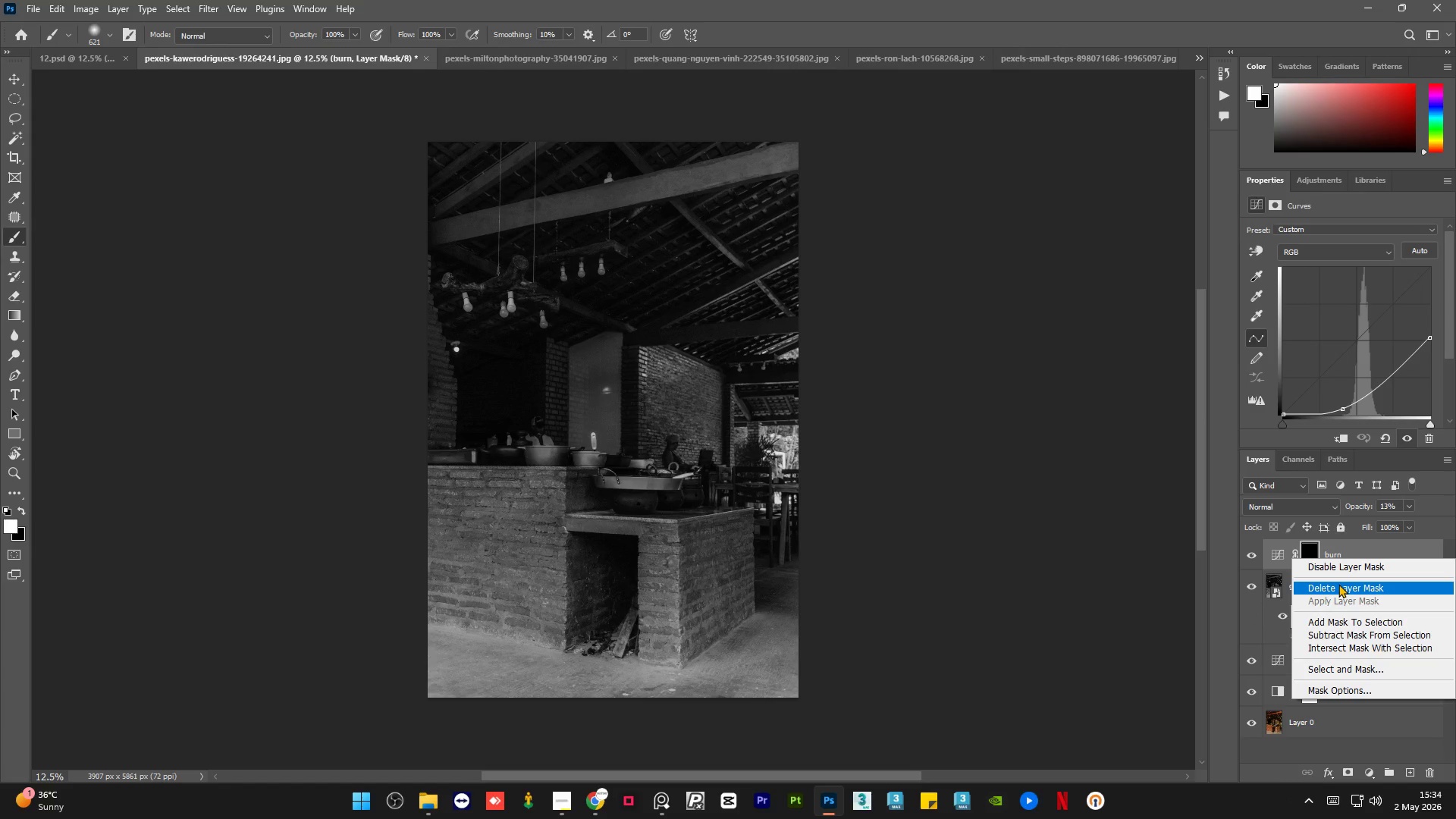 
left_click([1338, 584])
 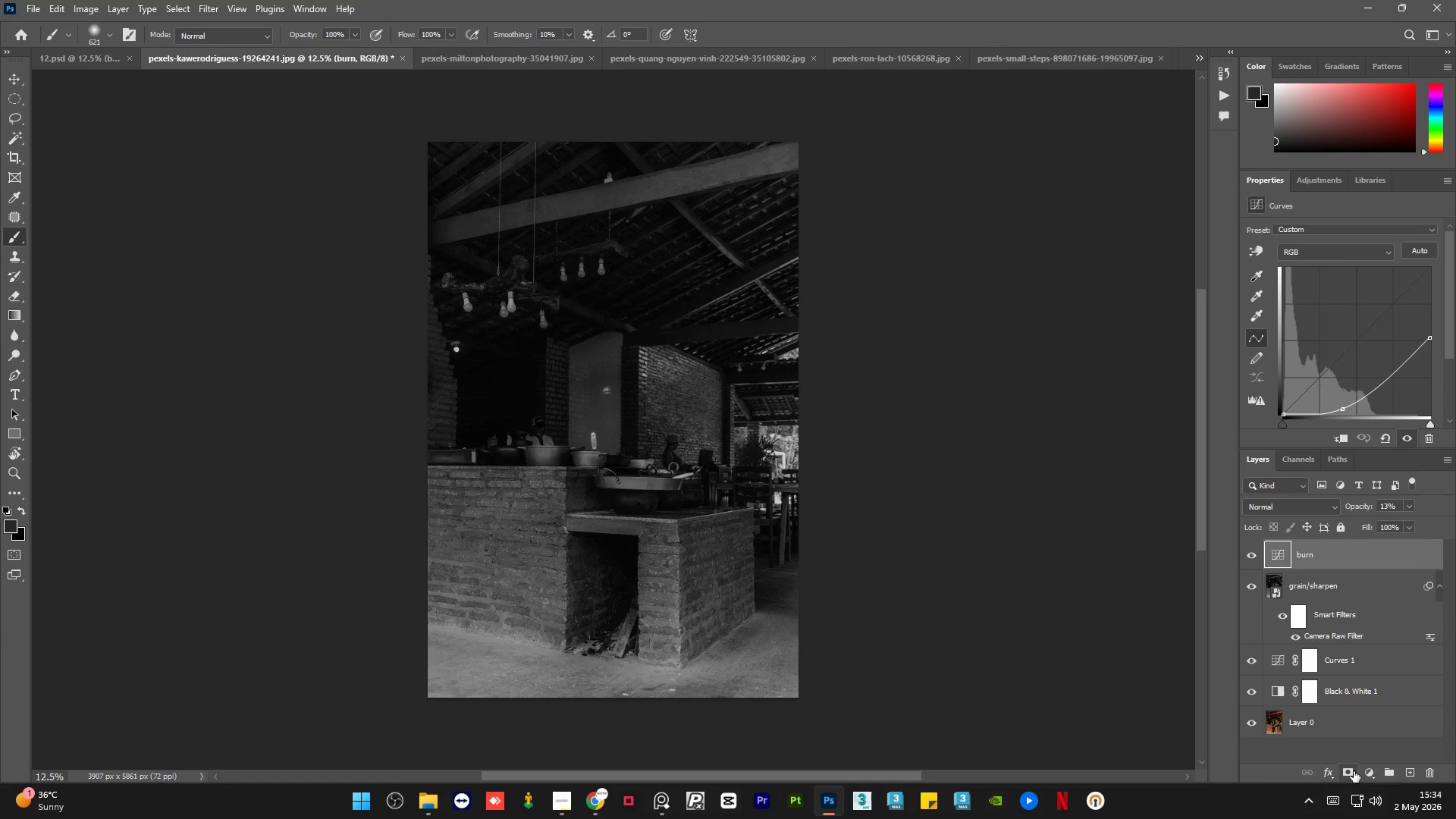 
left_click([1351, 774])
 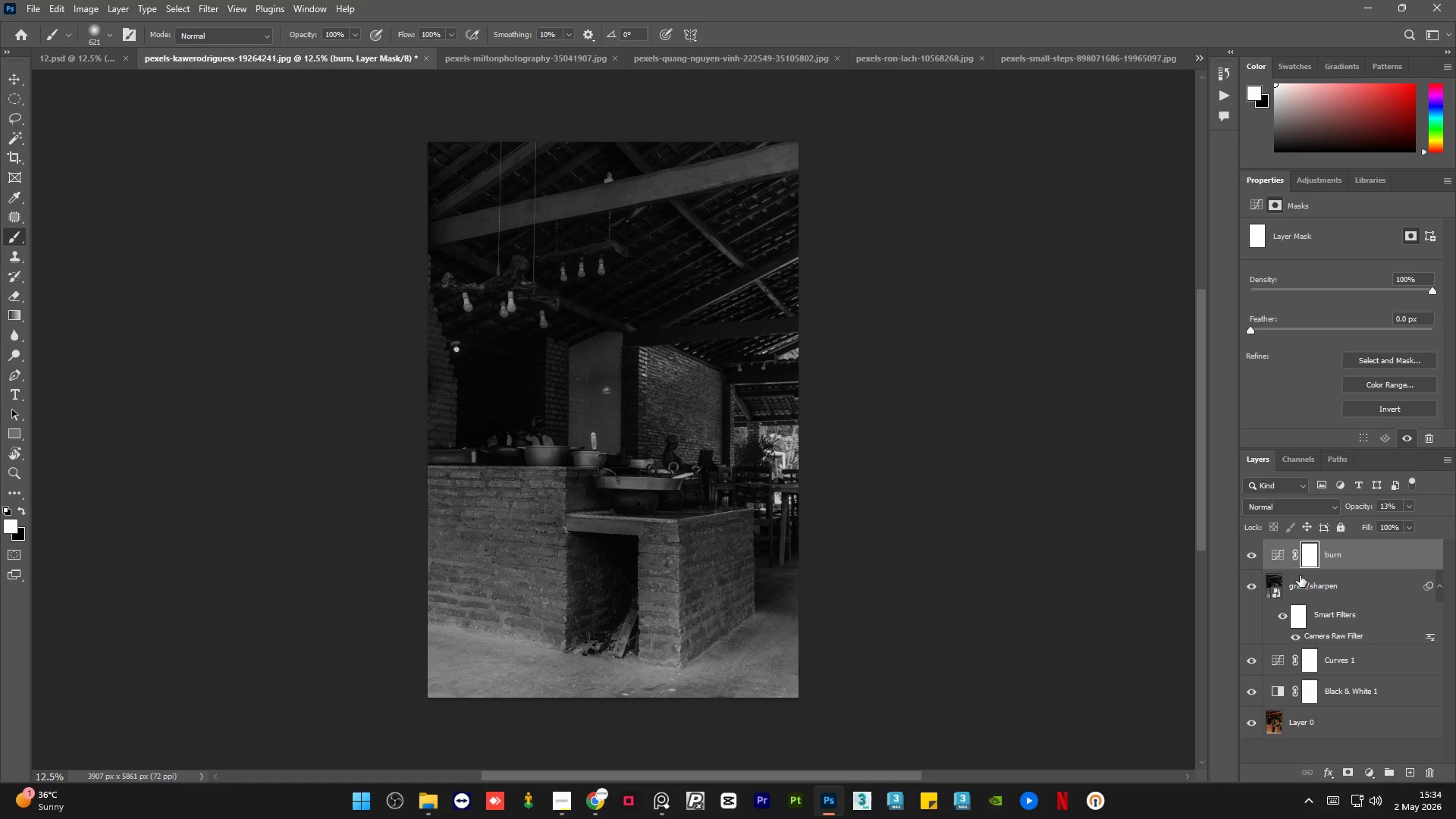 
key(Control+I)
 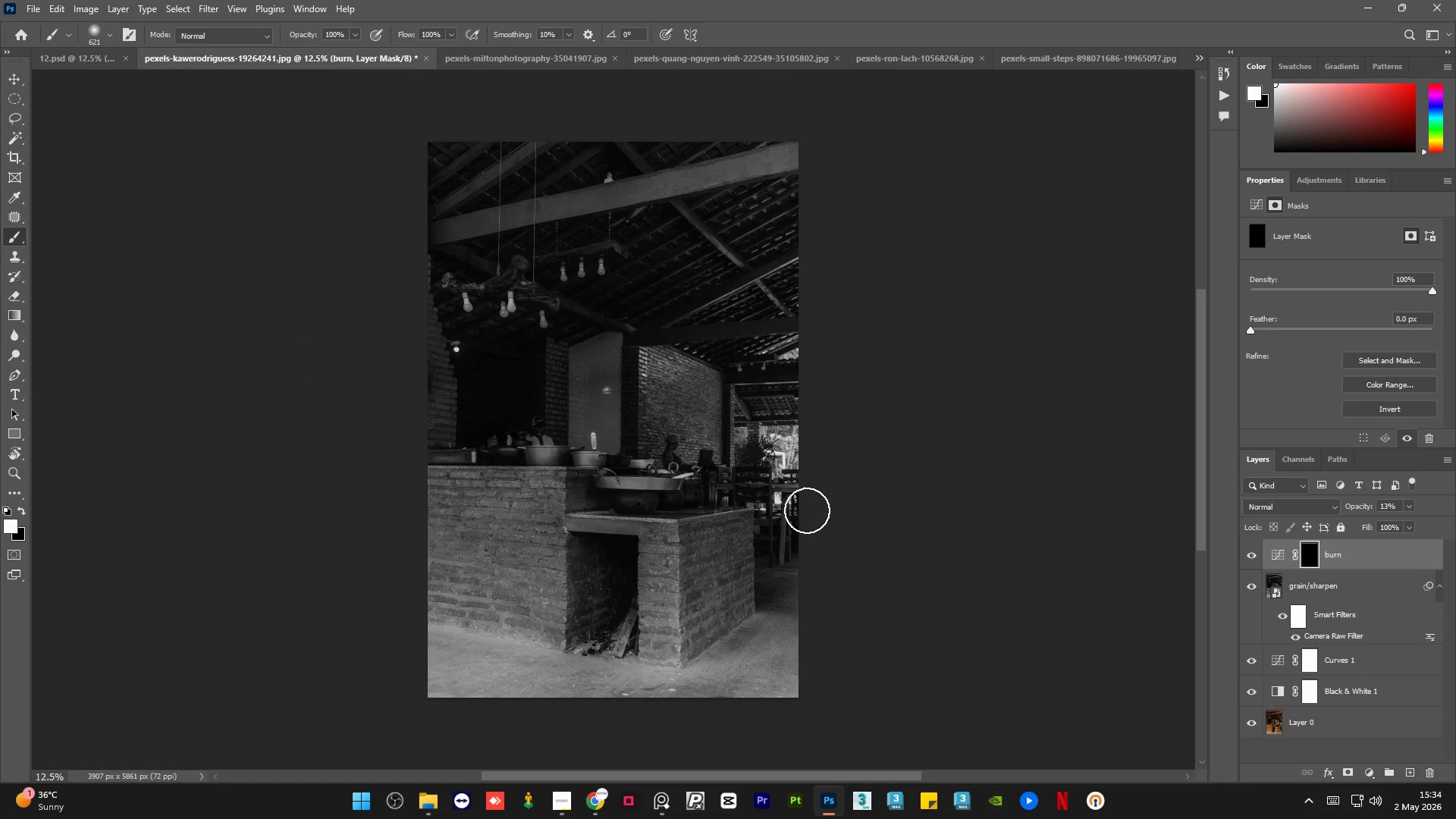 
hold_key(key=AltLeft, duration=0.47)
 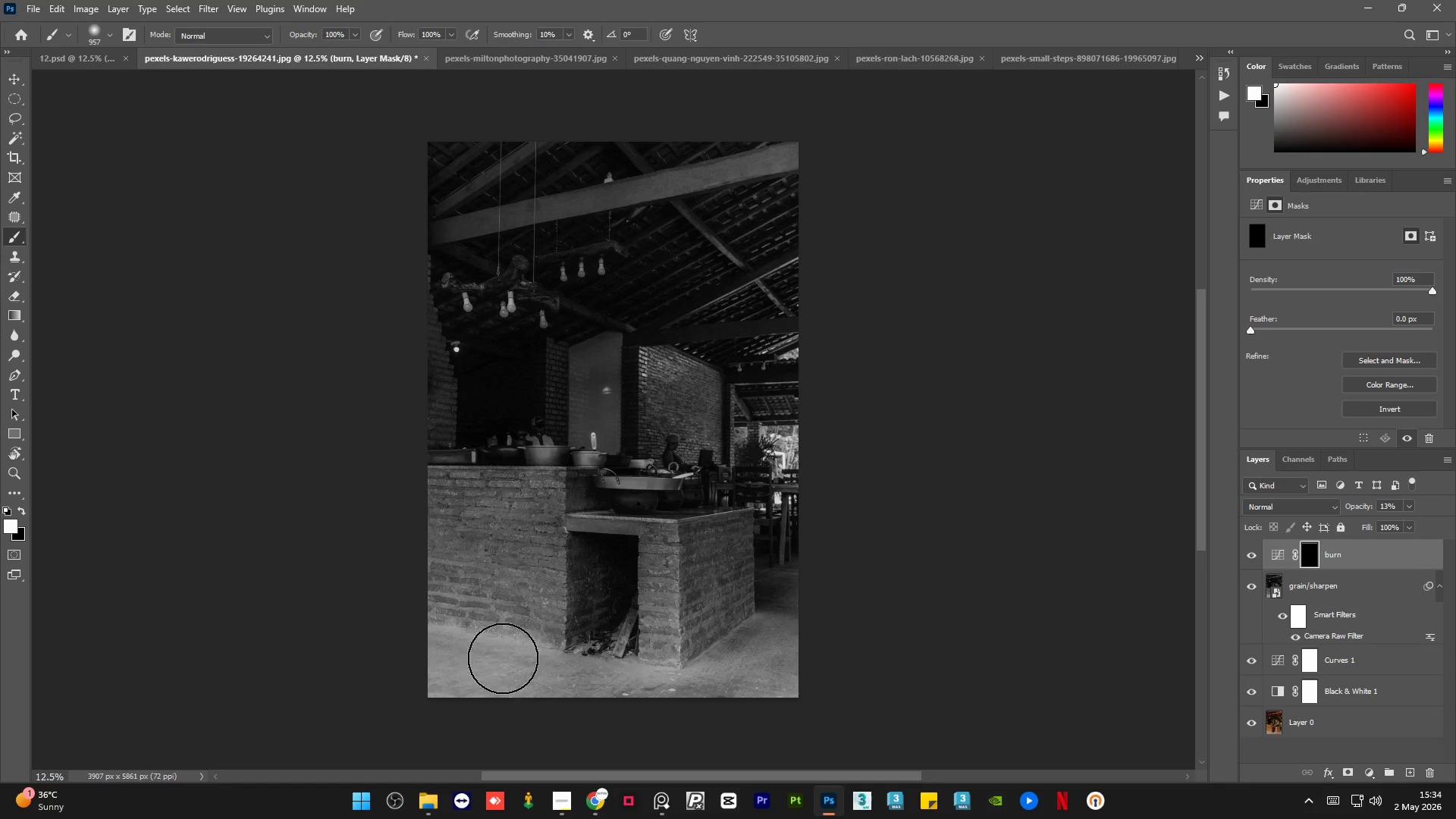 
left_click_drag(start_coordinate=[491, 654], to_coordinate=[503, 661])
 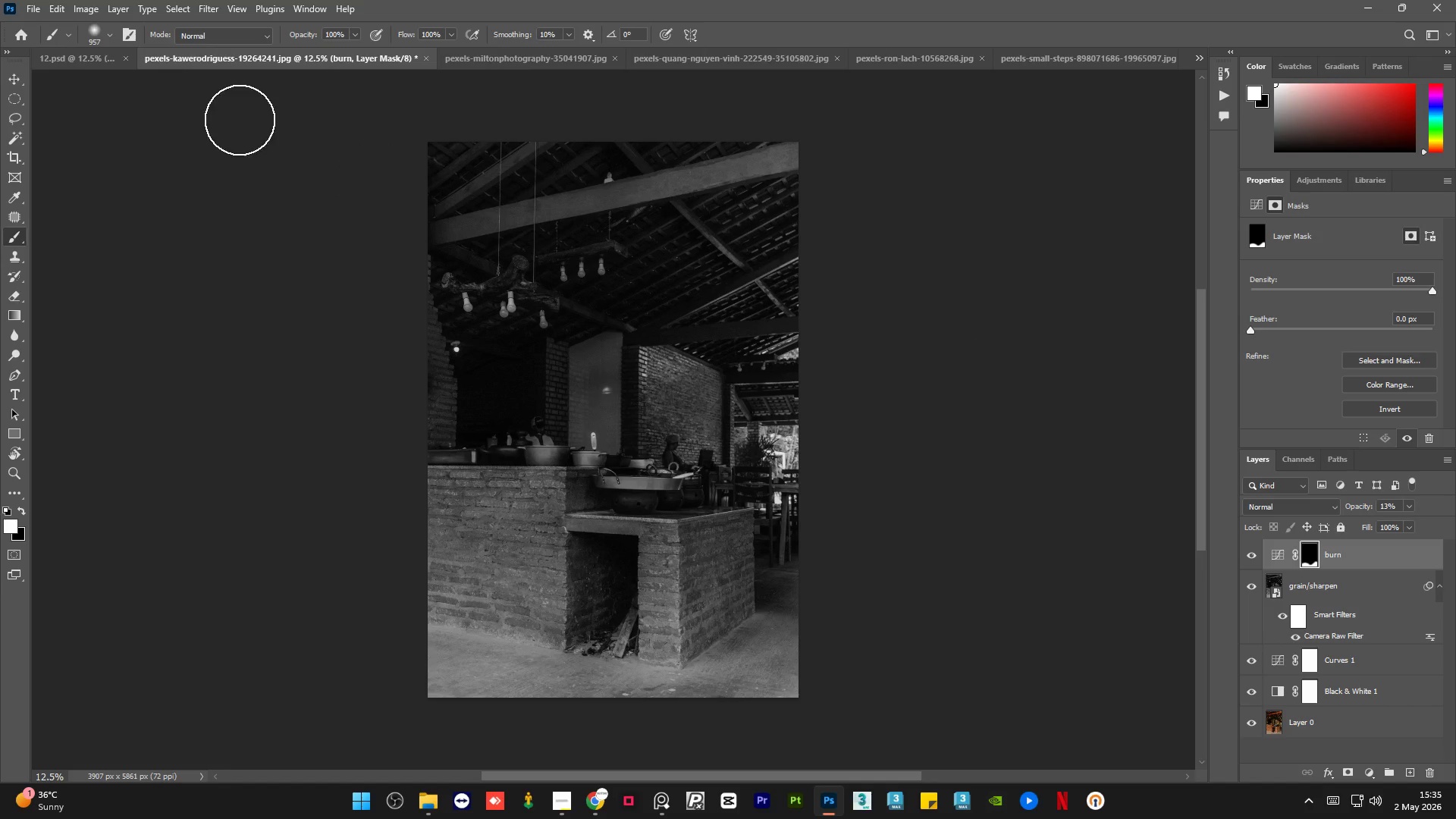 
left_click([100, 53])
 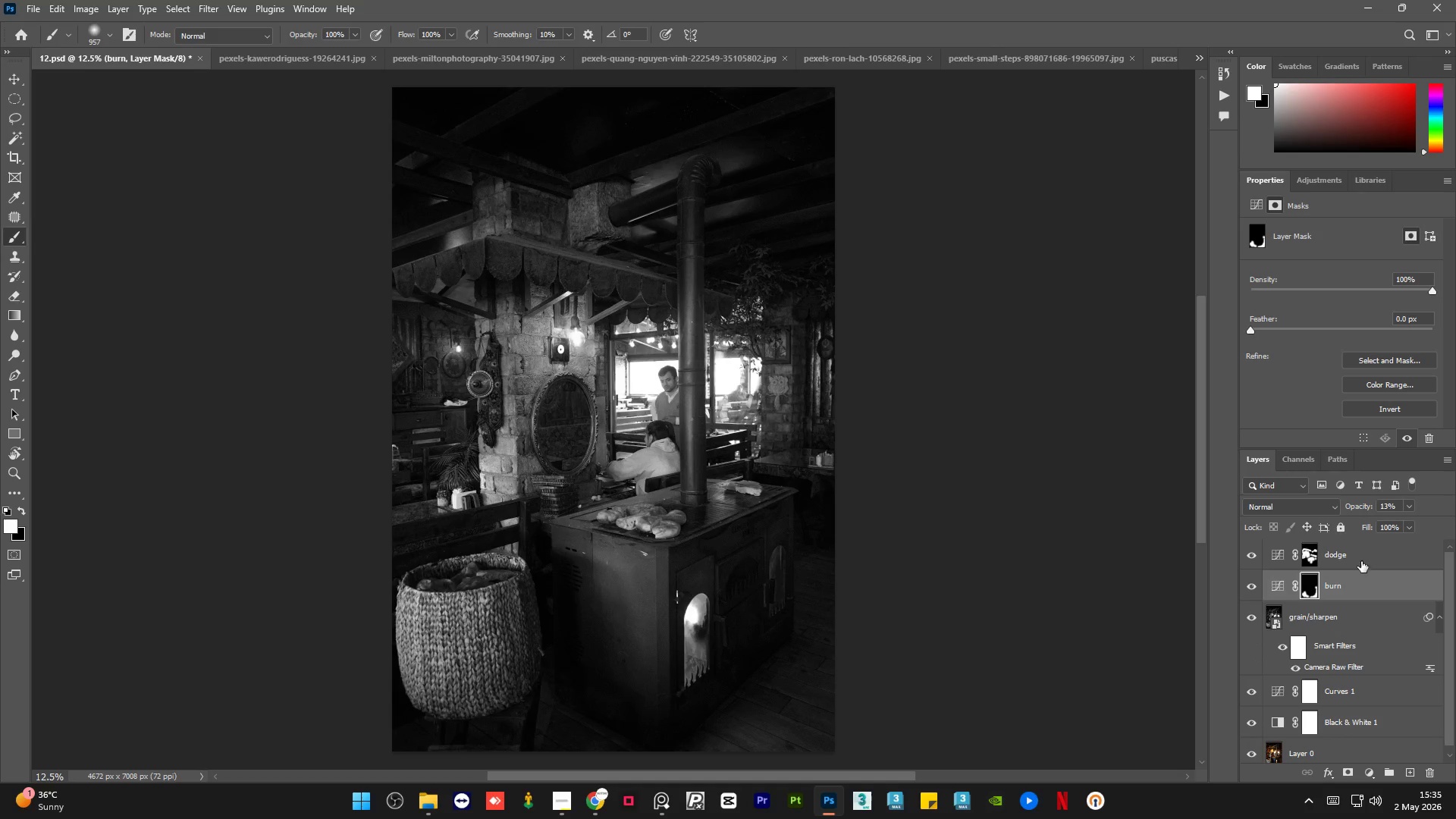 
left_click([1367, 554])
 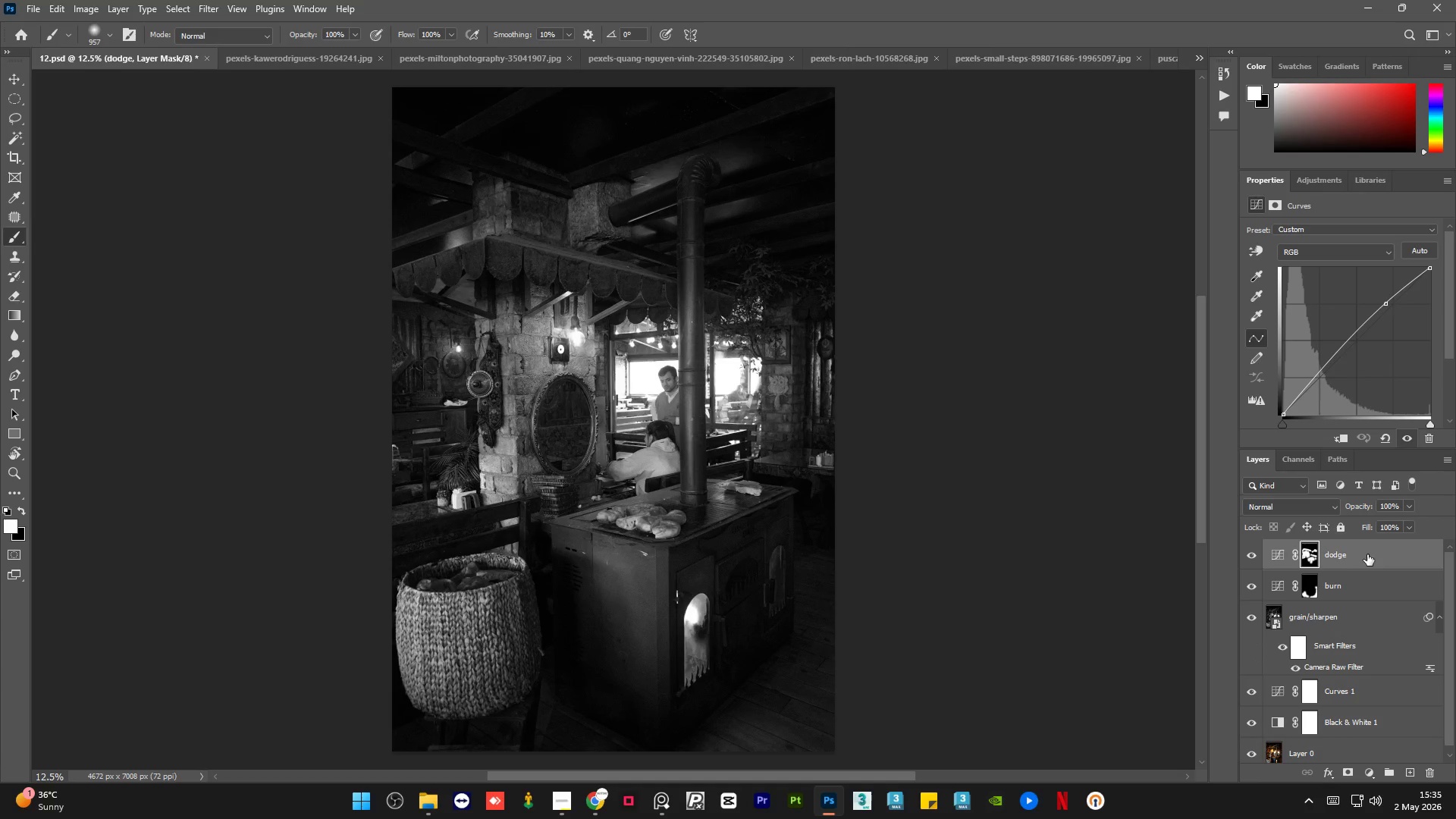 
key(Control+C)
 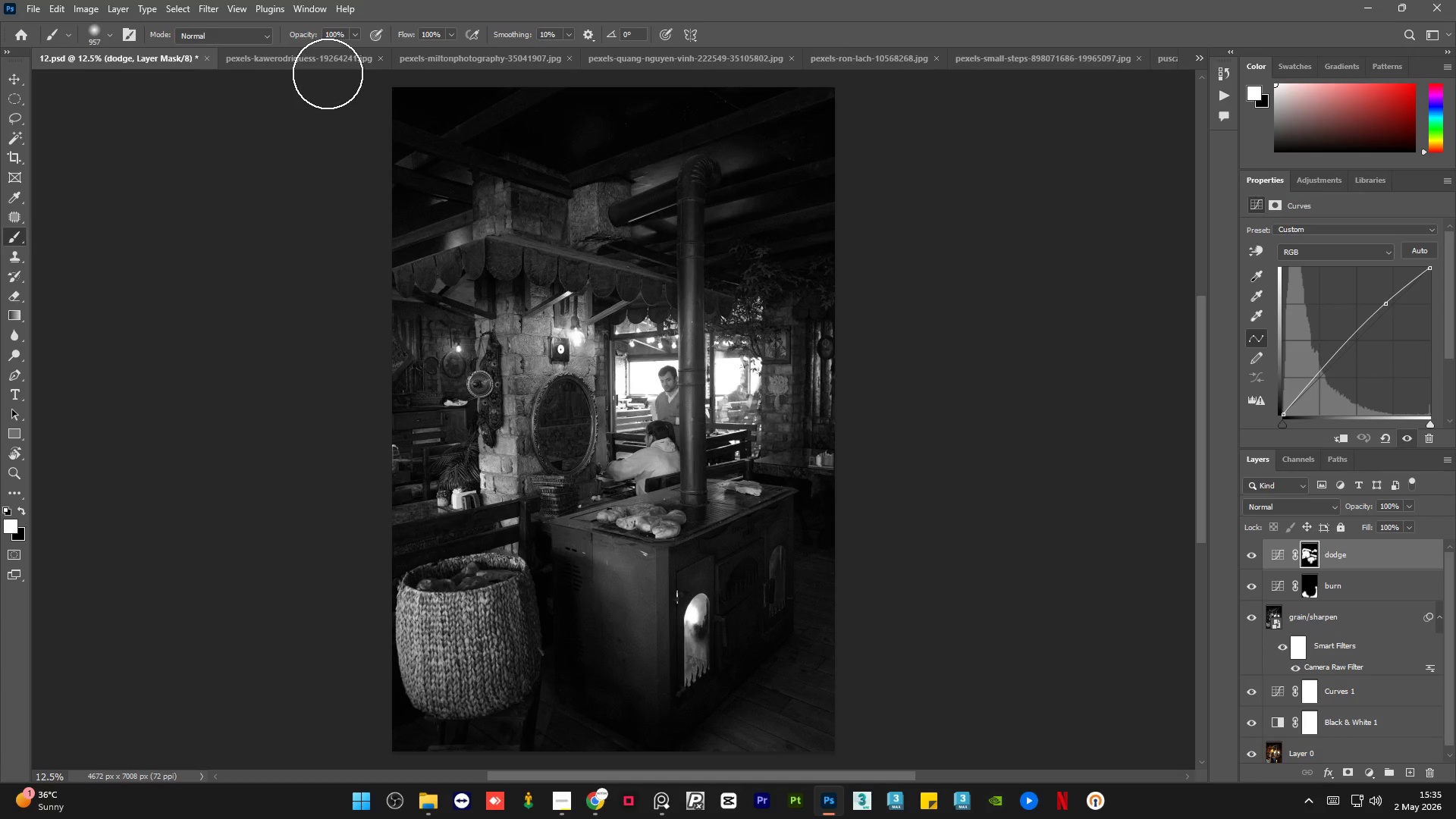 
left_click([326, 62])
 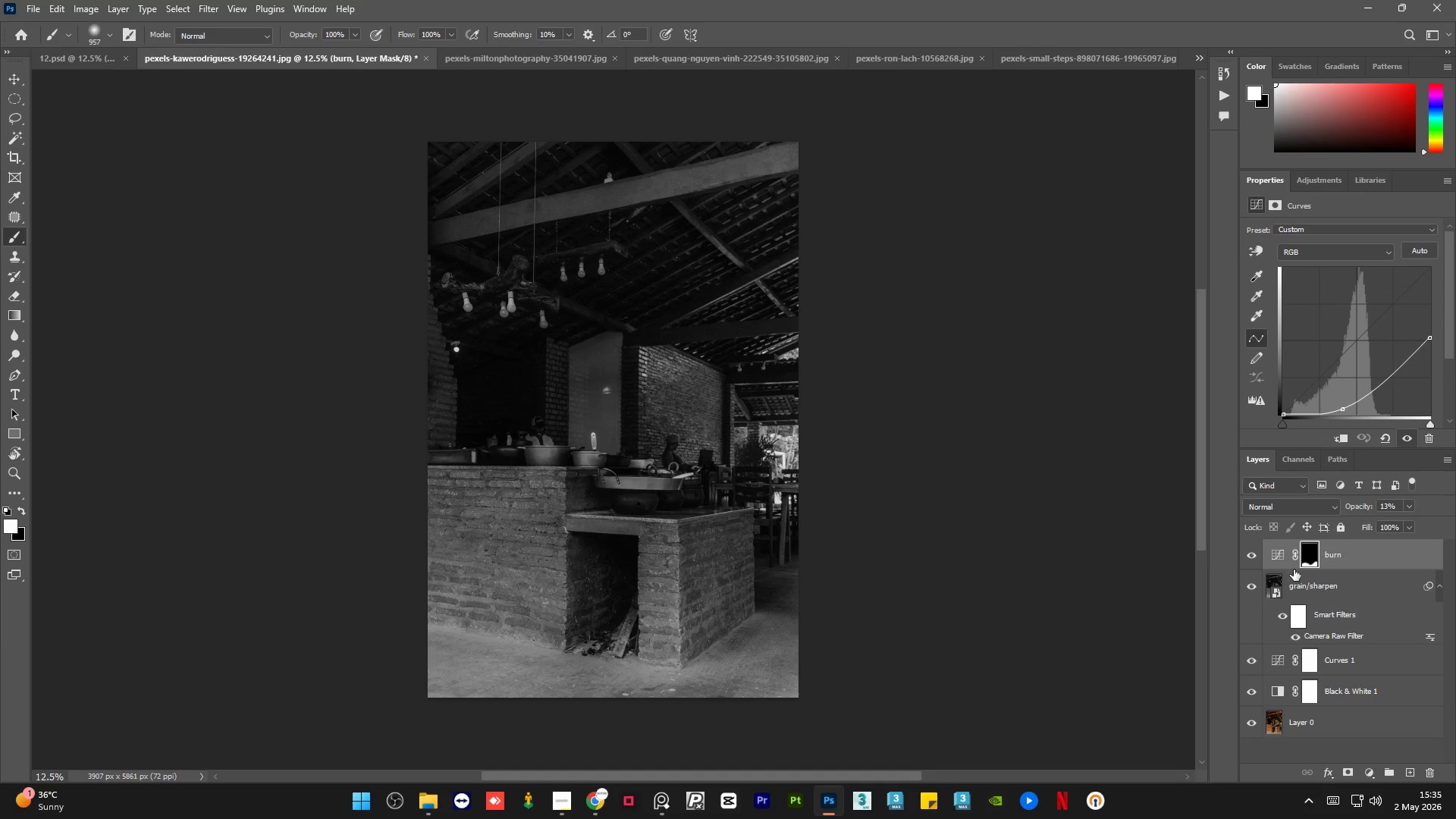 
key(Control+V)
 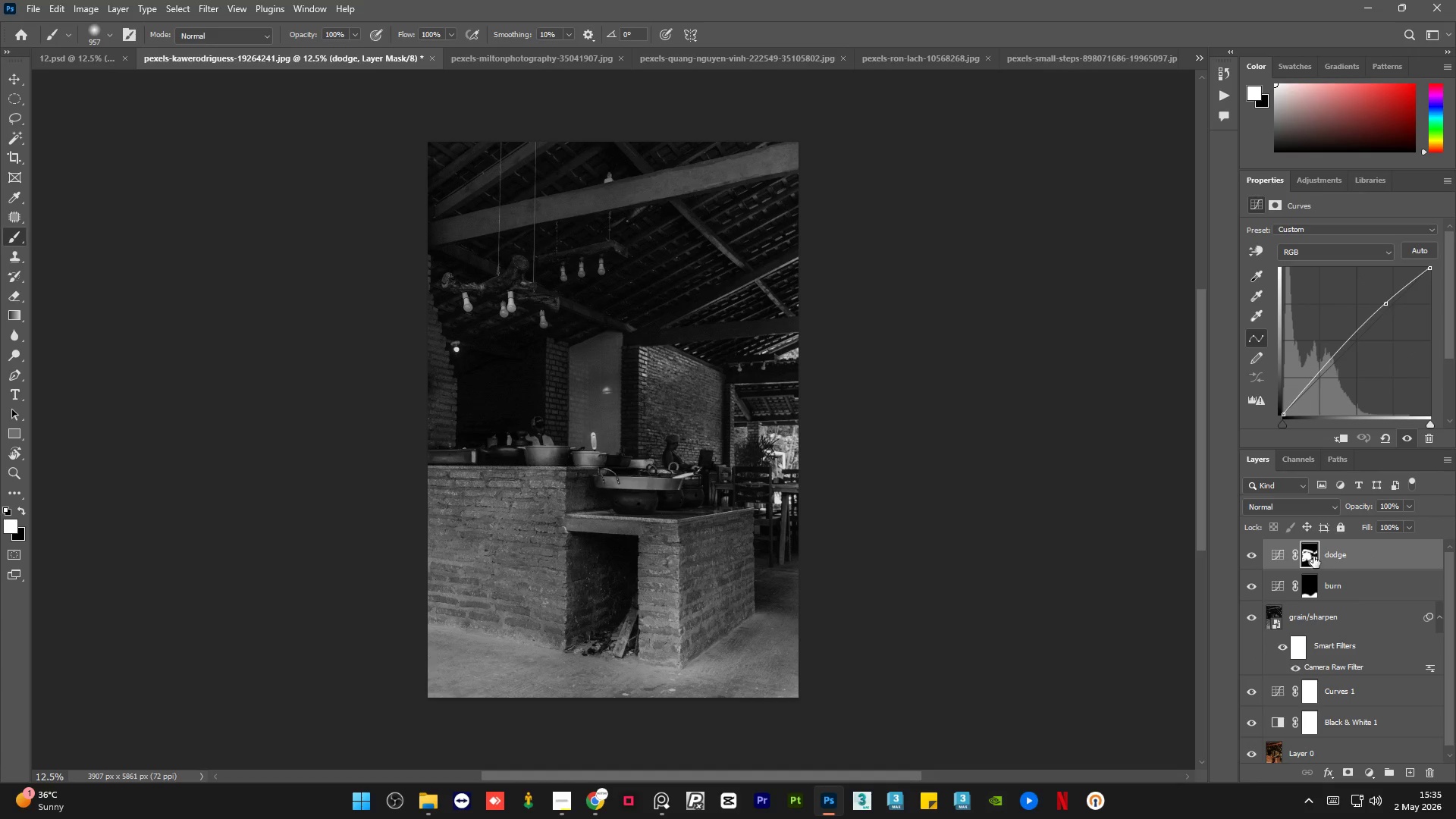 
right_click([1313, 556])
 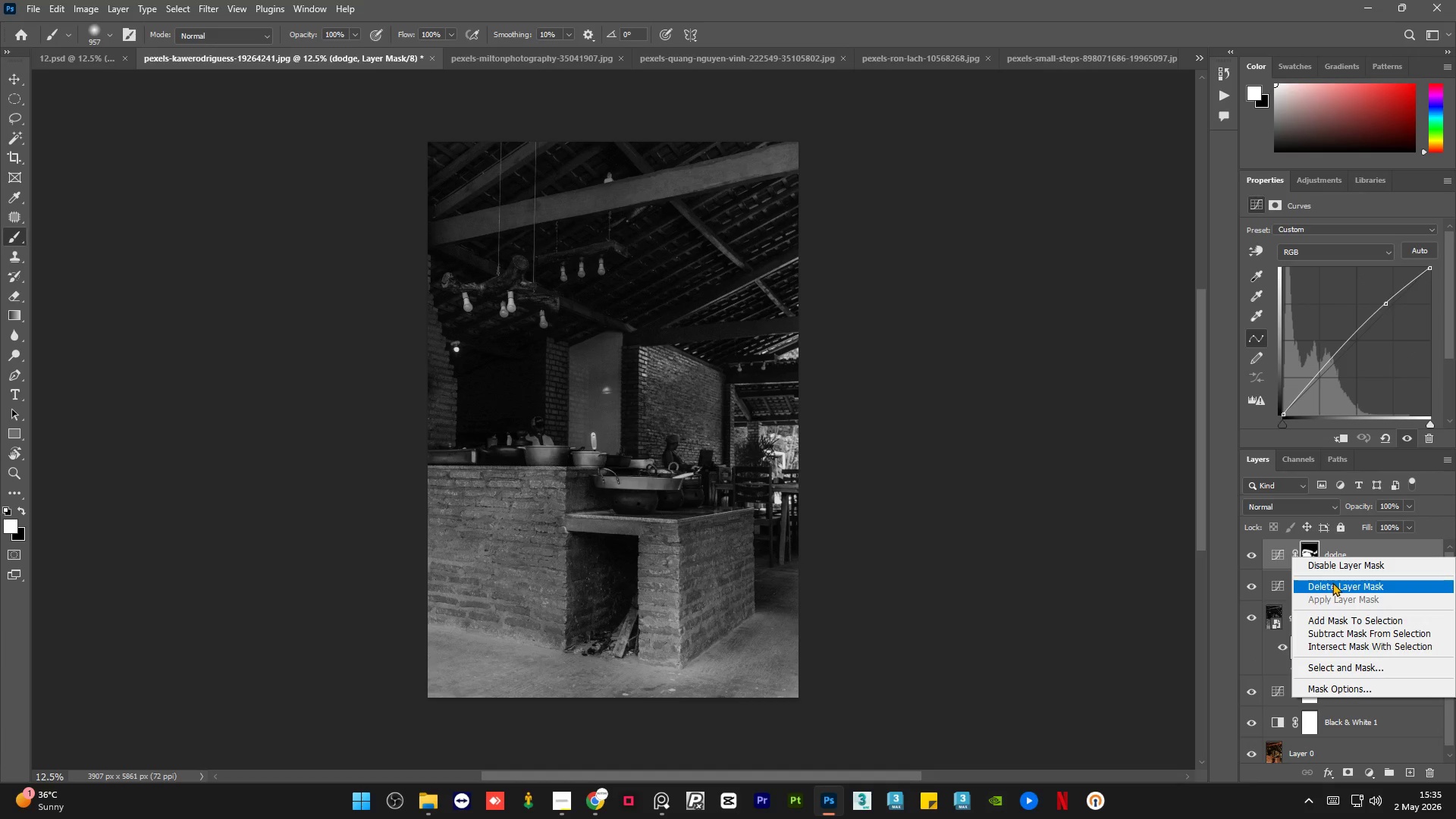 
left_click([1332, 582])
 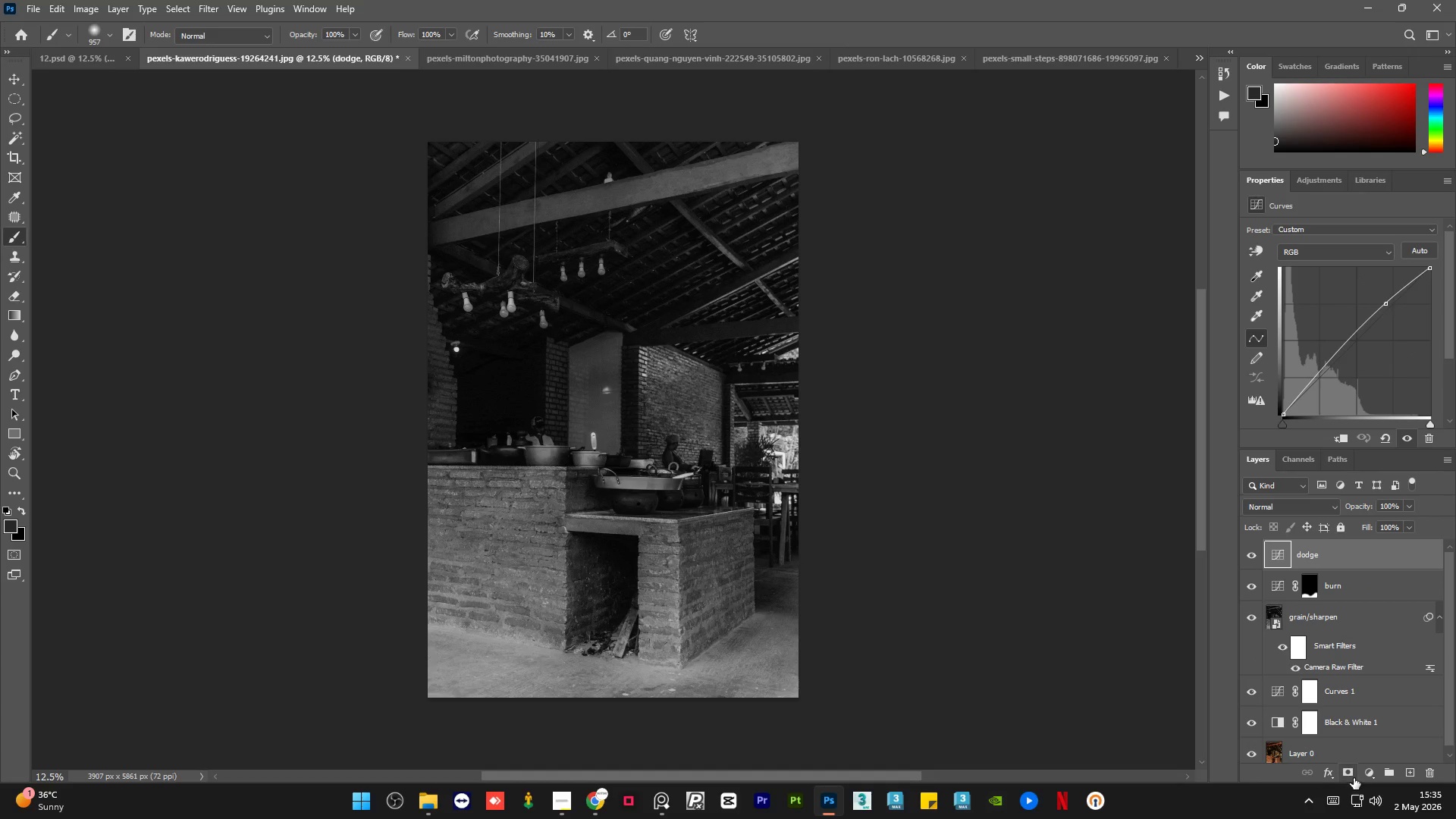 
left_click([1346, 767])
 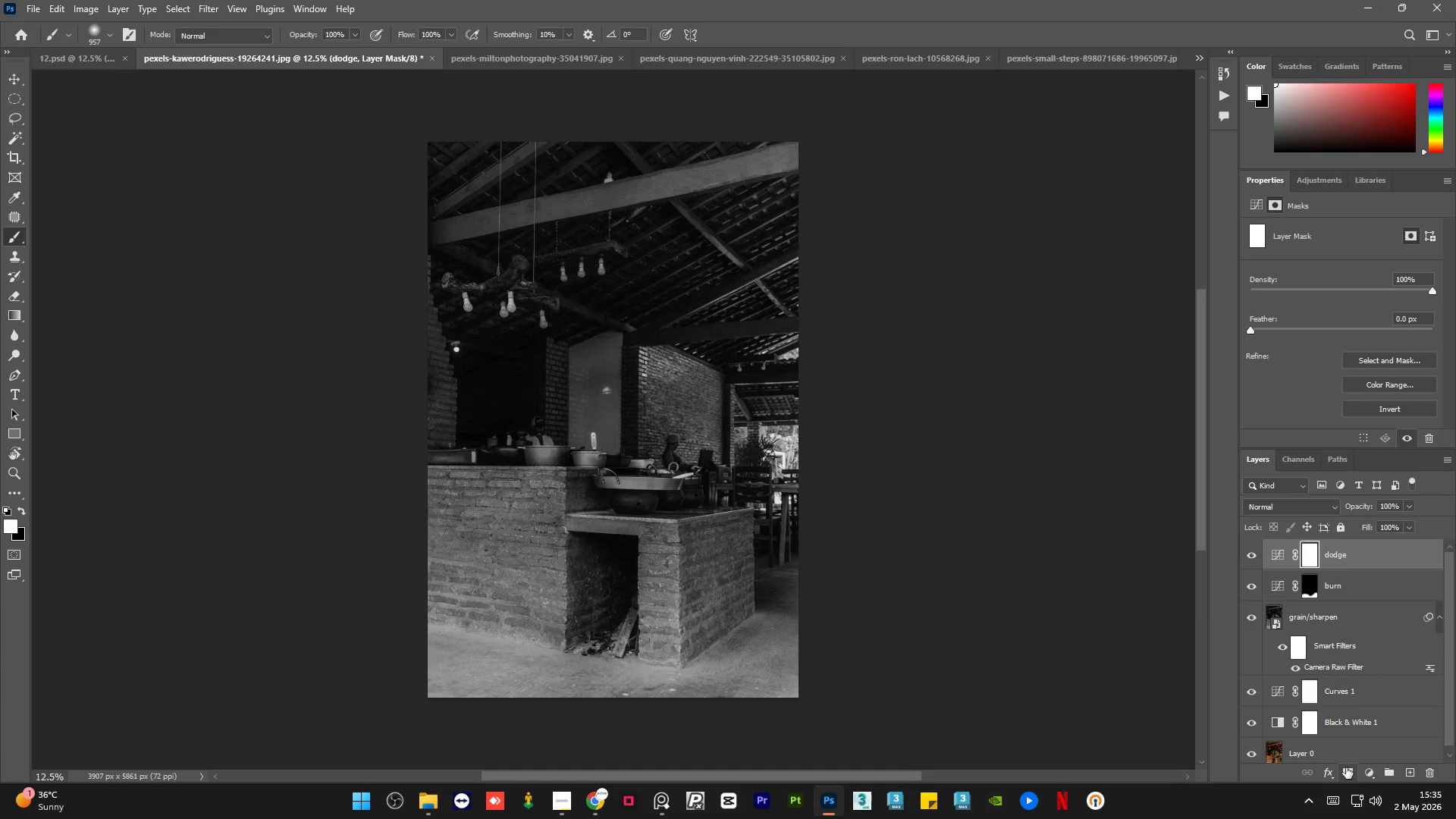 
key(Control+I)
 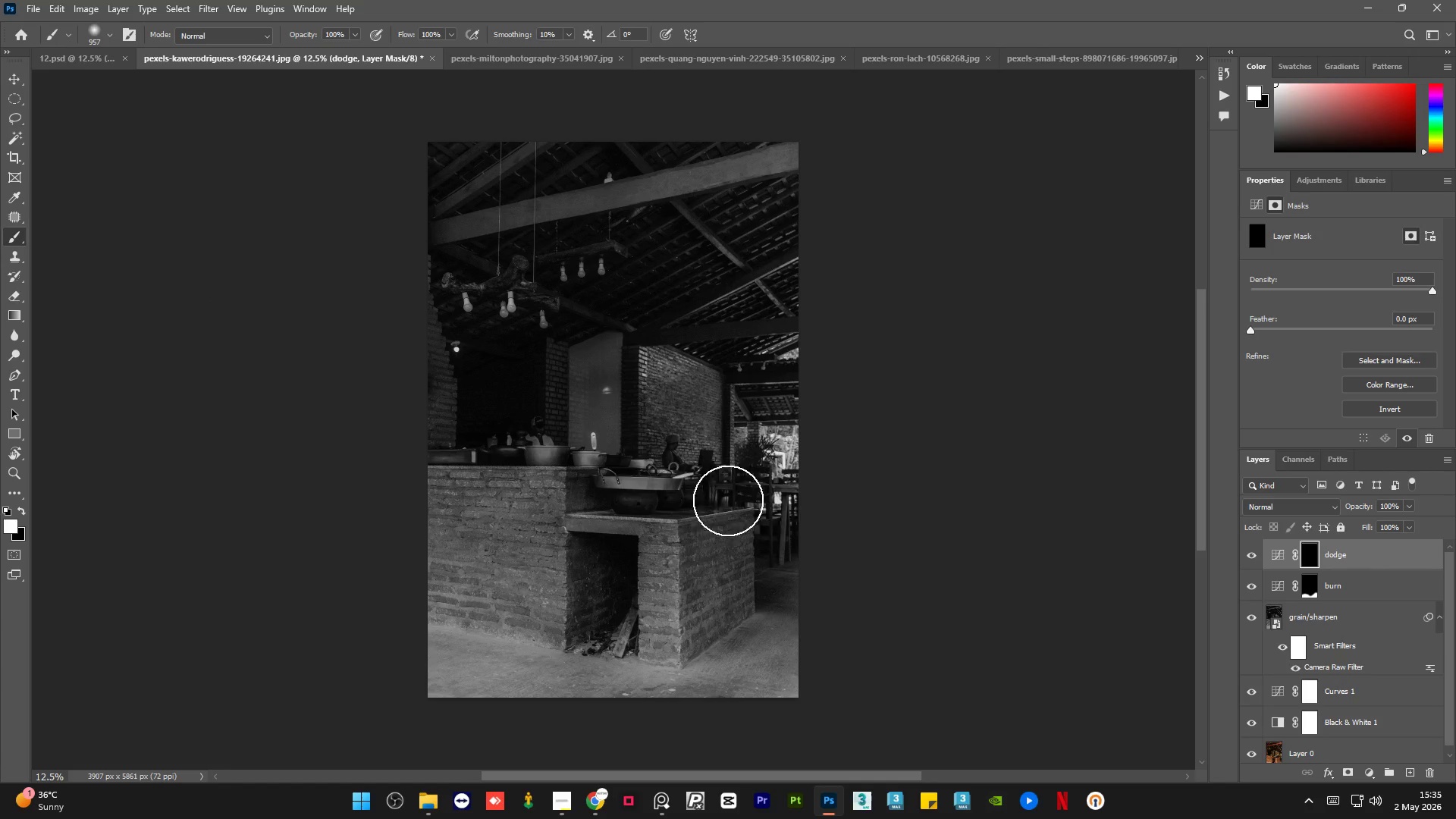 
left_click_drag(start_coordinate=[558, 510], to_coordinate=[447, 542])
 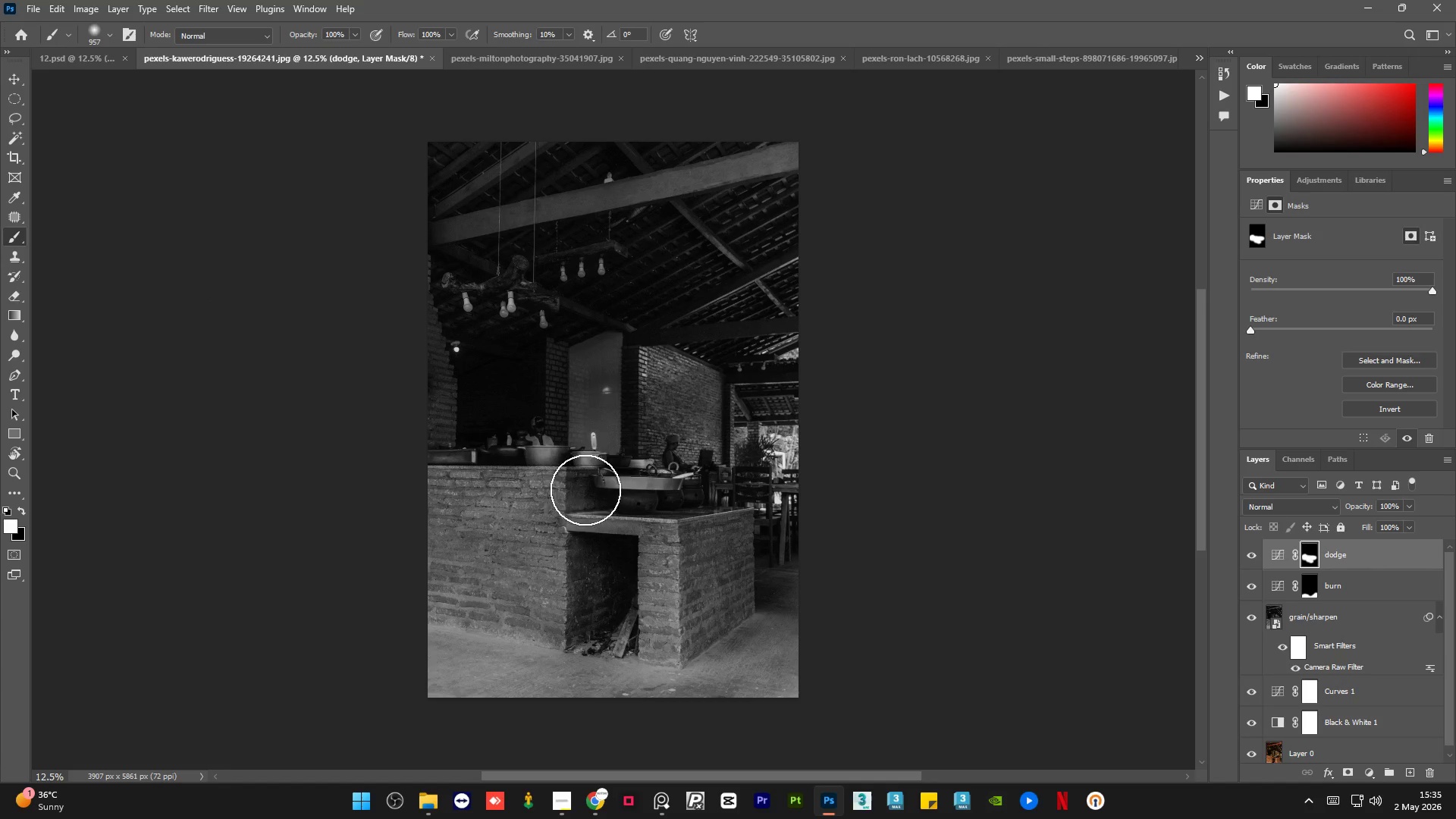 
left_click_drag(start_coordinate=[584, 490], to_coordinate=[595, 438])
 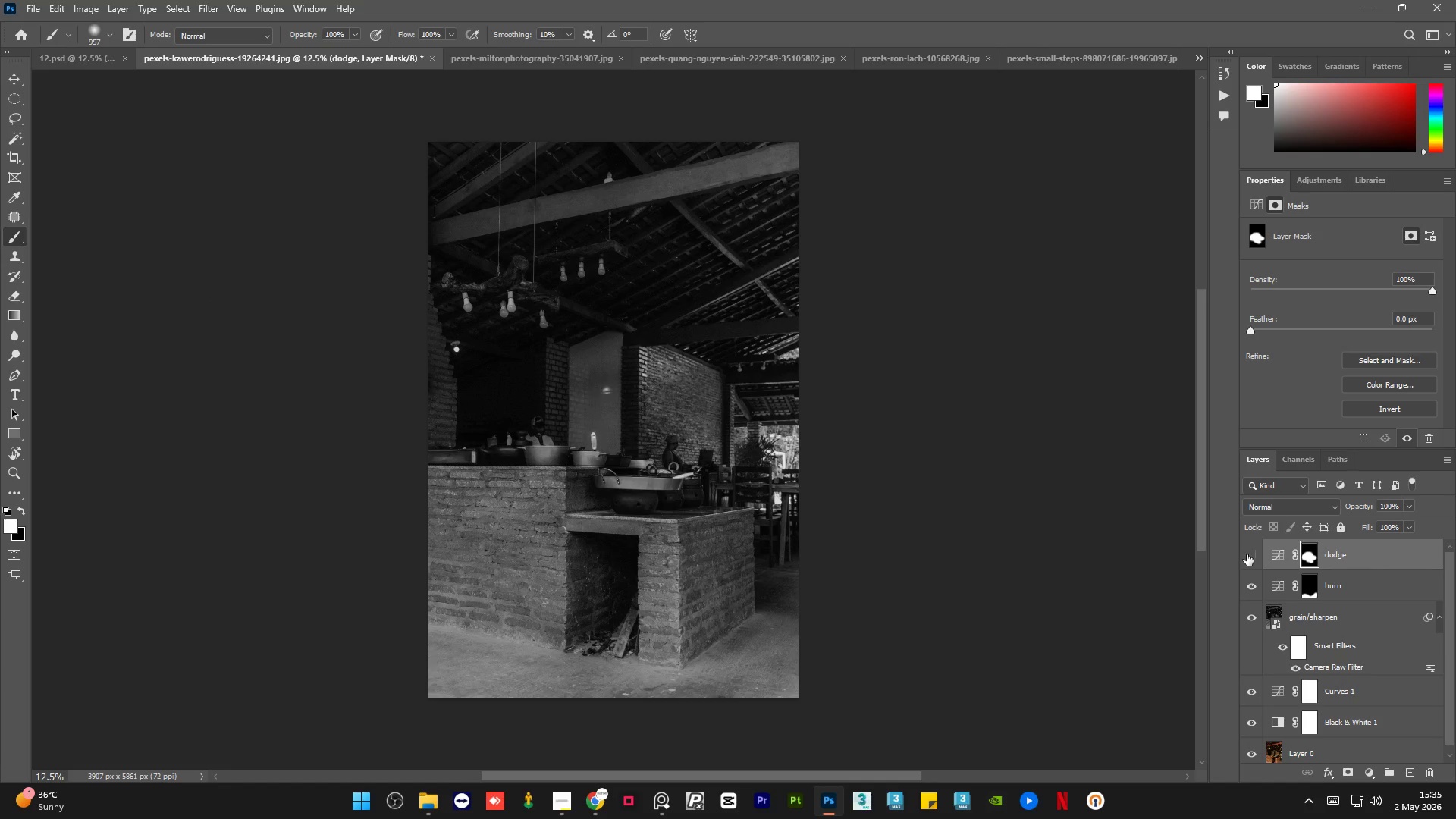 
double_click([1247, 554])
 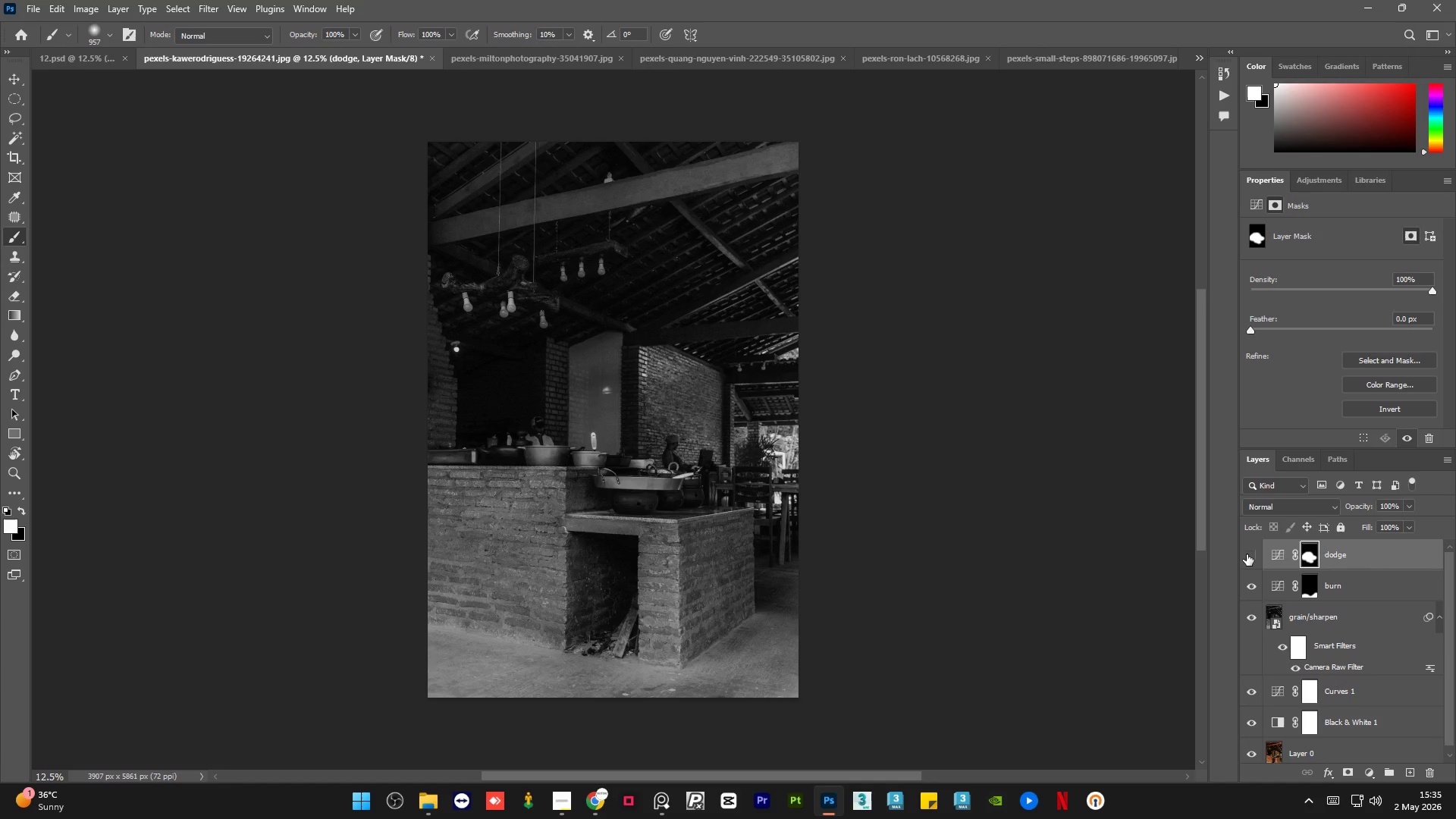 
double_click([1247, 554])
 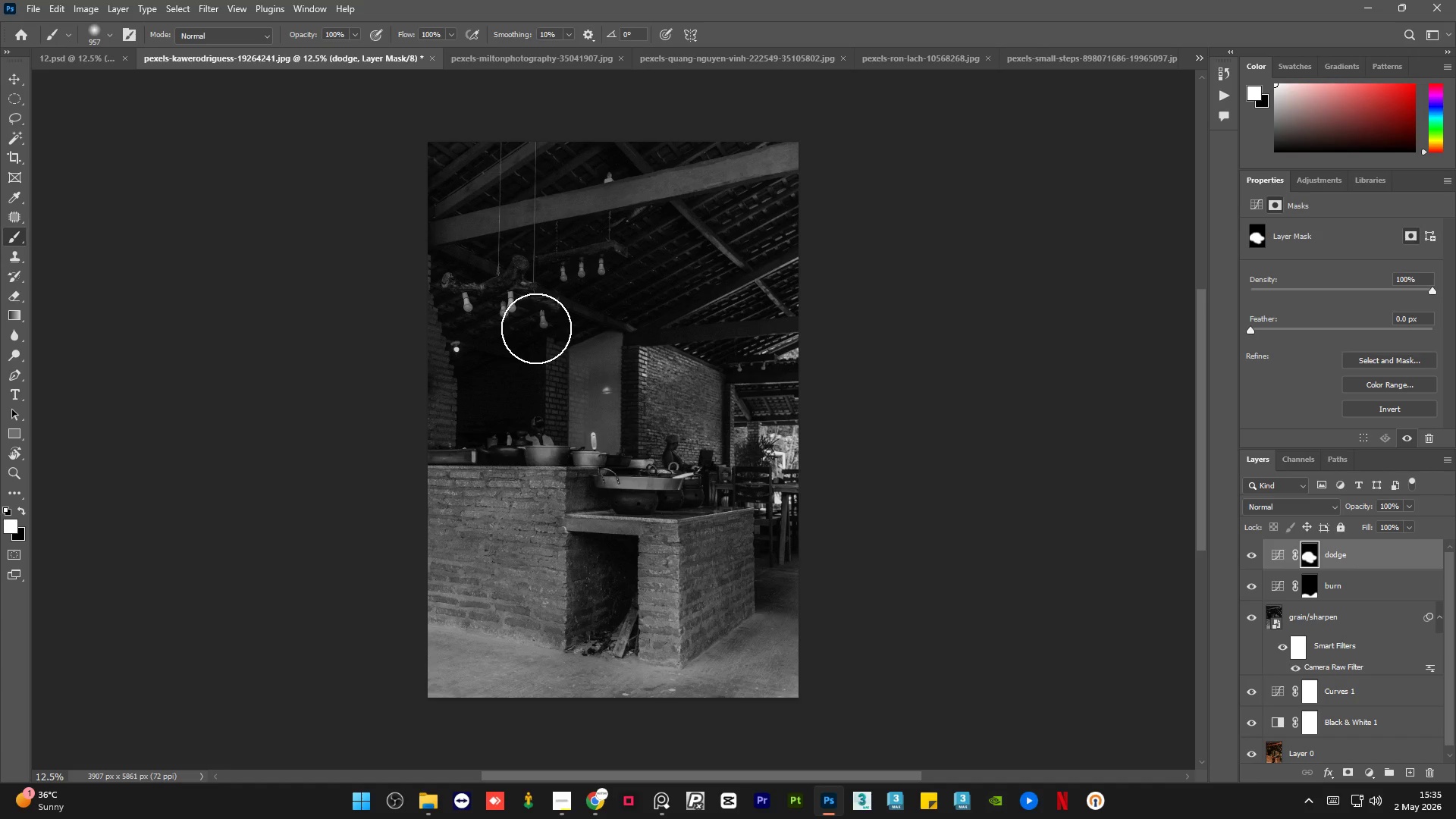 
key(Control+S)
 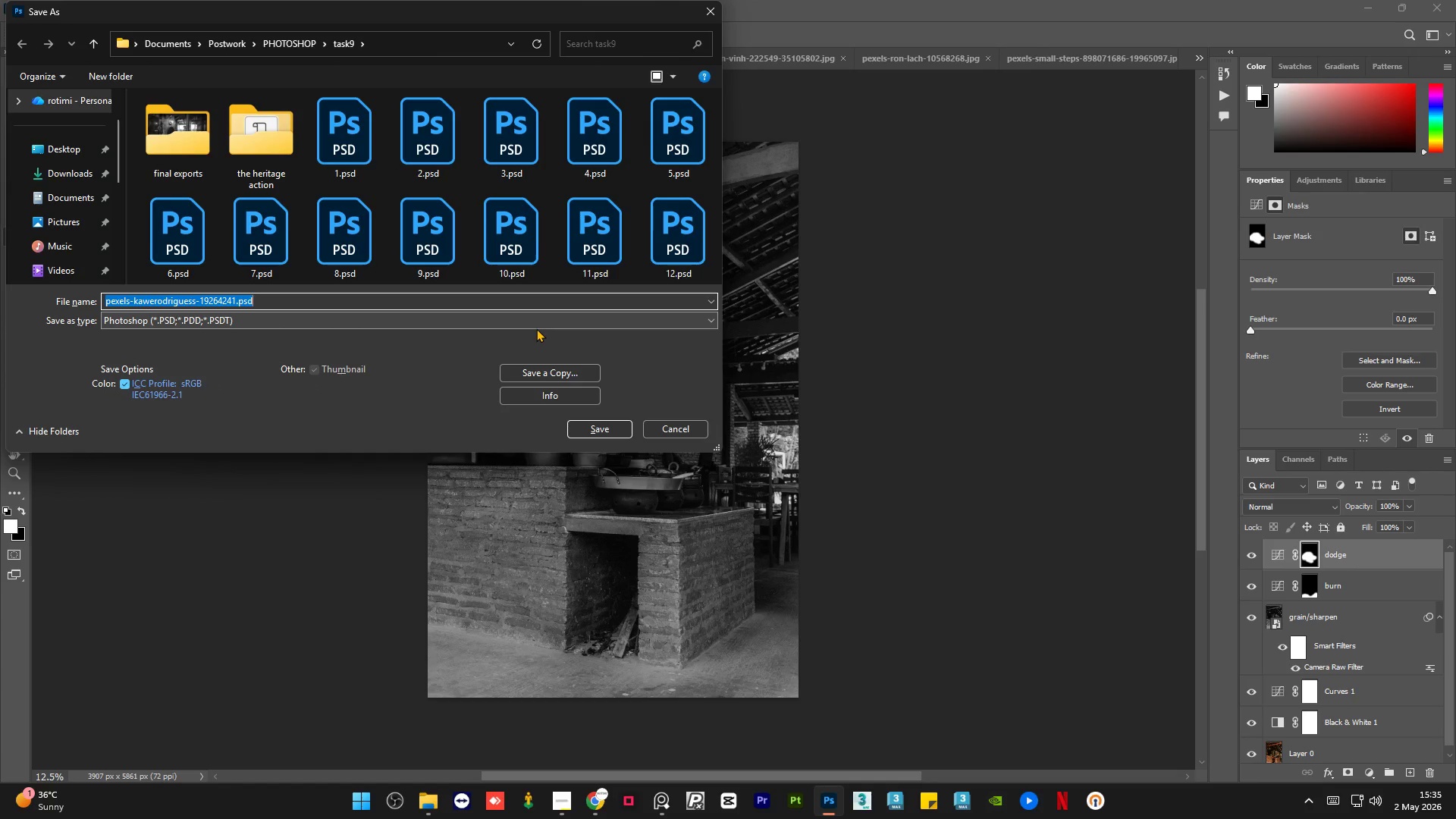 
type(13)
 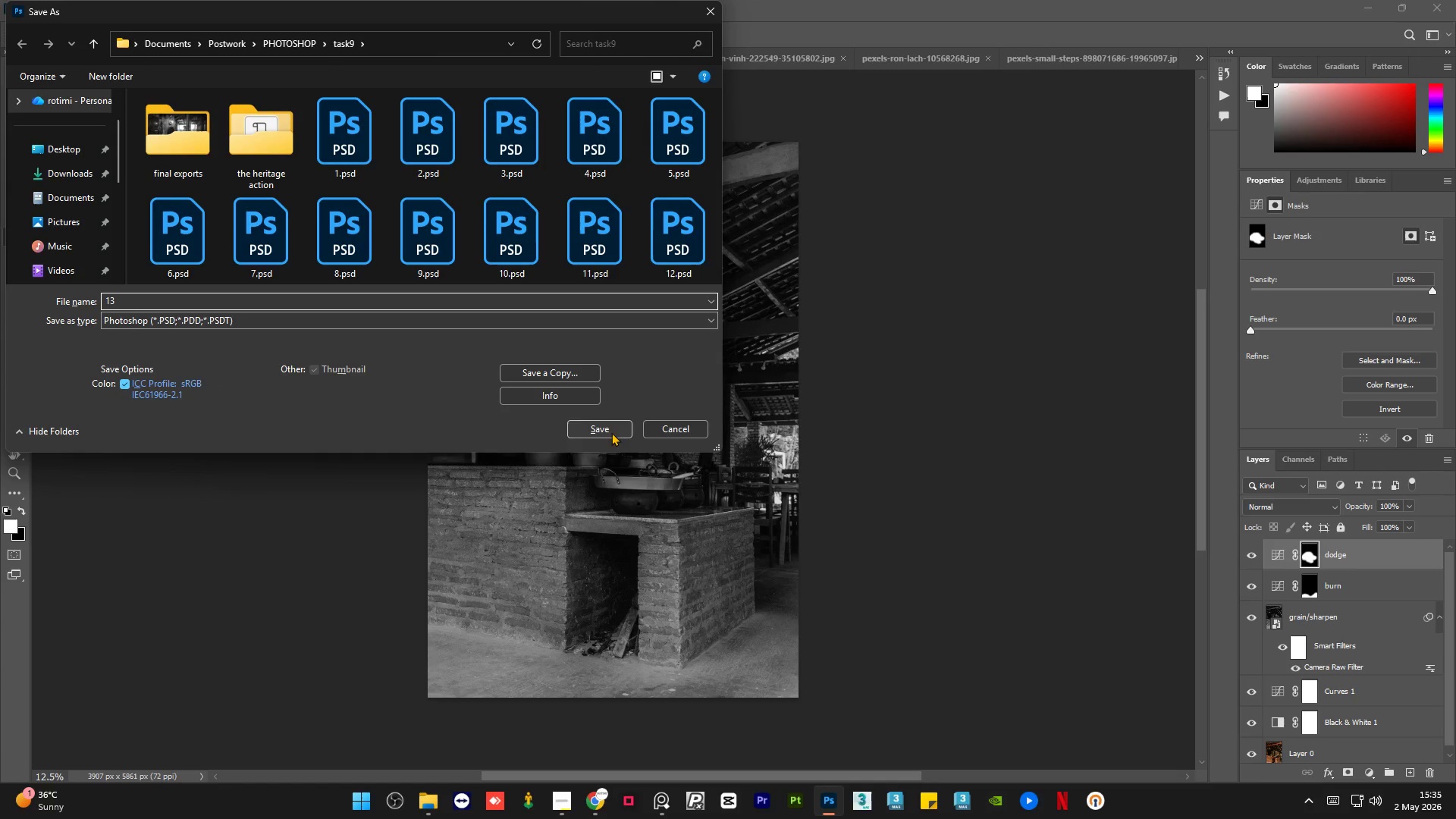 
left_click([592, 422])
 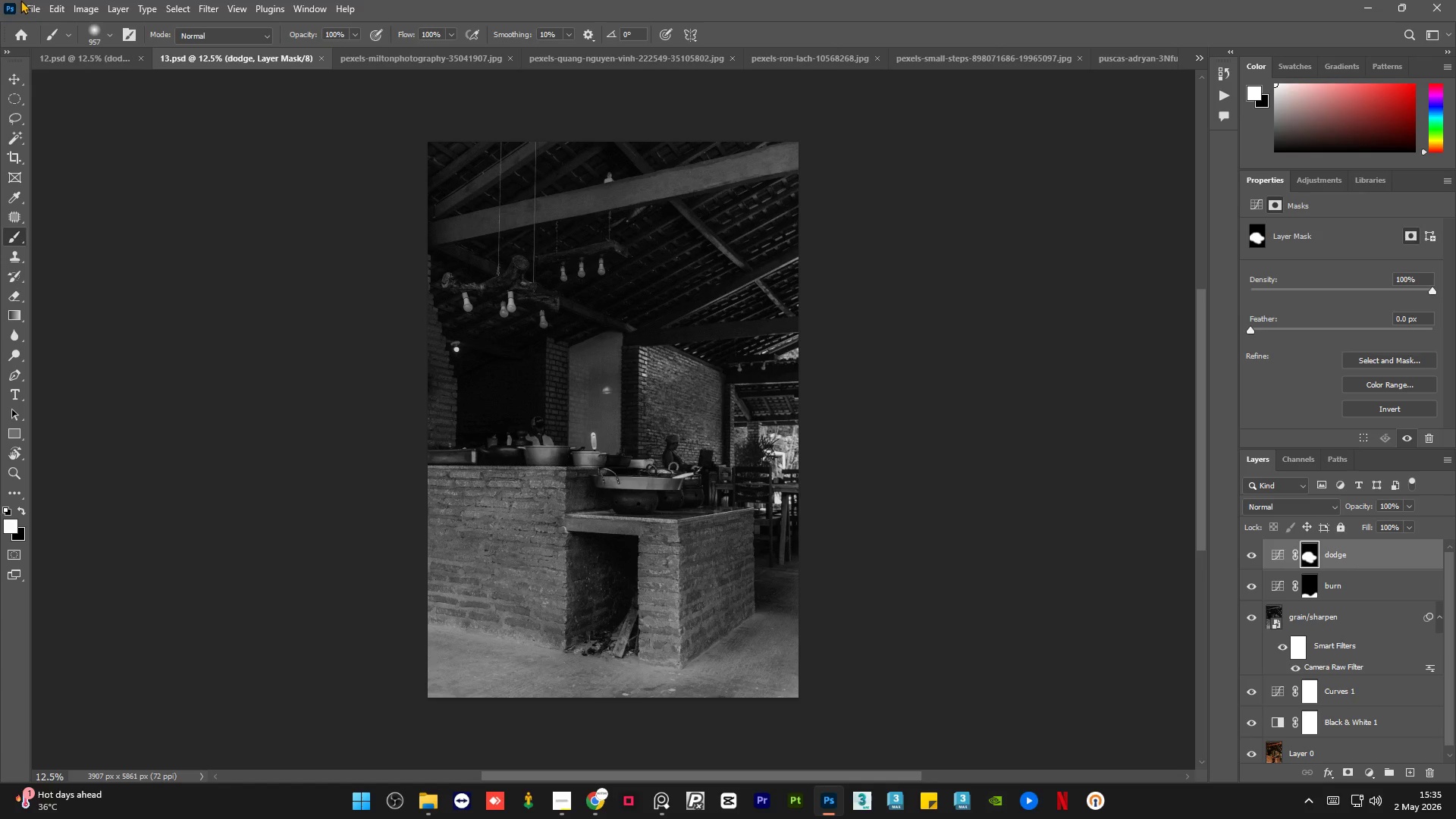 
left_click([28, 0])
 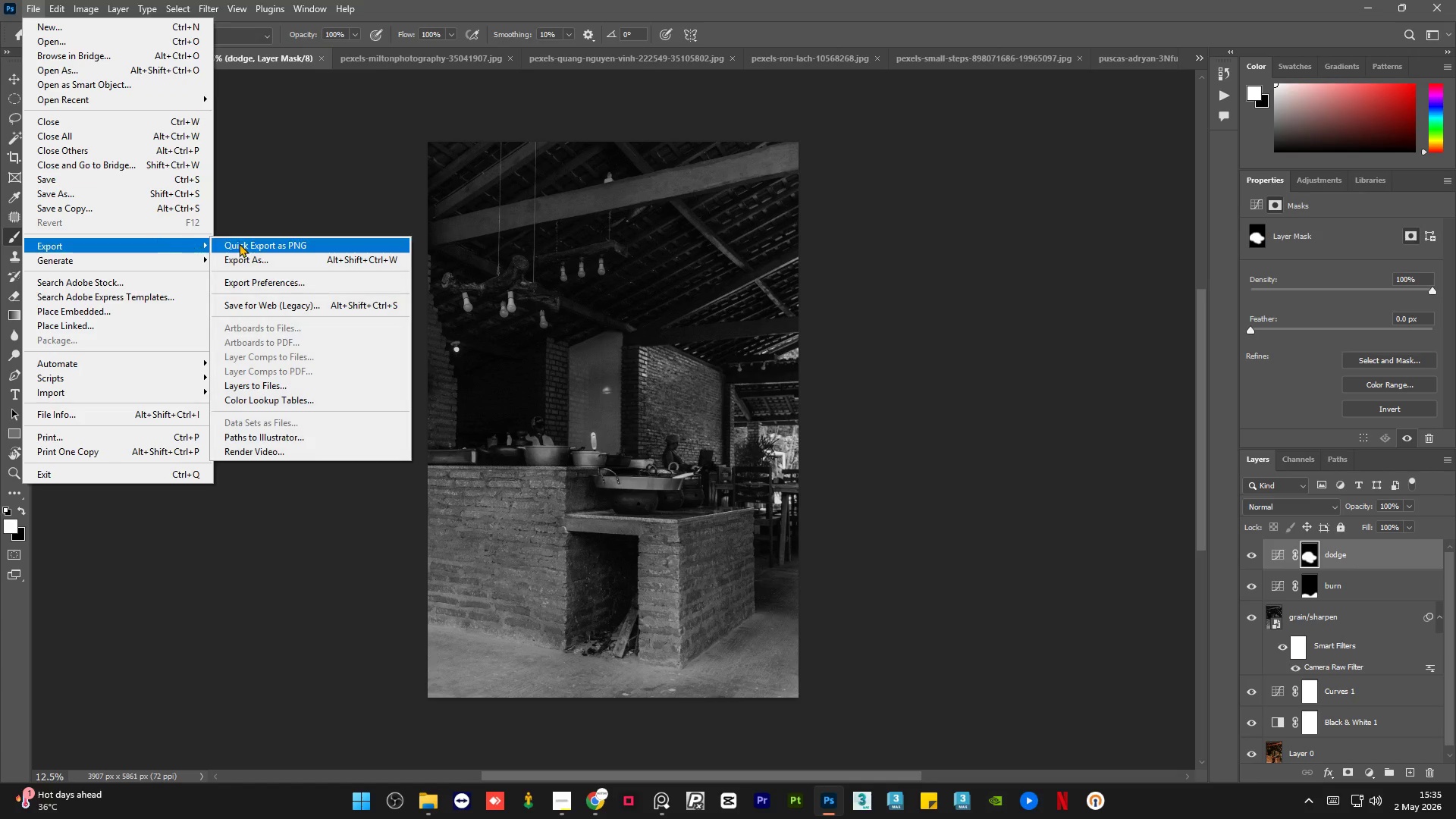 
left_click([285, 255])
 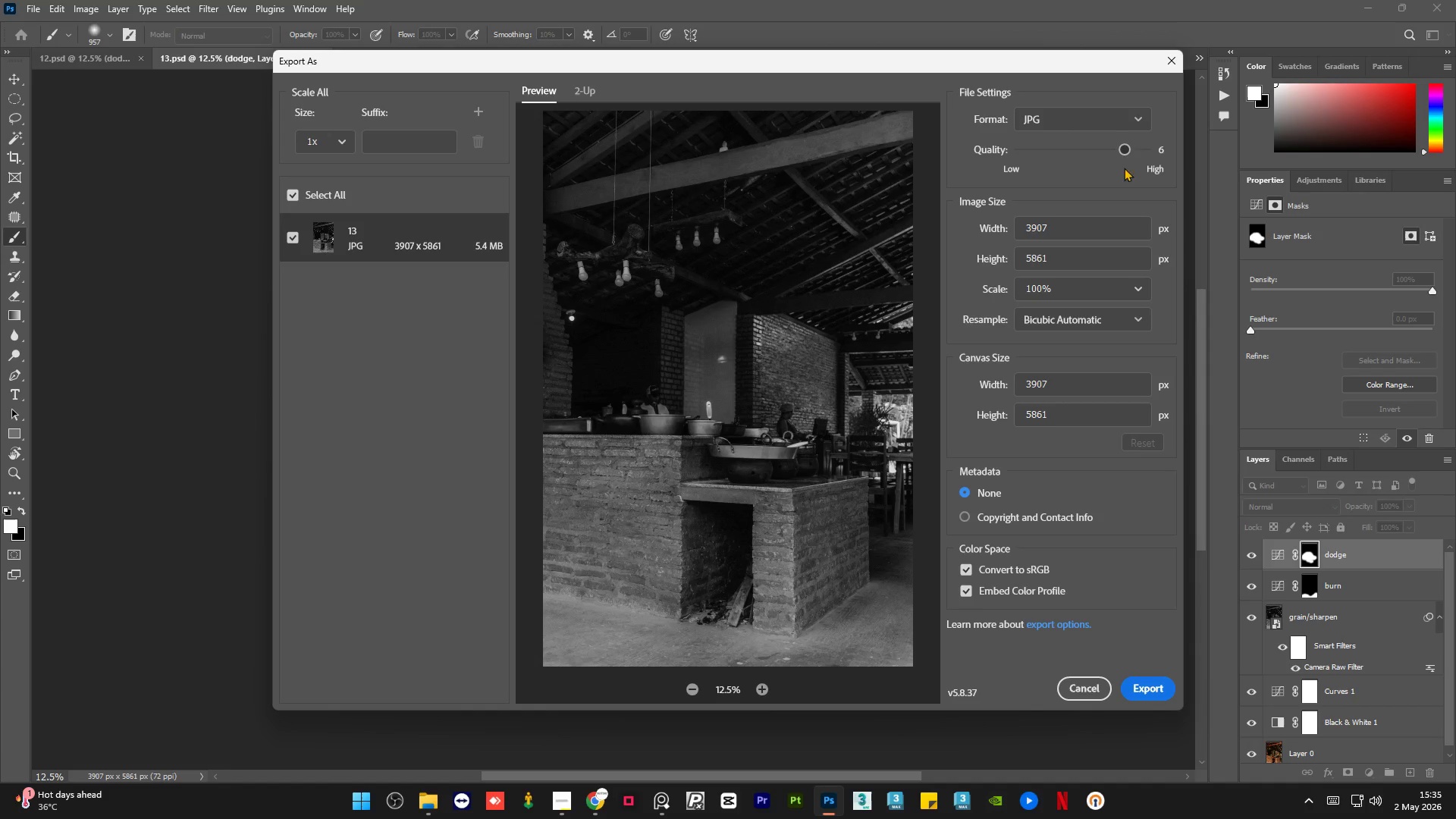 
left_click_drag(start_coordinate=[1128, 149], to_coordinate=[1190, 158])
 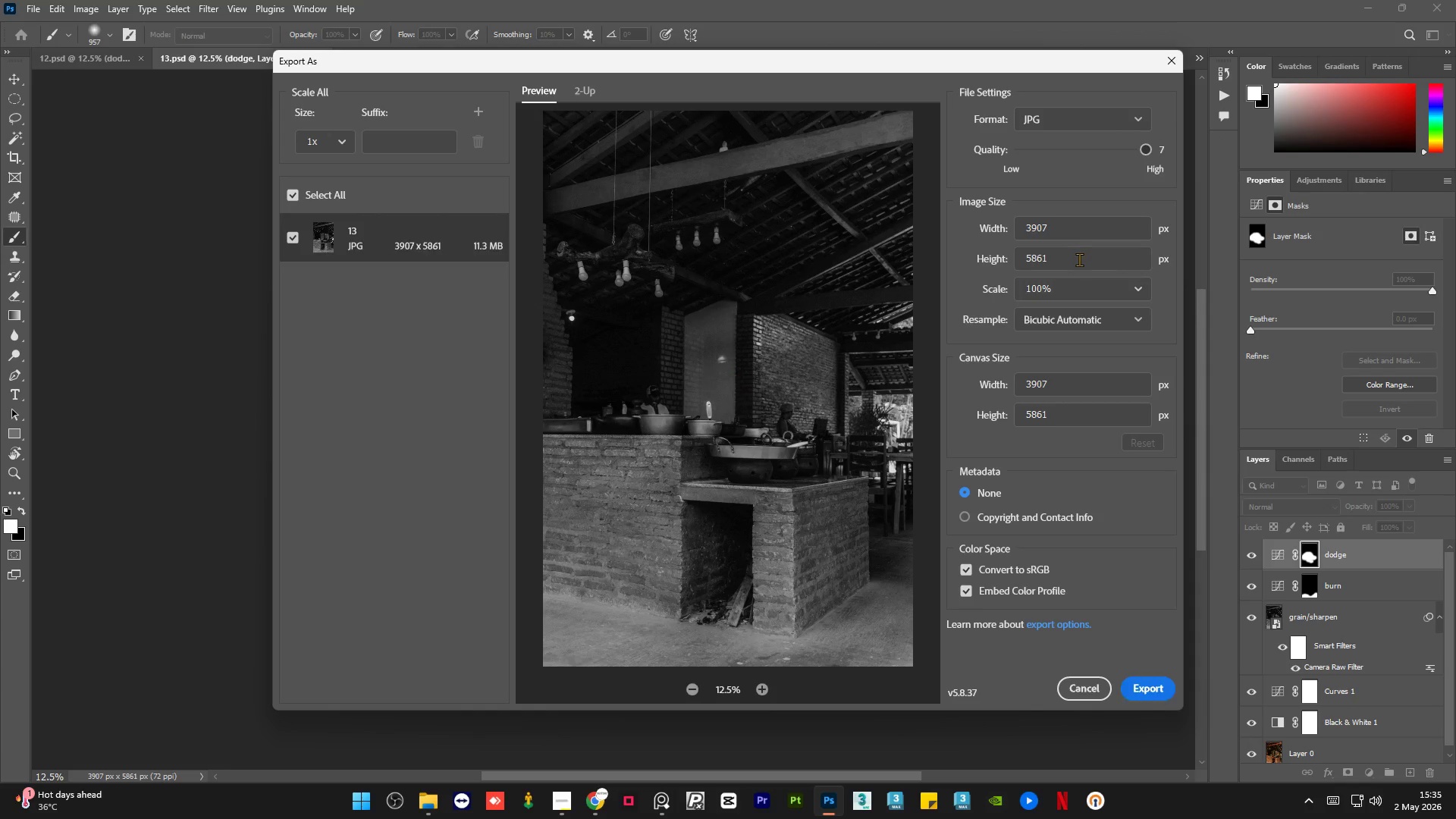 
double_click([1079, 259])
 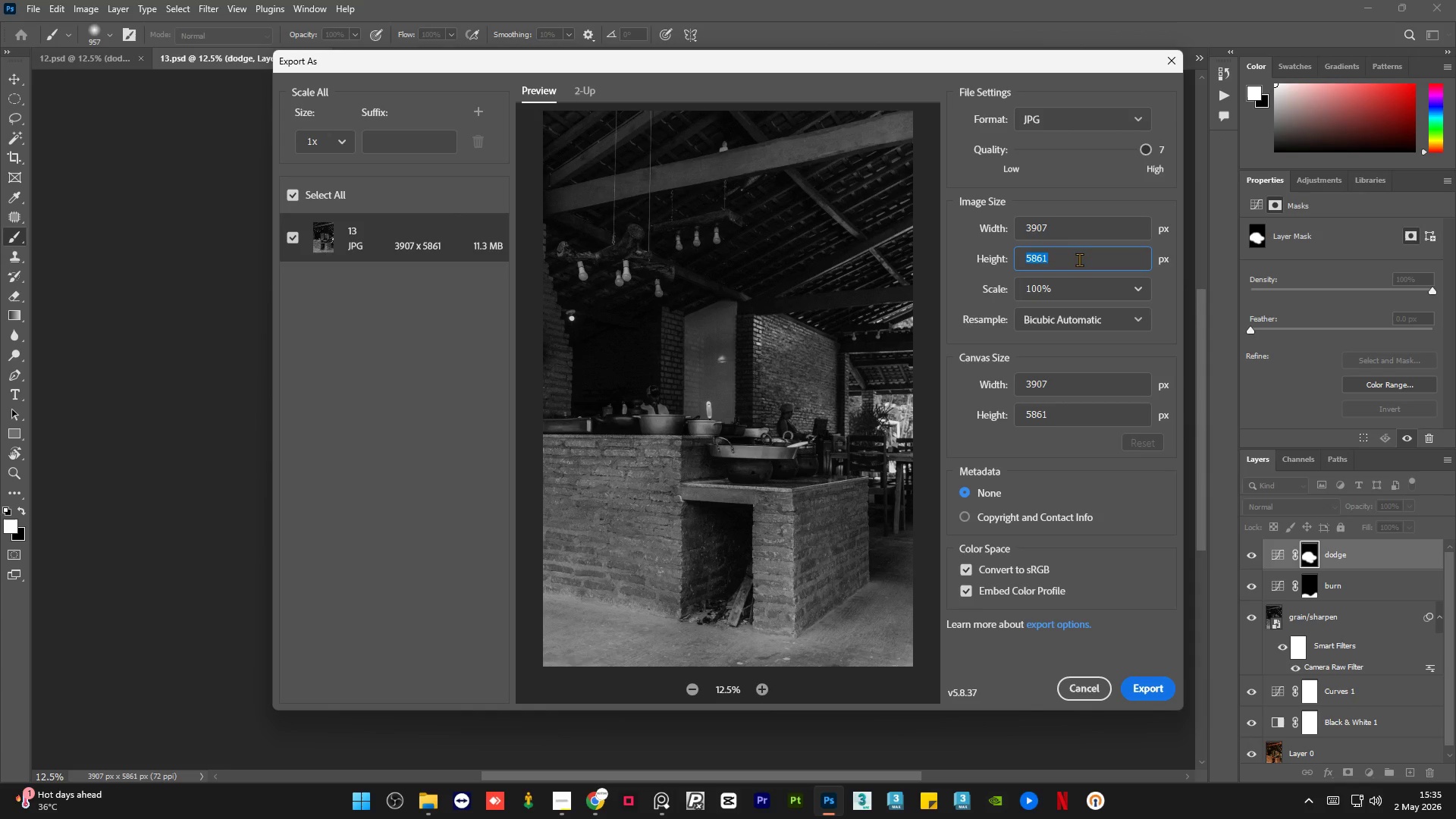 
key(Numpad2)
 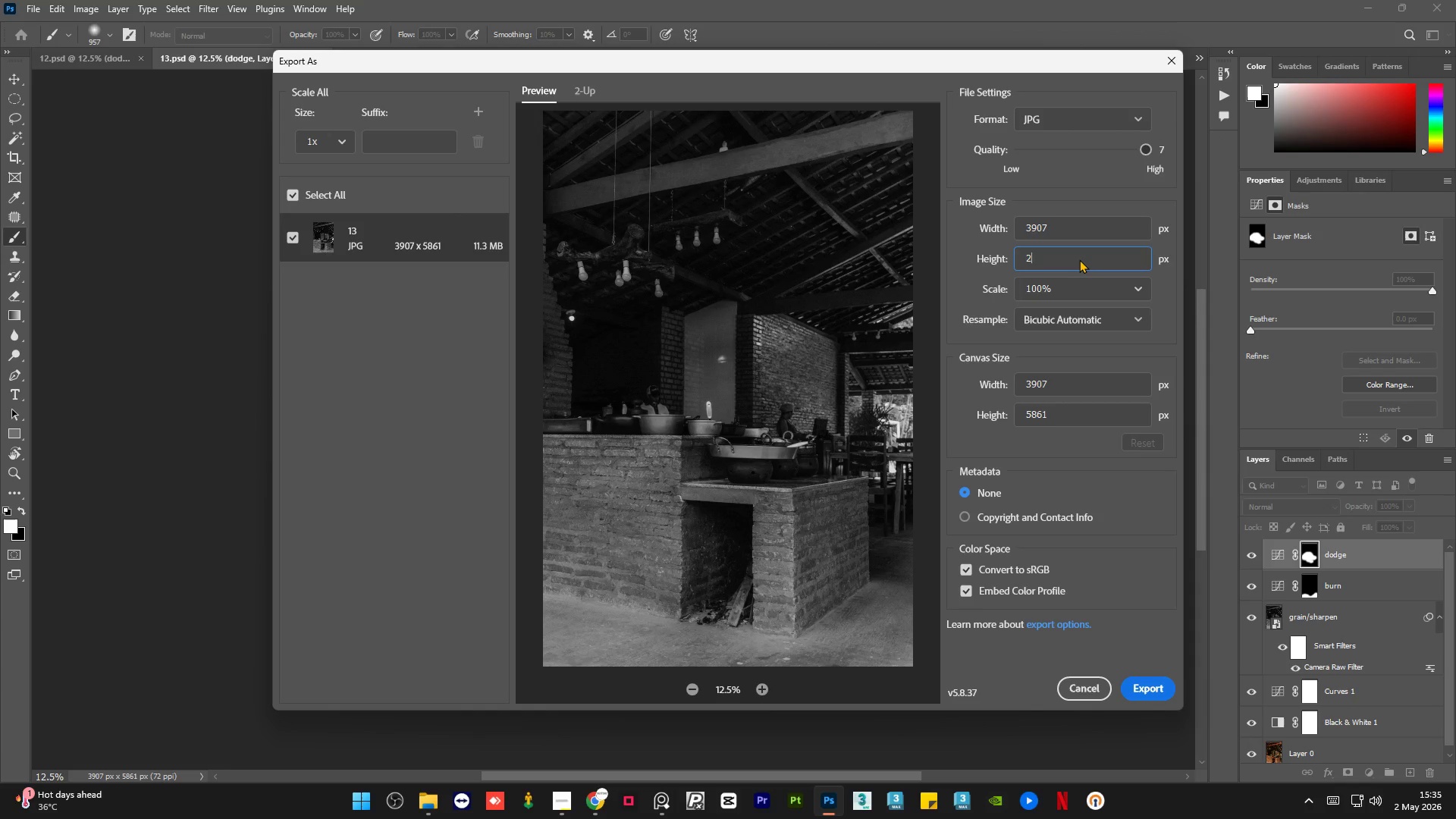 
key(Numpad5)
 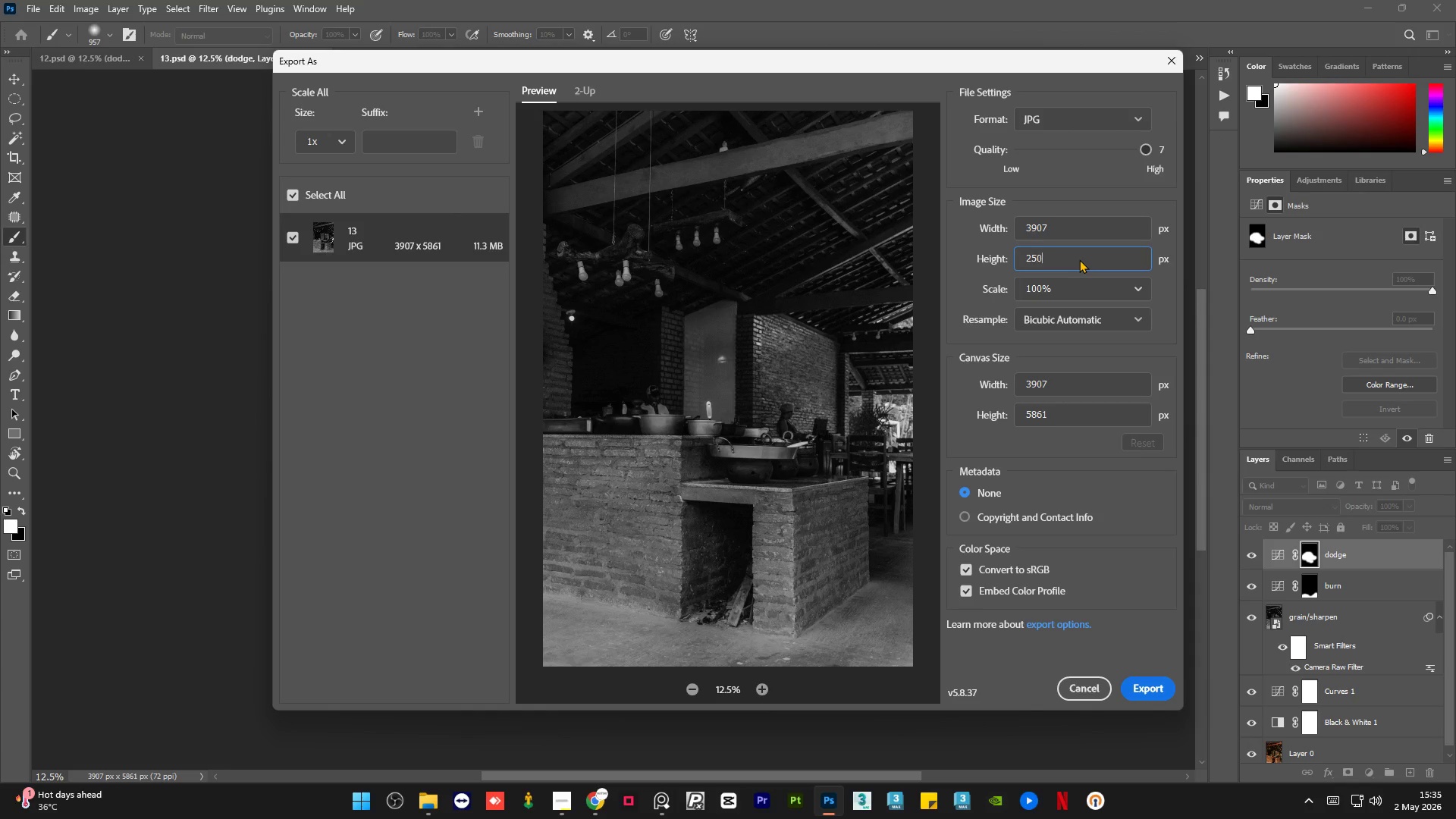 
key(Numpad0)
 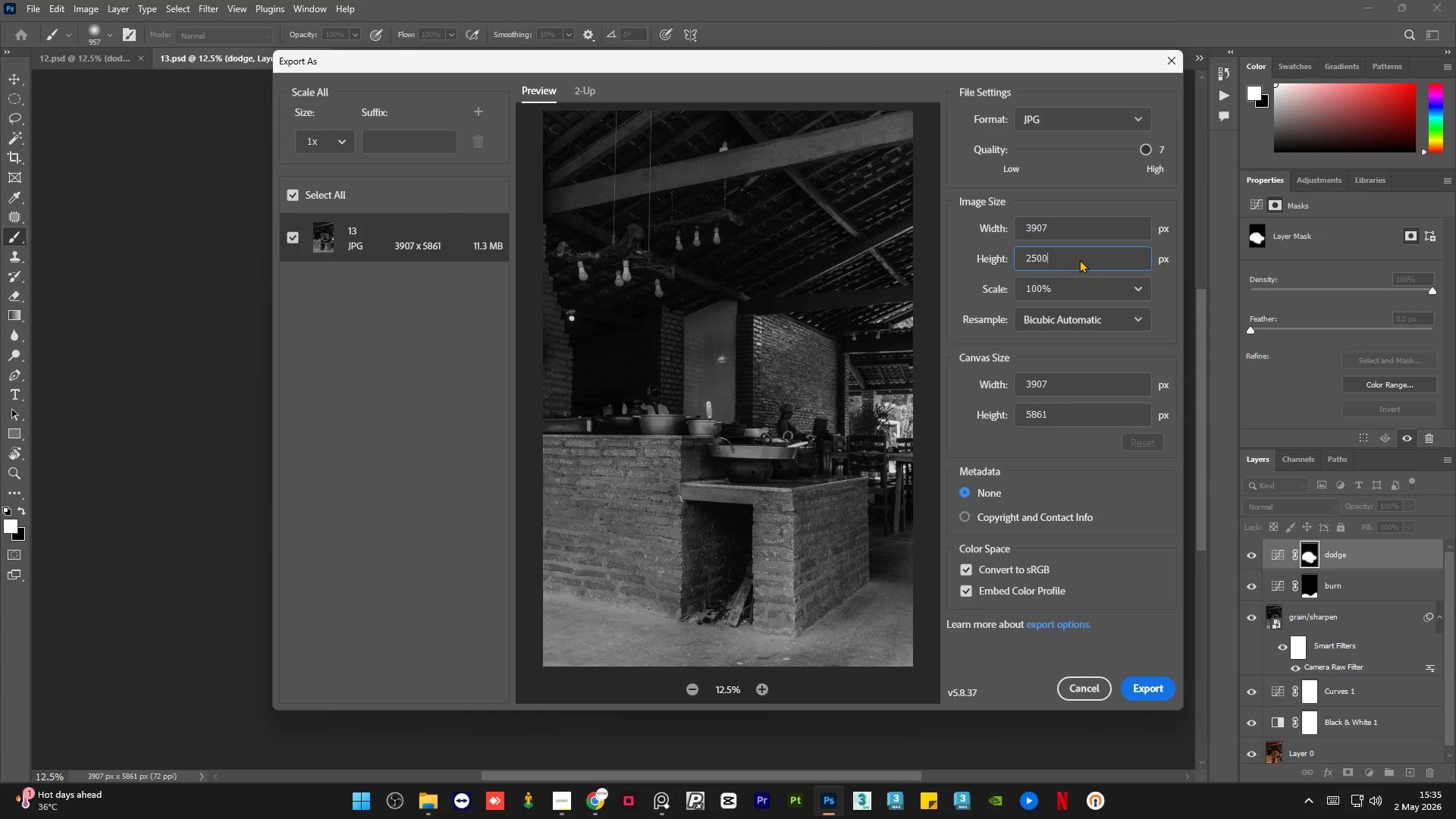 
key(Numpad0)
 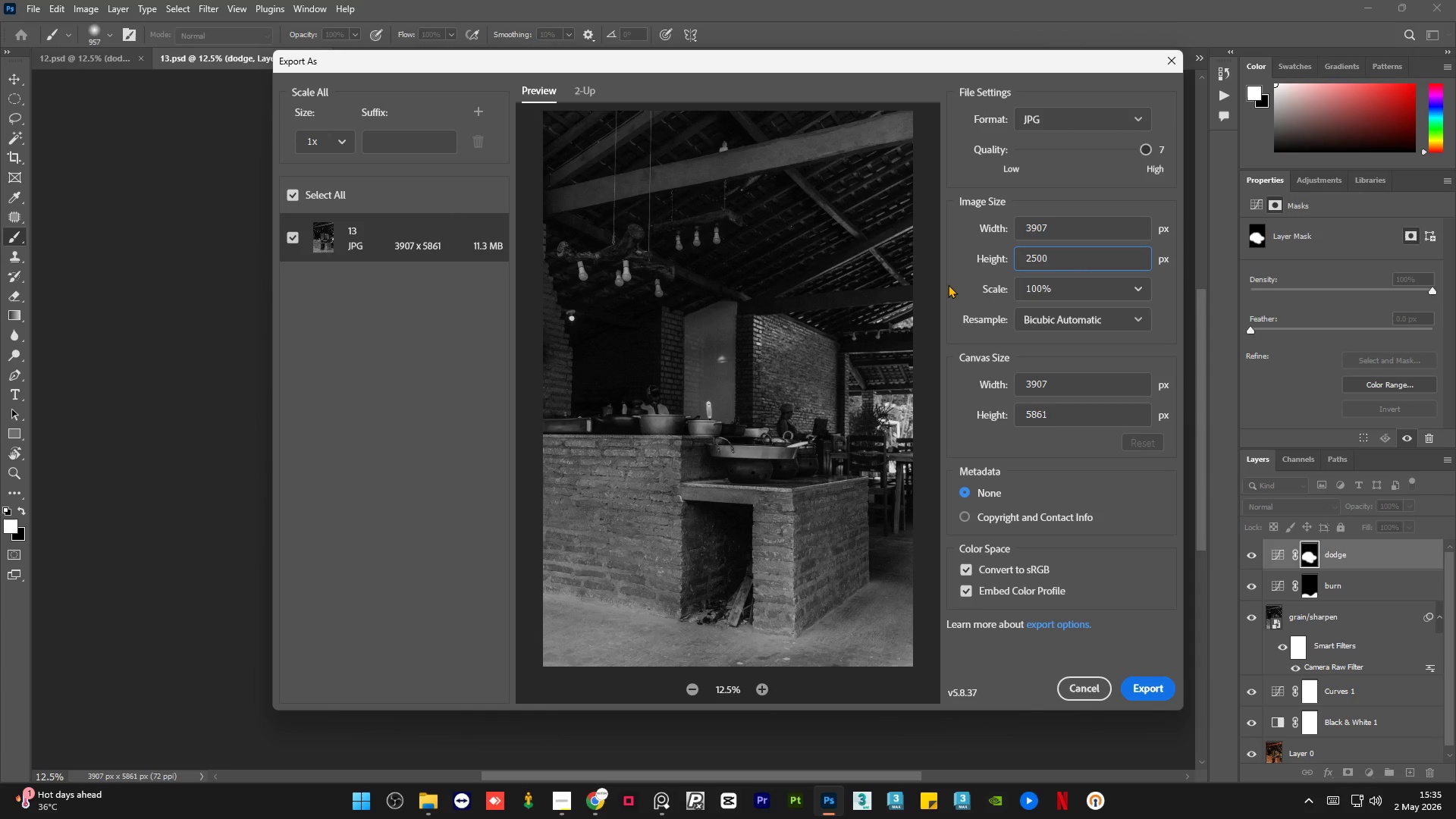 
left_click([950, 283])
 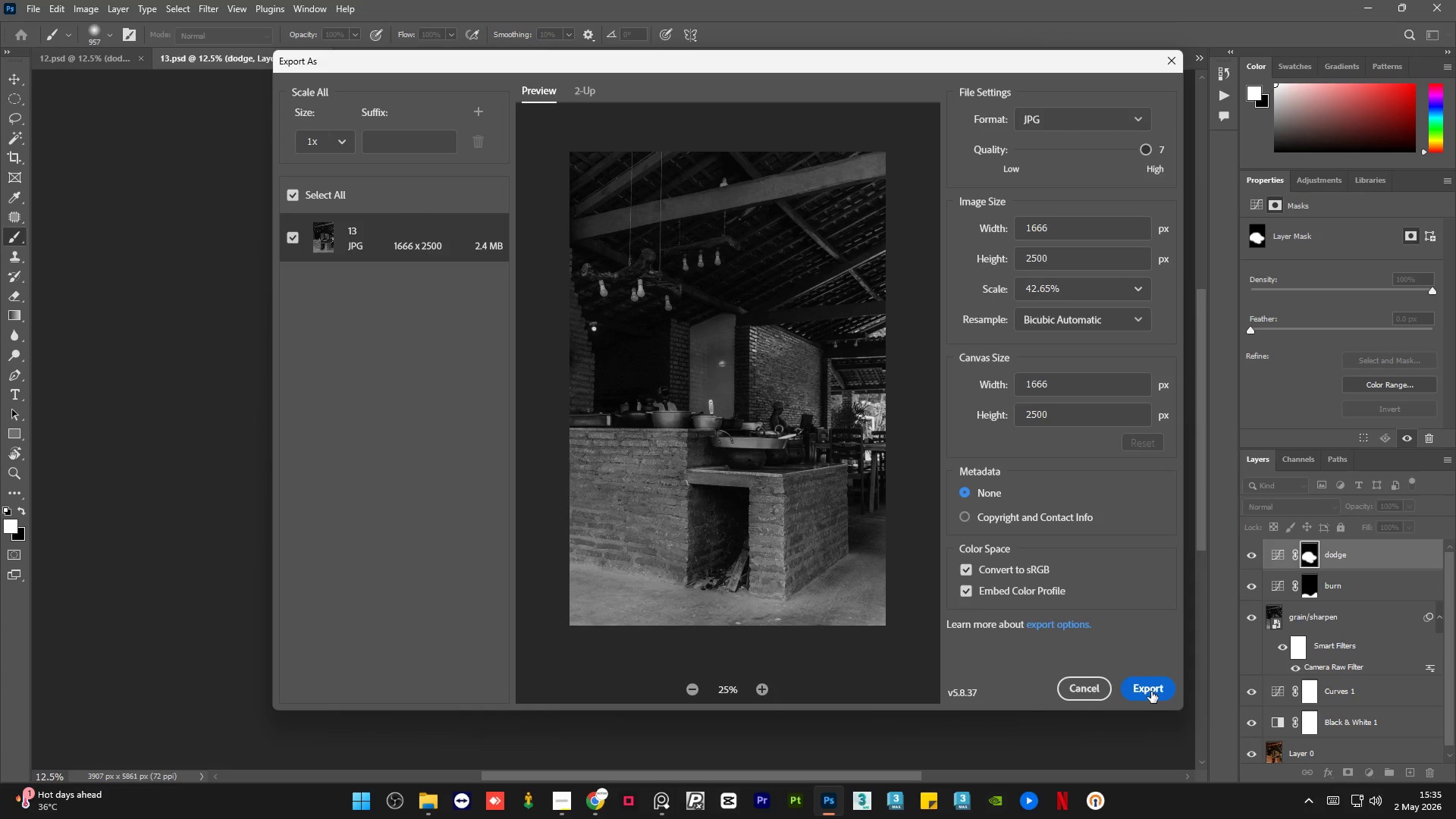 
left_click([1151, 692])
 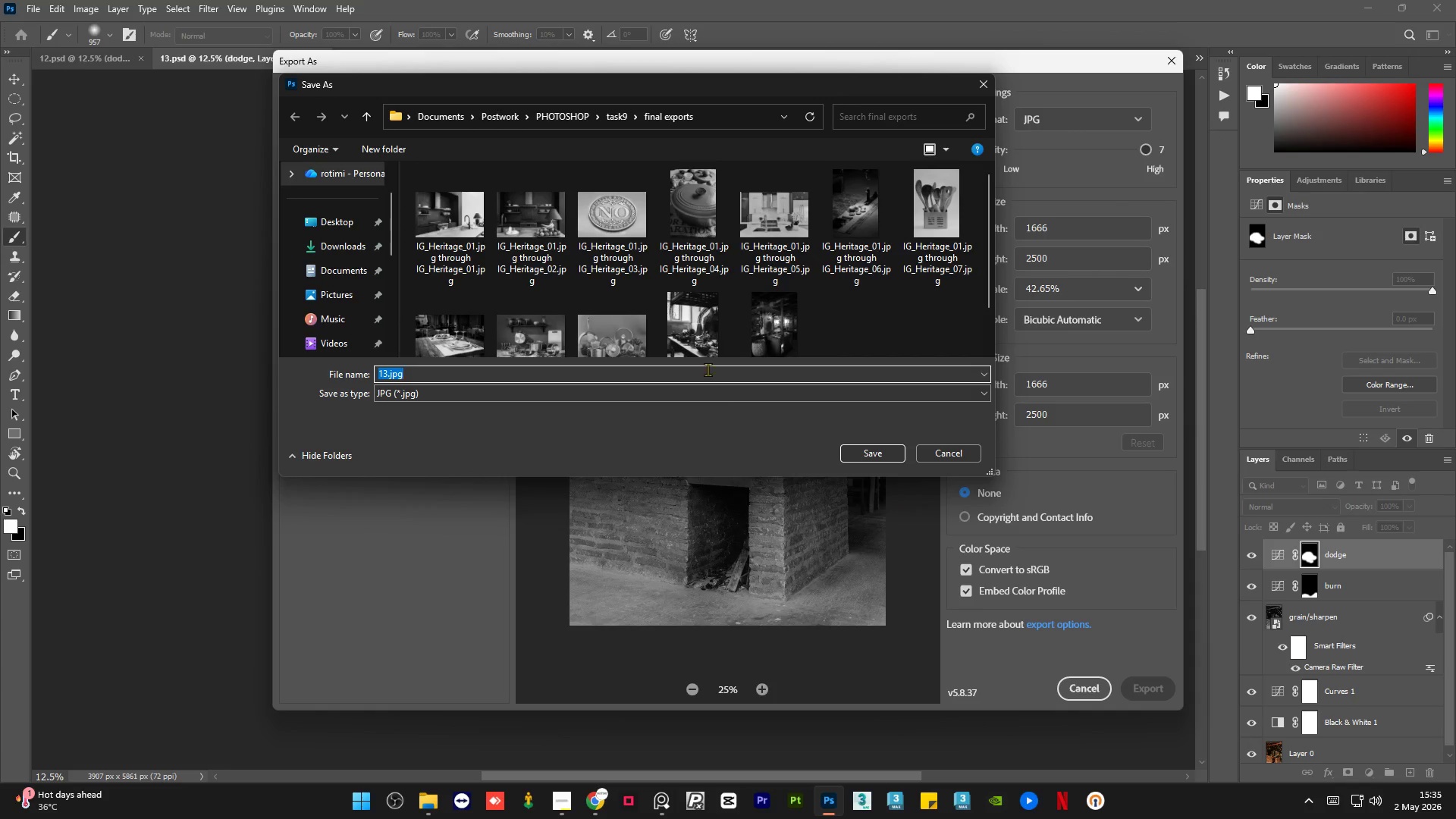 
scroll: coordinate [725, 310], scroll_direction: down, amount: 4.0
 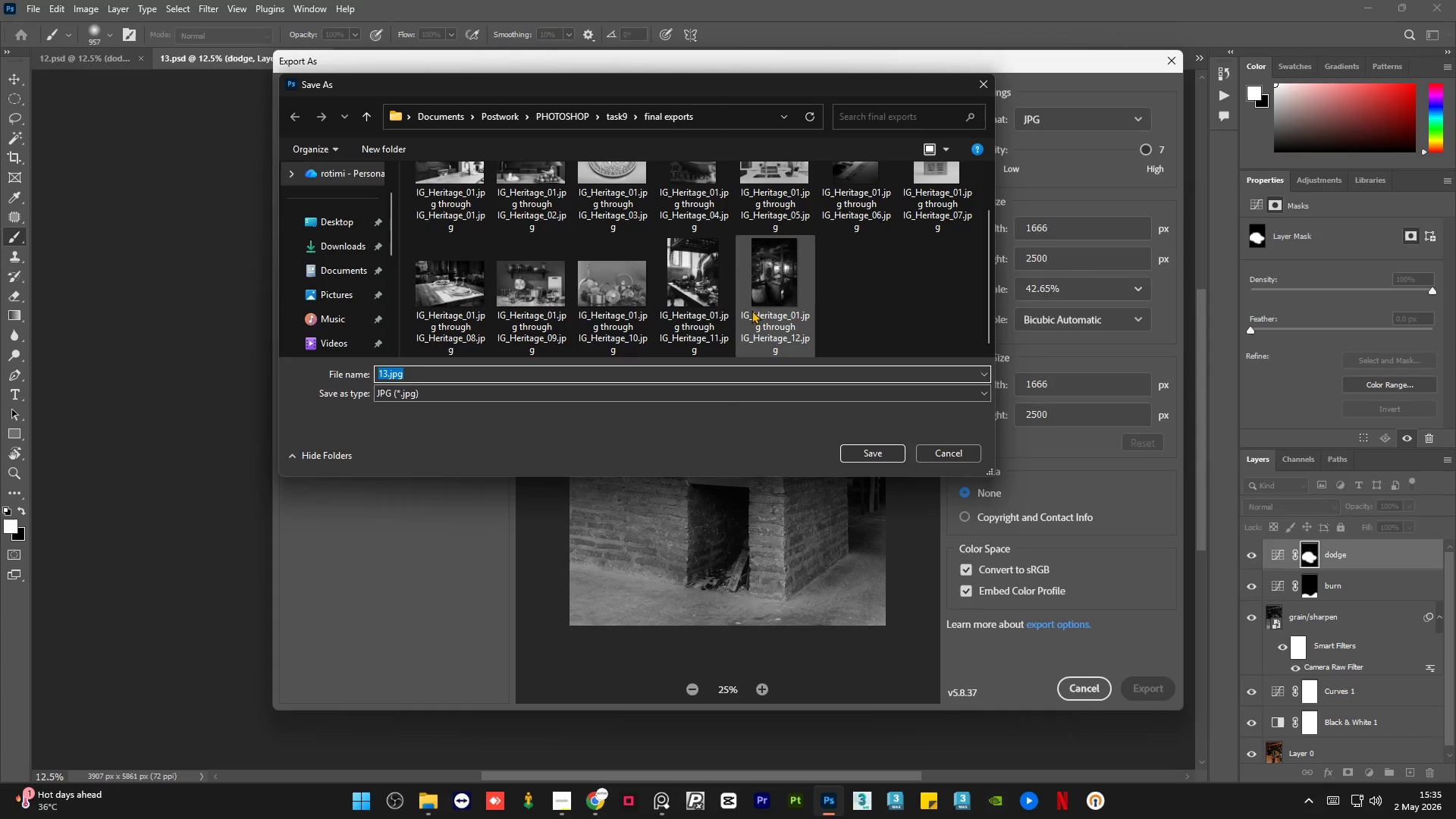 
left_click([763, 304])
 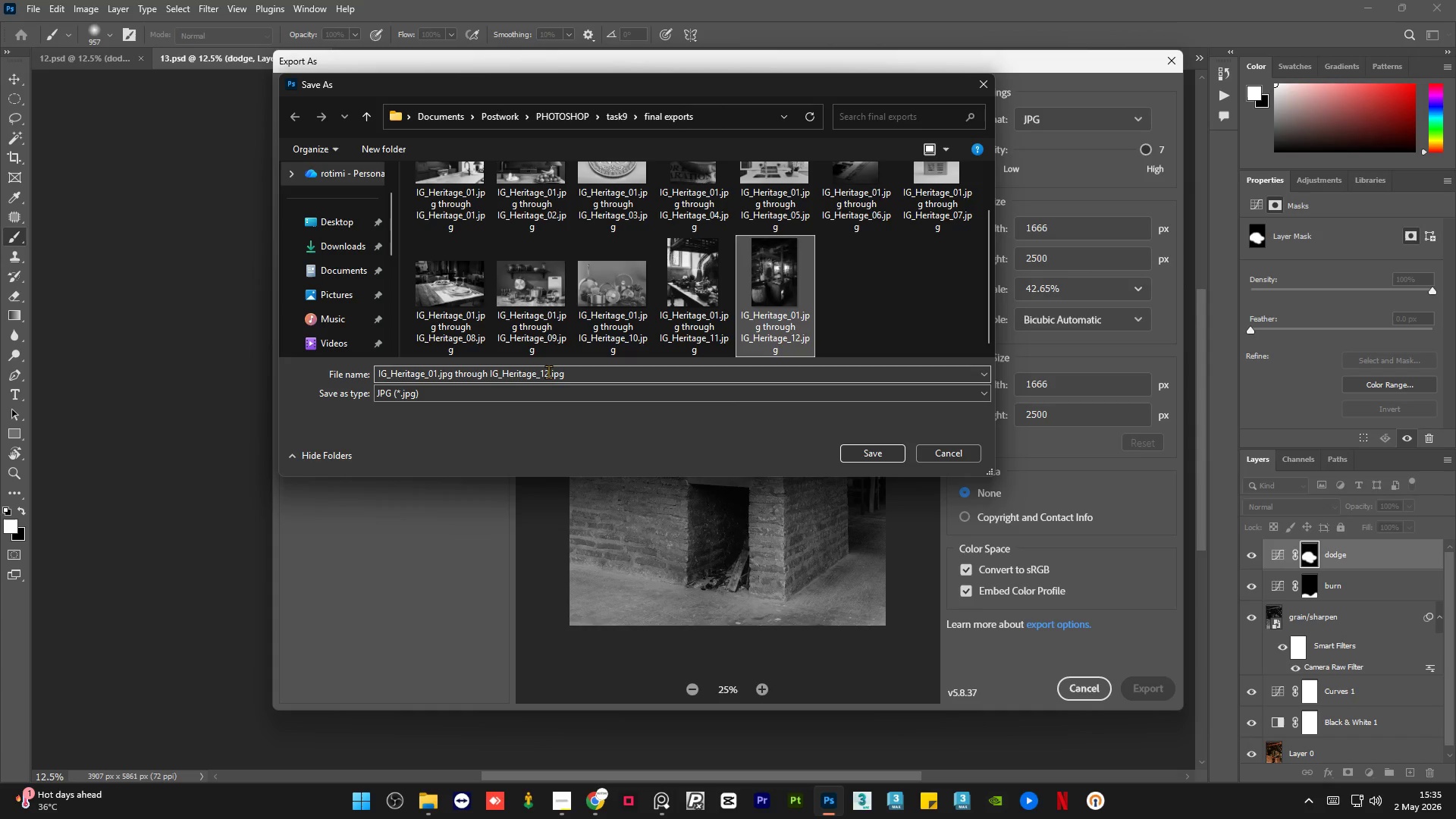 
left_click([548, 372])
 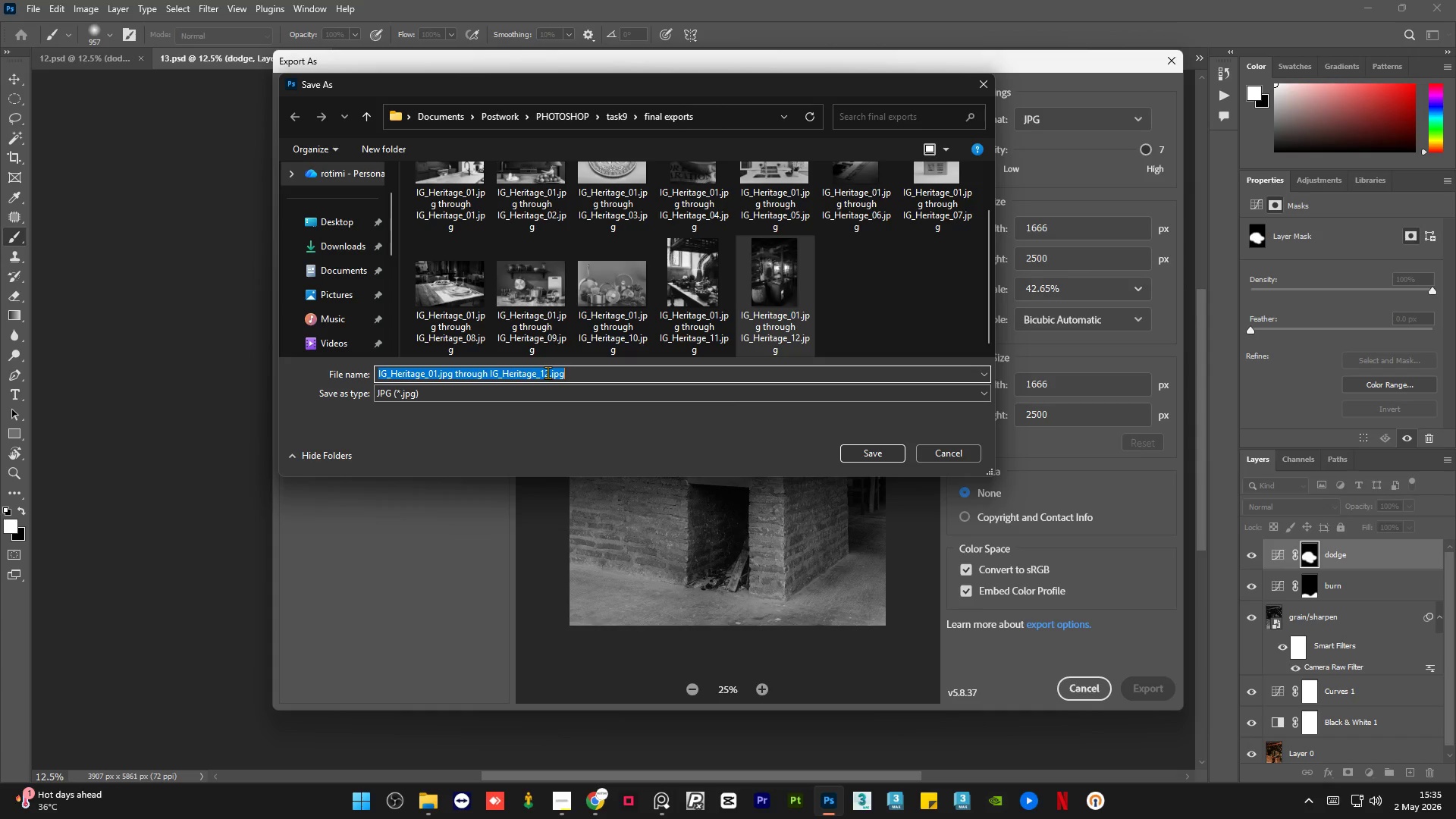 
left_click([548, 372])
 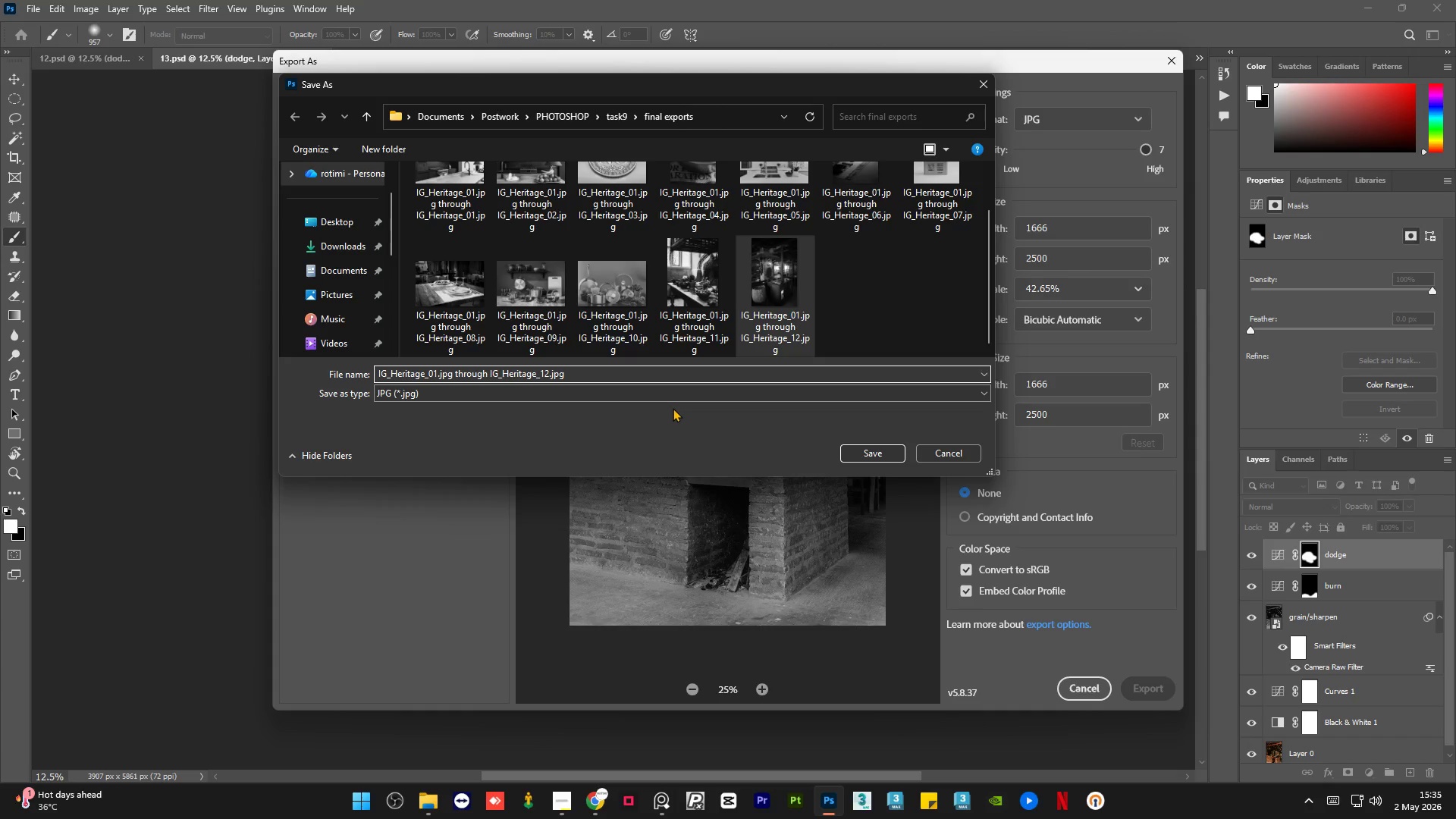 
key(Backspace)
 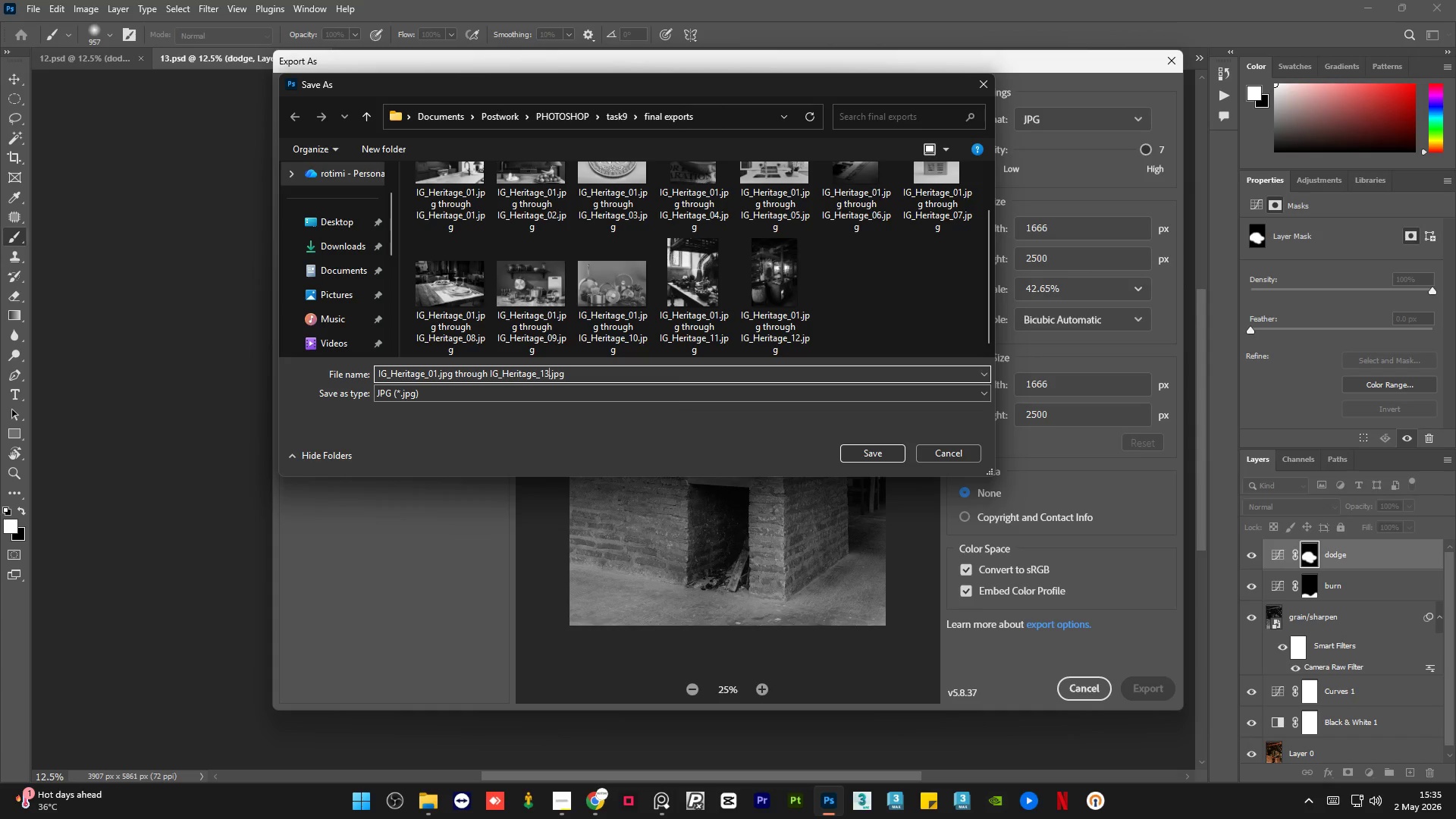 
key(Numpad3)
 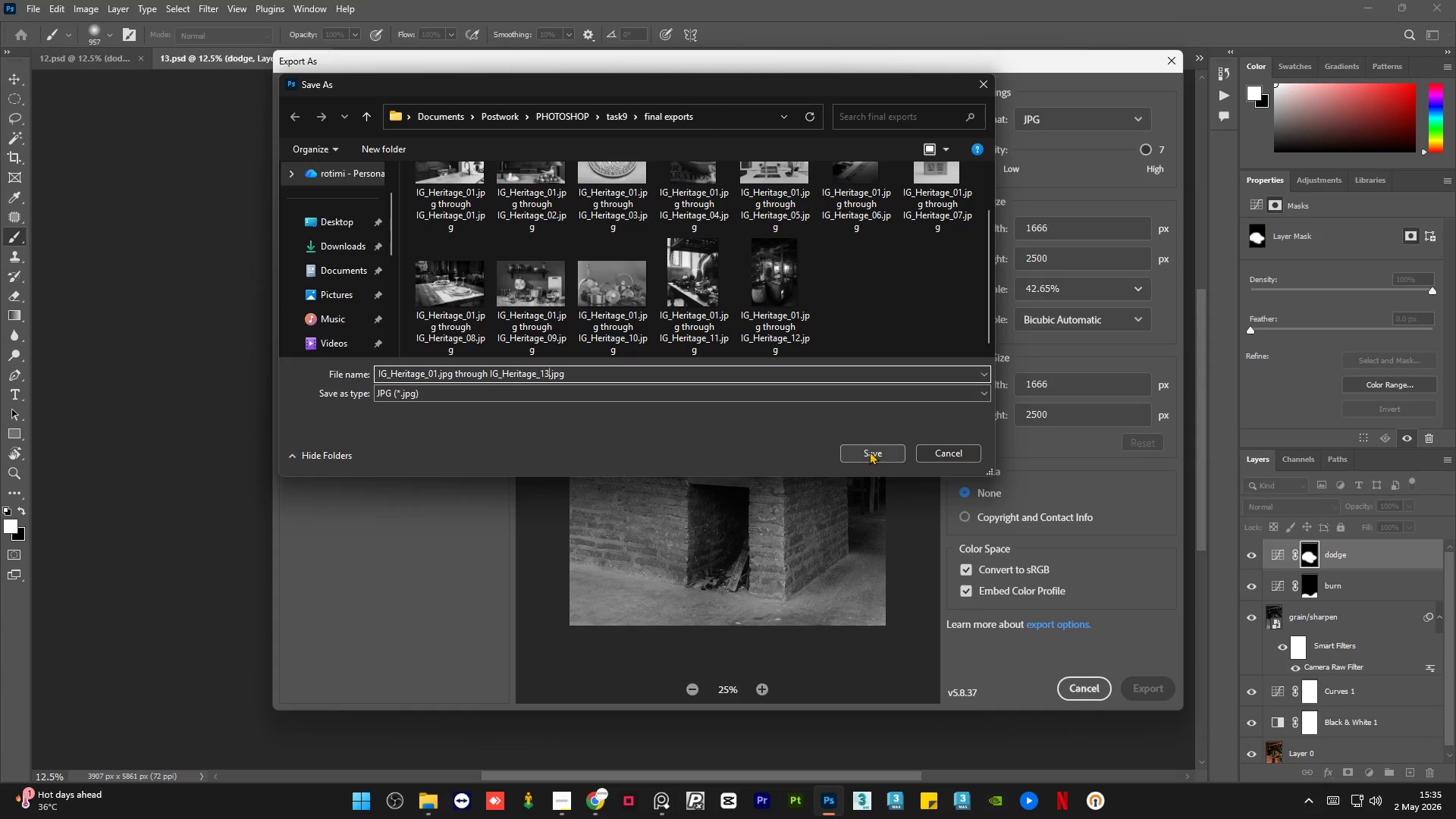 
left_click([869, 451])
 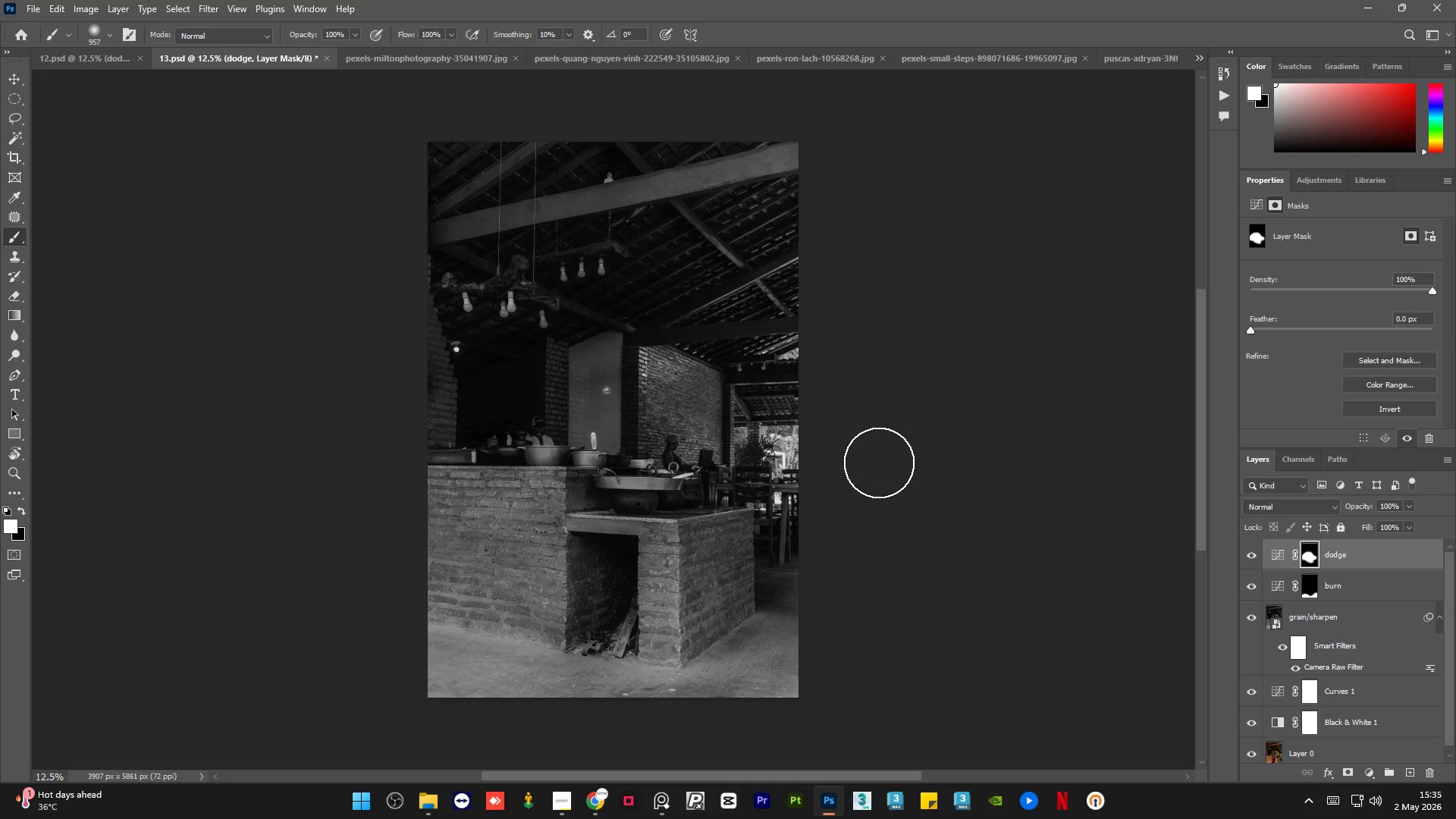 
wait(10.56)
 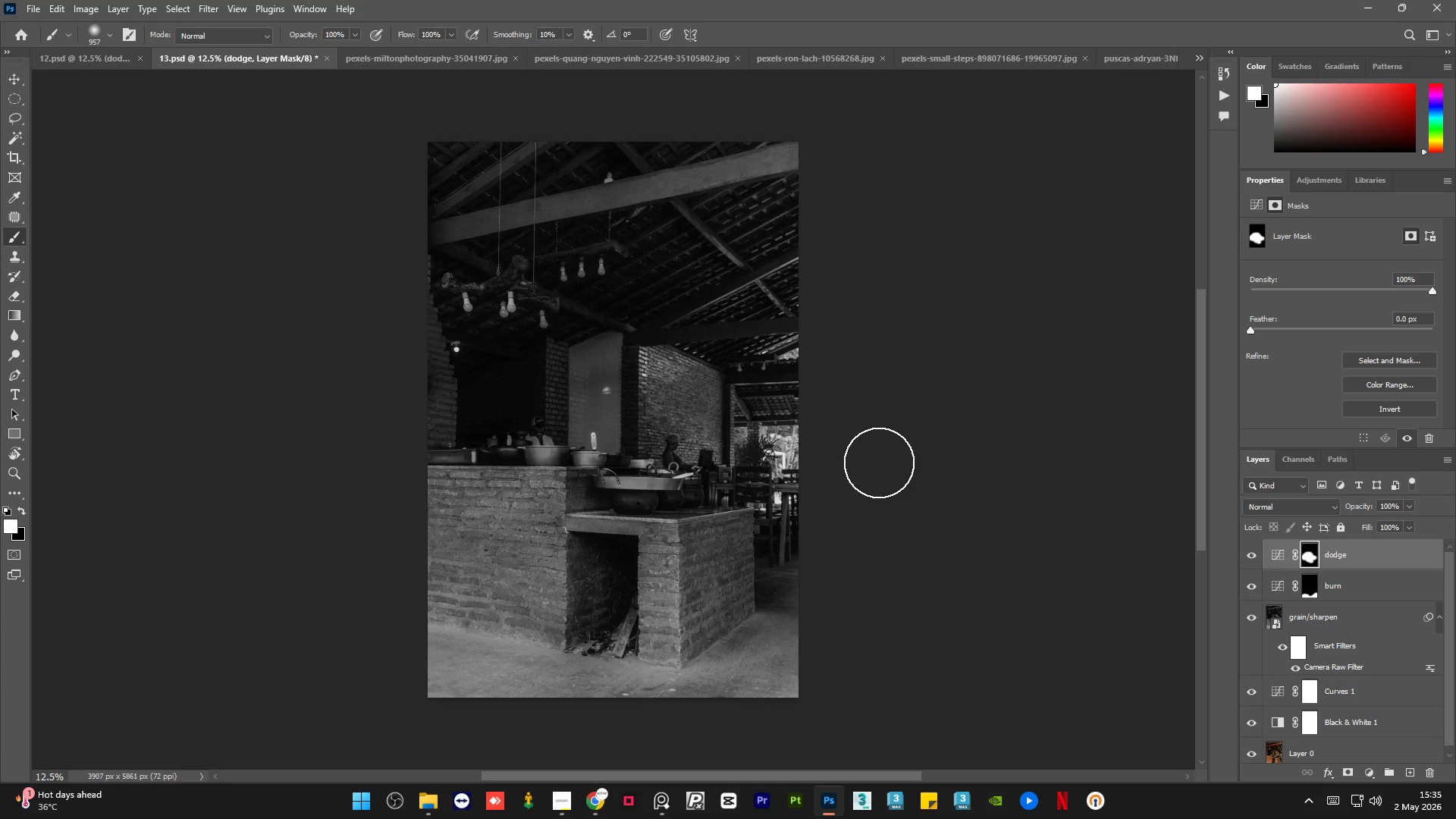 
scroll: coordinate [708, 391], scroll_direction: up, amount: 1.0
 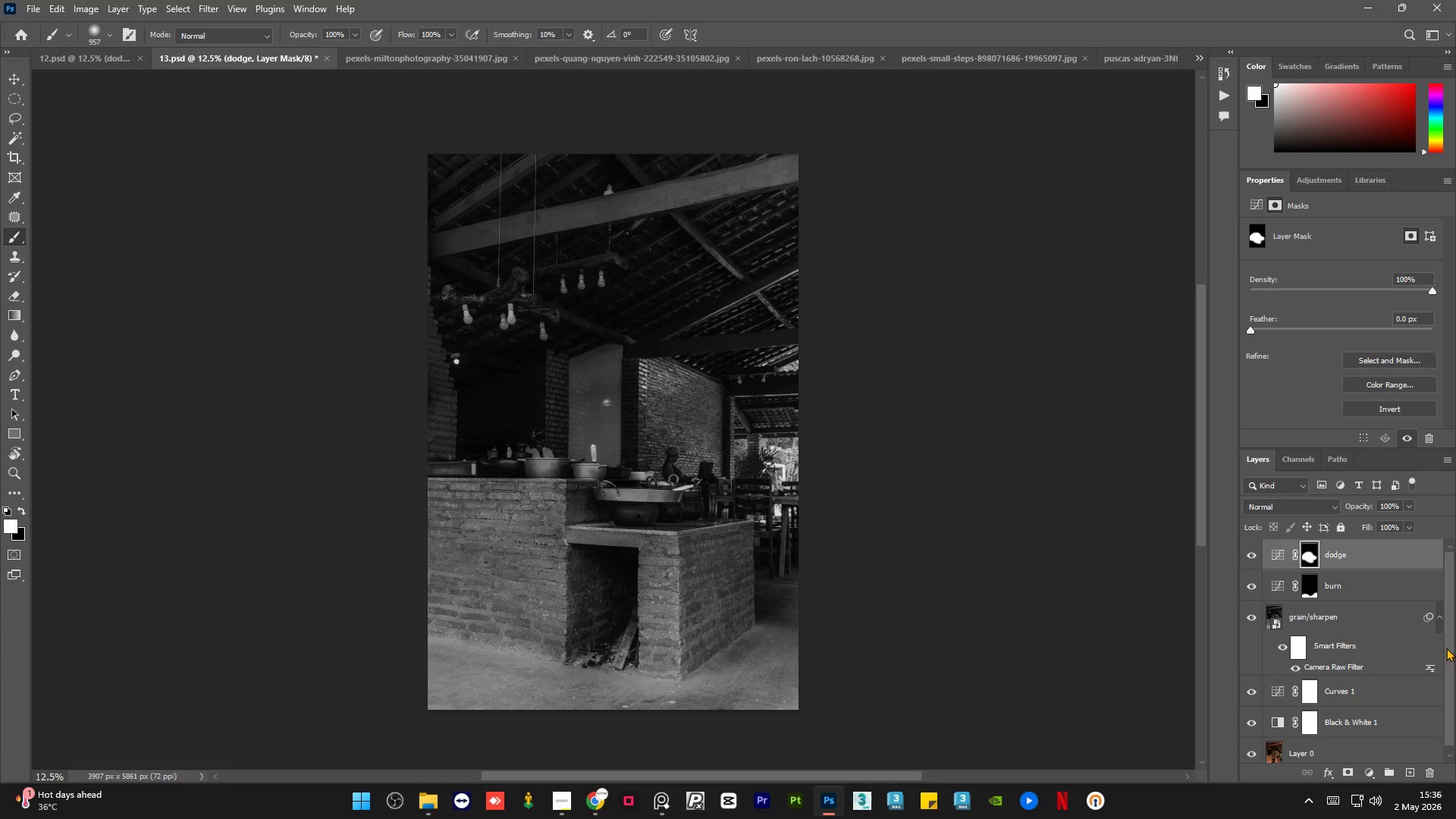 
left_click_drag(start_coordinate=[1454, 640], to_coordinate=[1453, 673])
 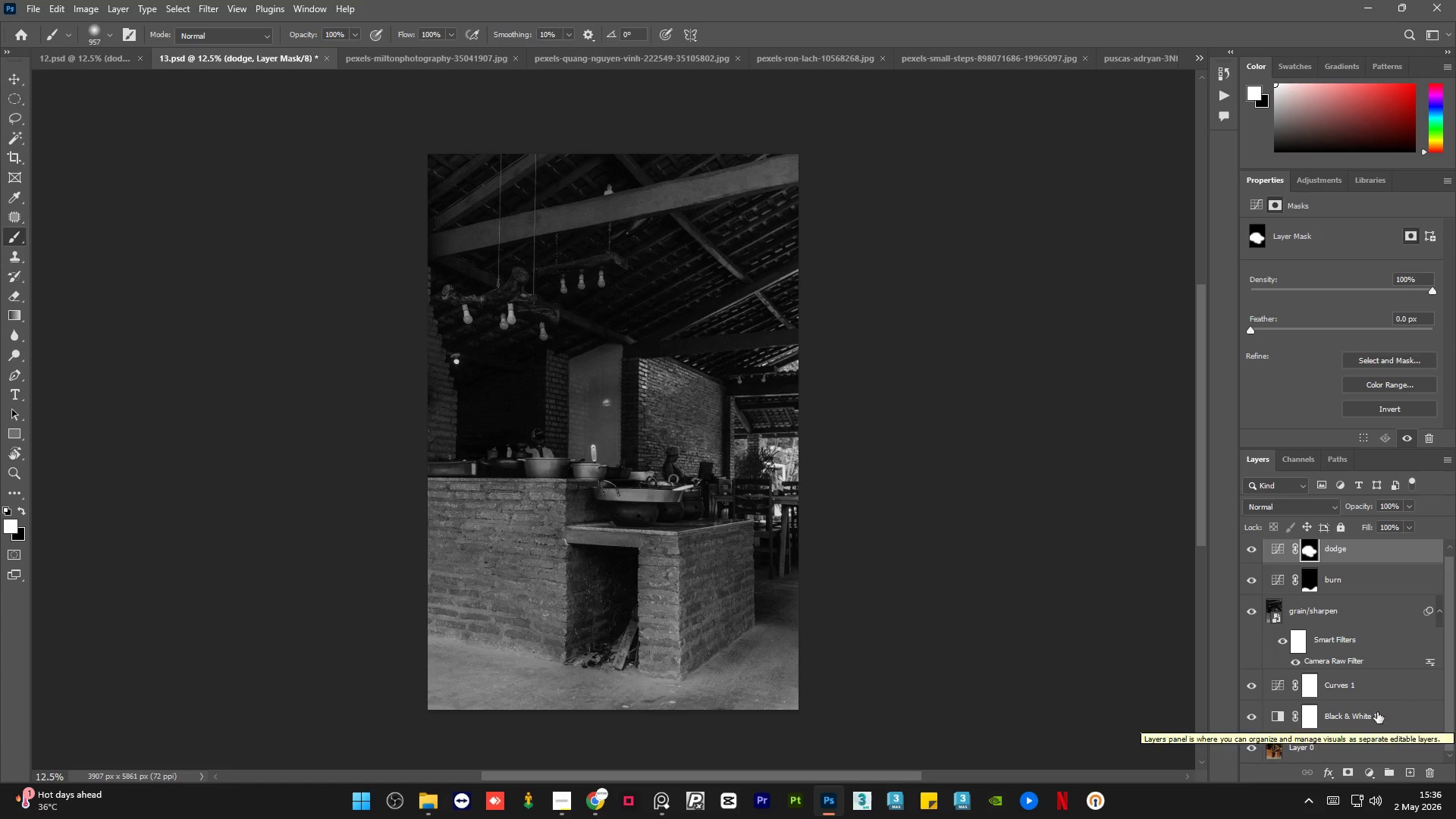 
hold_key(key=AltLeft, duration=4.24)
left_click([1250, 746])
 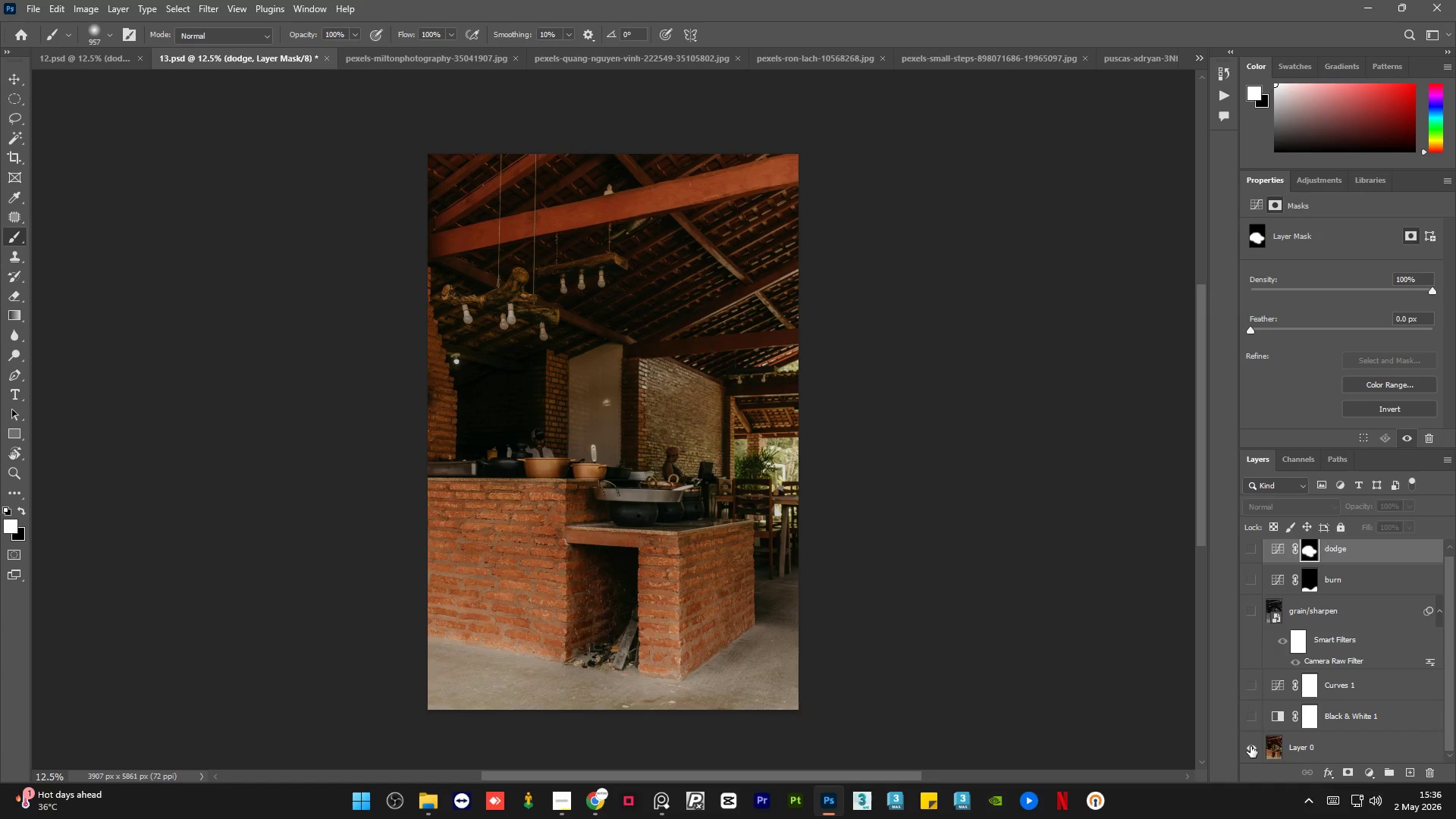 
left_click([1250, 746])
 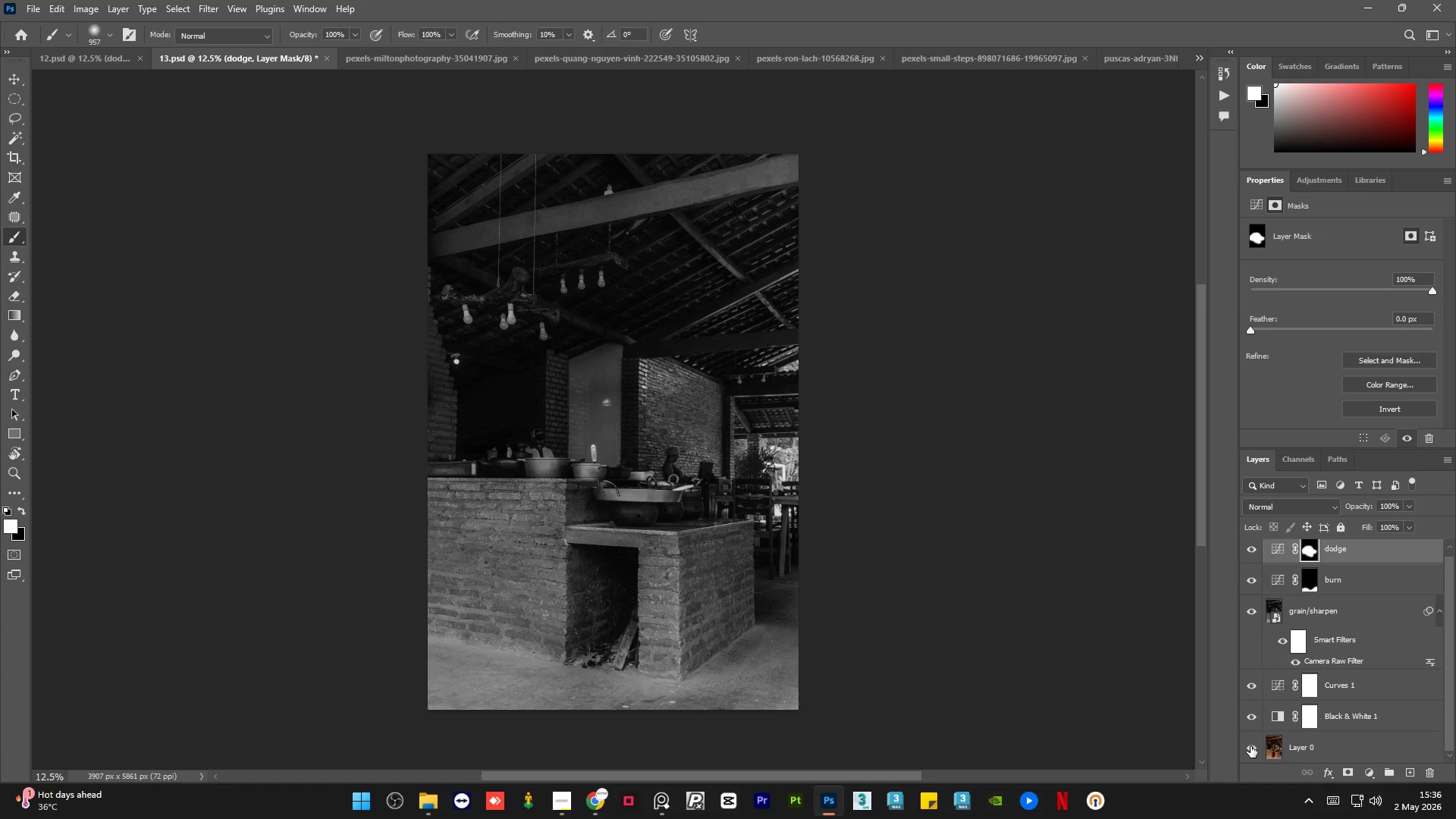 
left_click([1250, 746])
 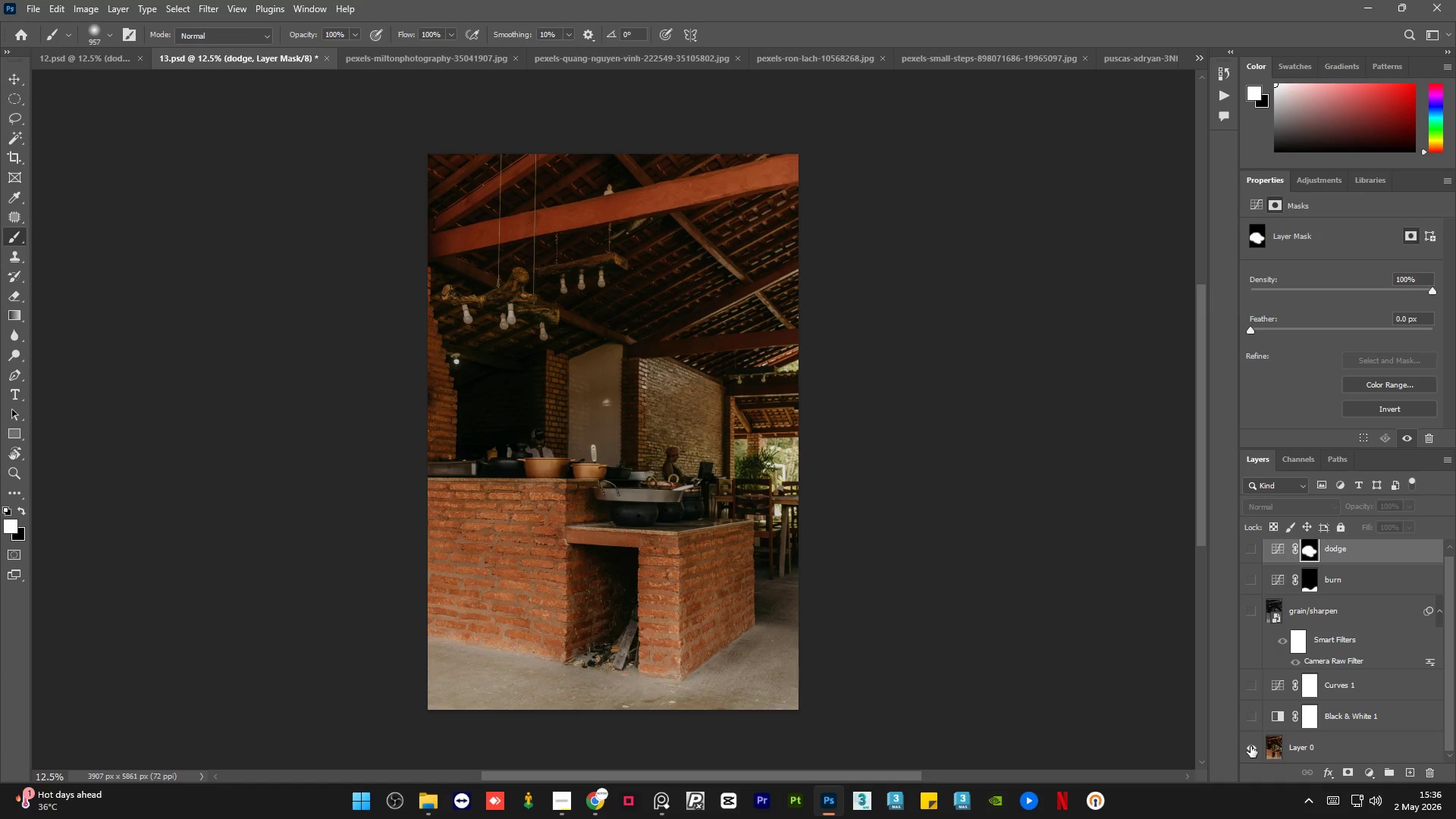 
left_click([1250, 746])
 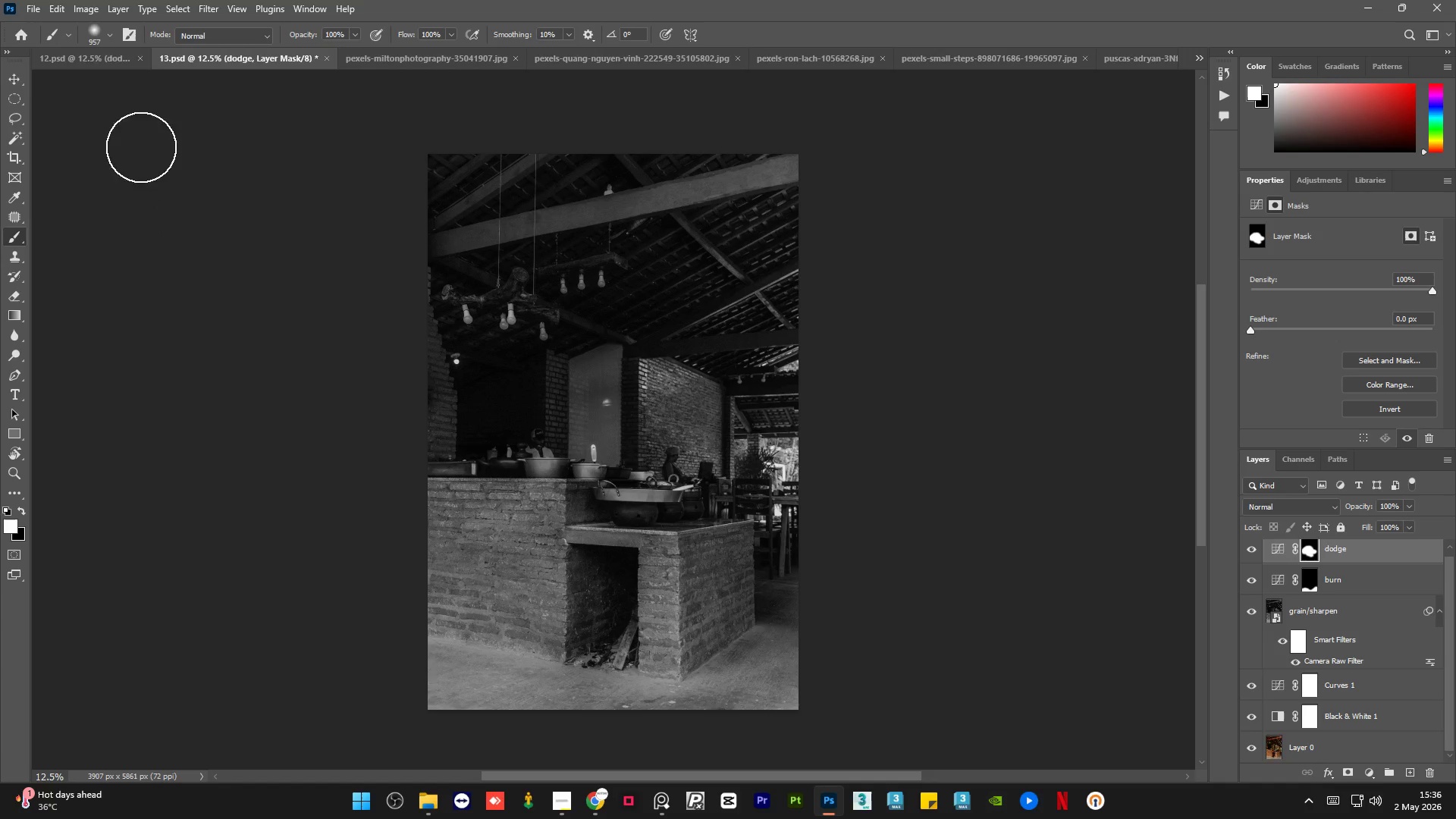 
left_click([105, 53])
 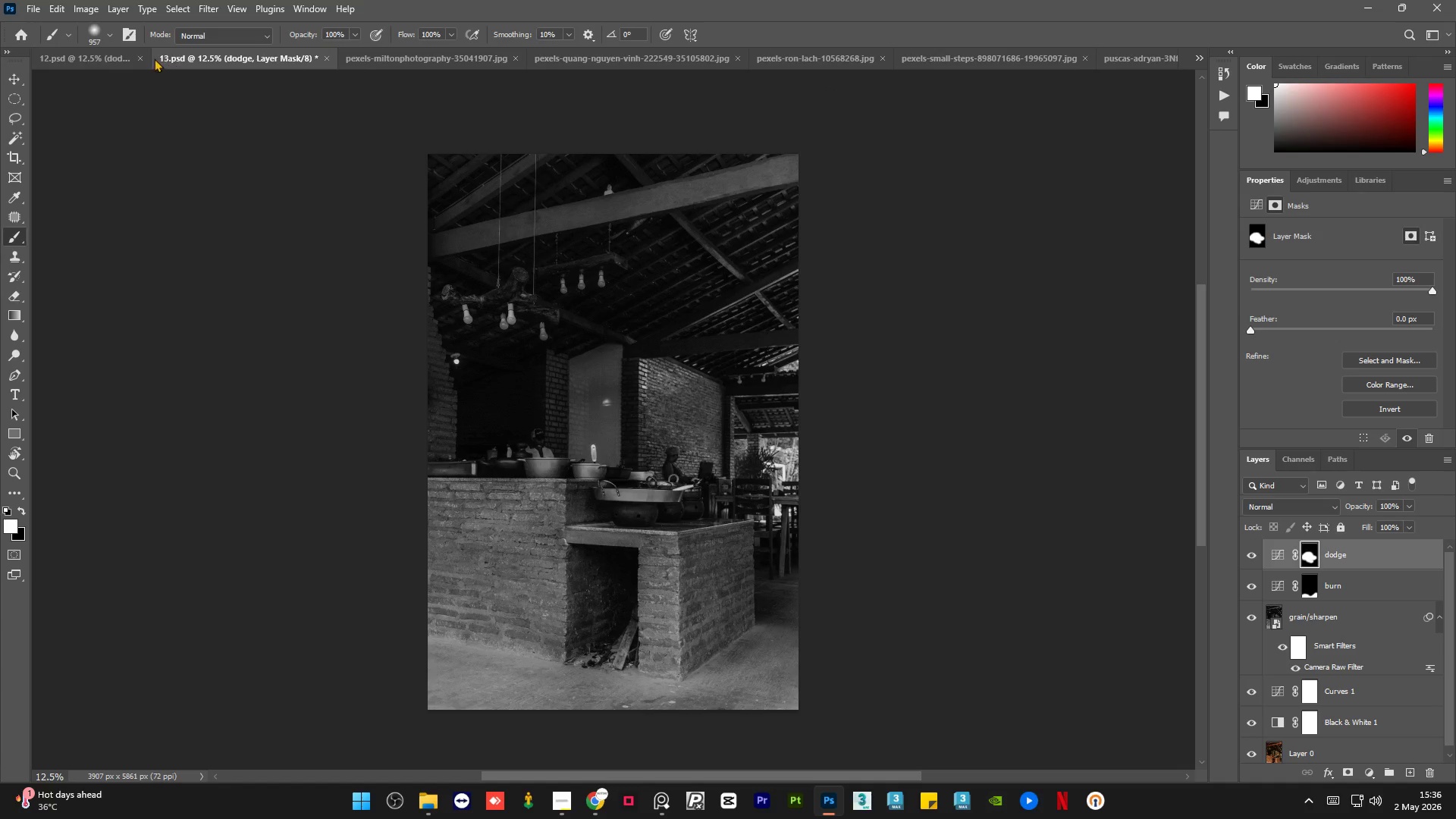 
left_click([101, 55])
 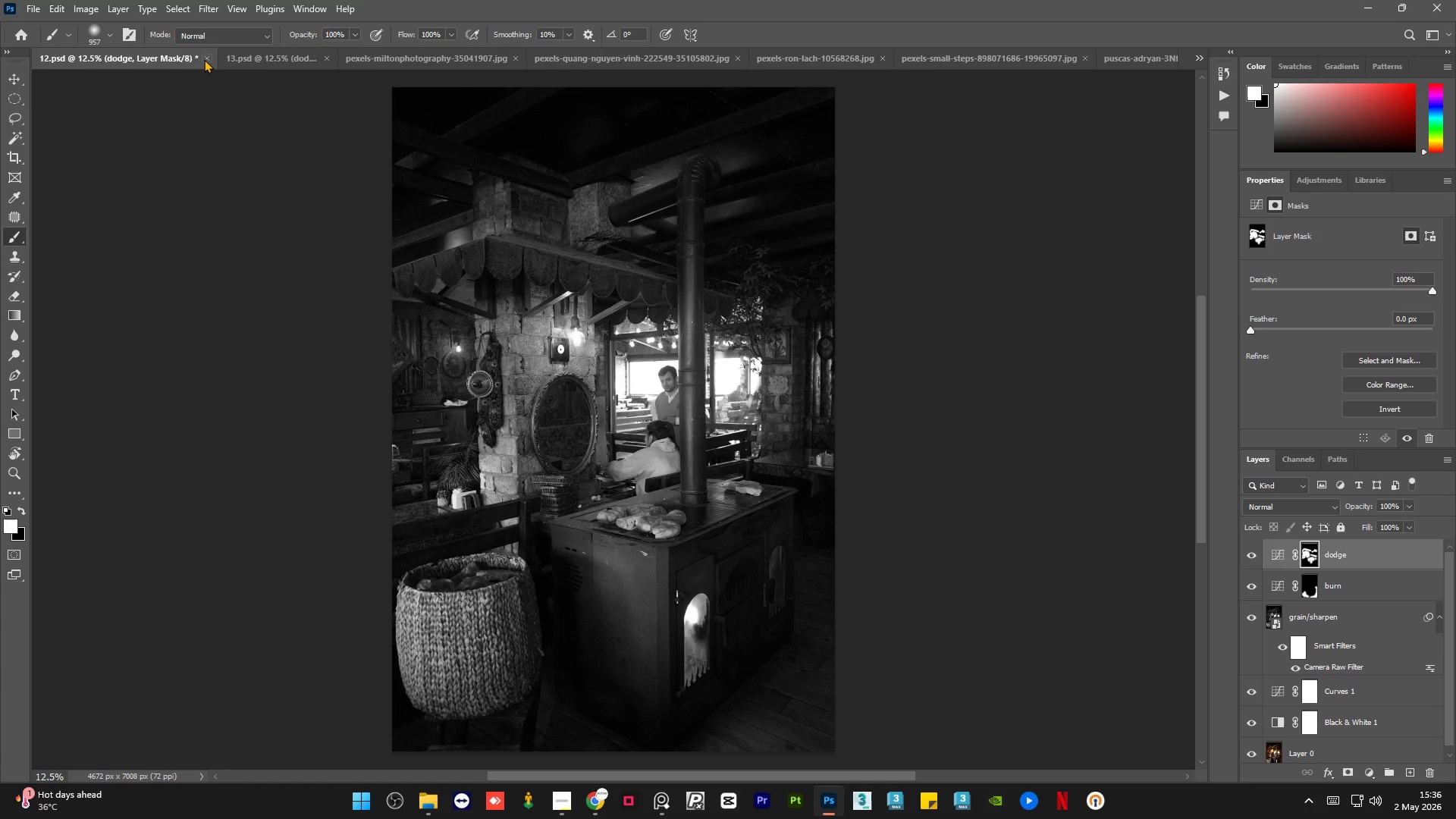 
left_click([209, 59])
 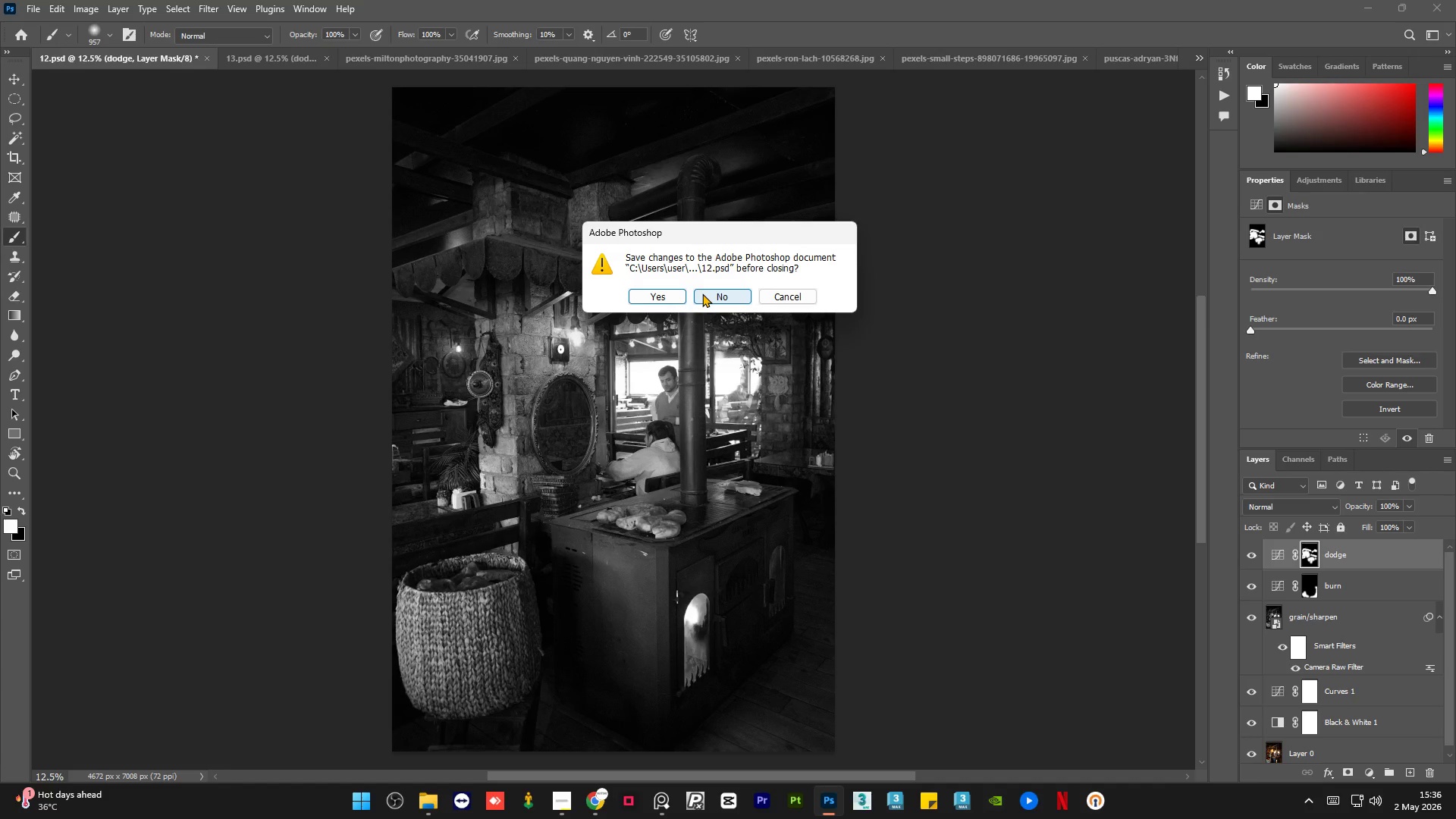 
left_click([665, 294])
 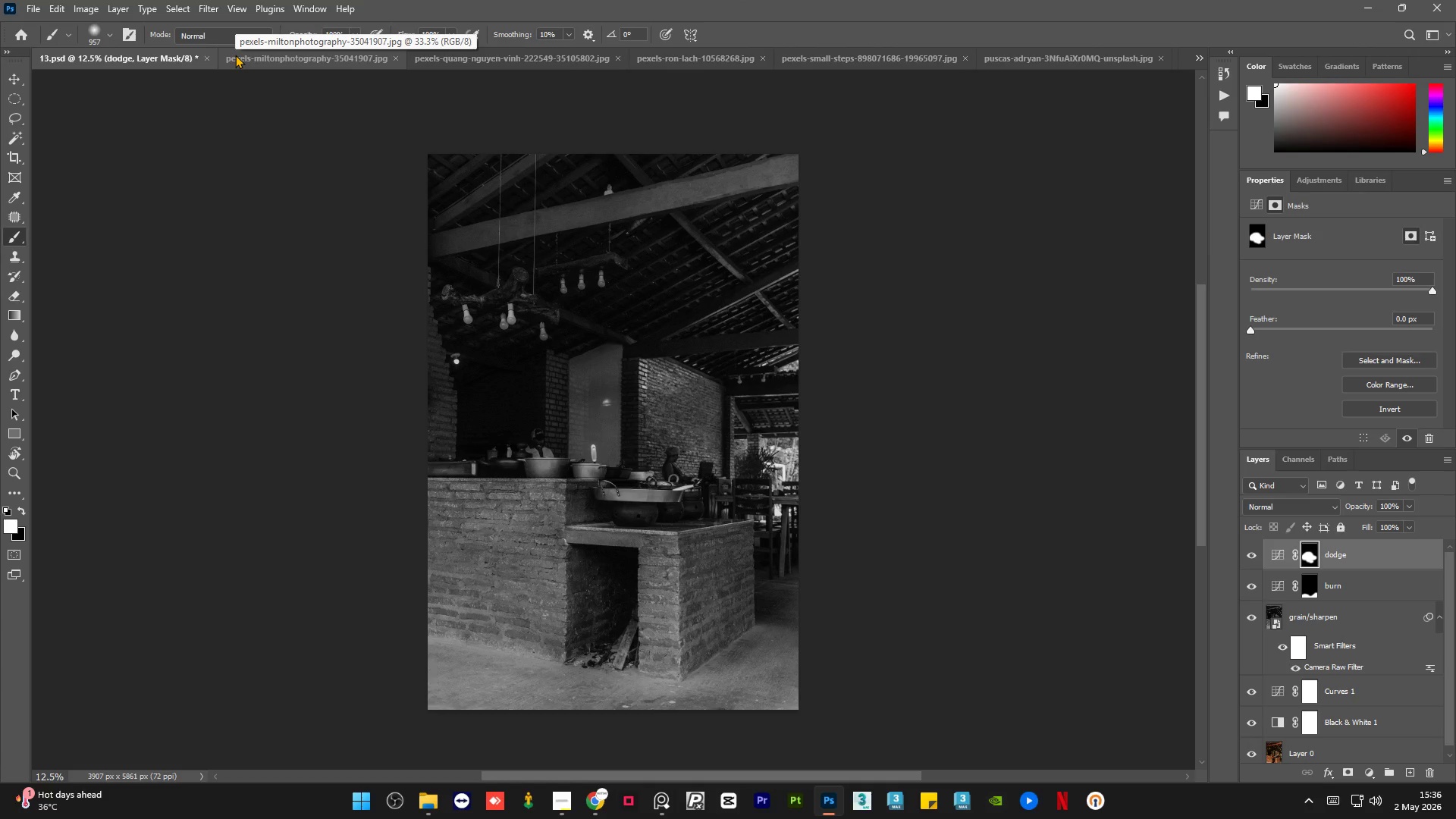 
wait(5.55)
 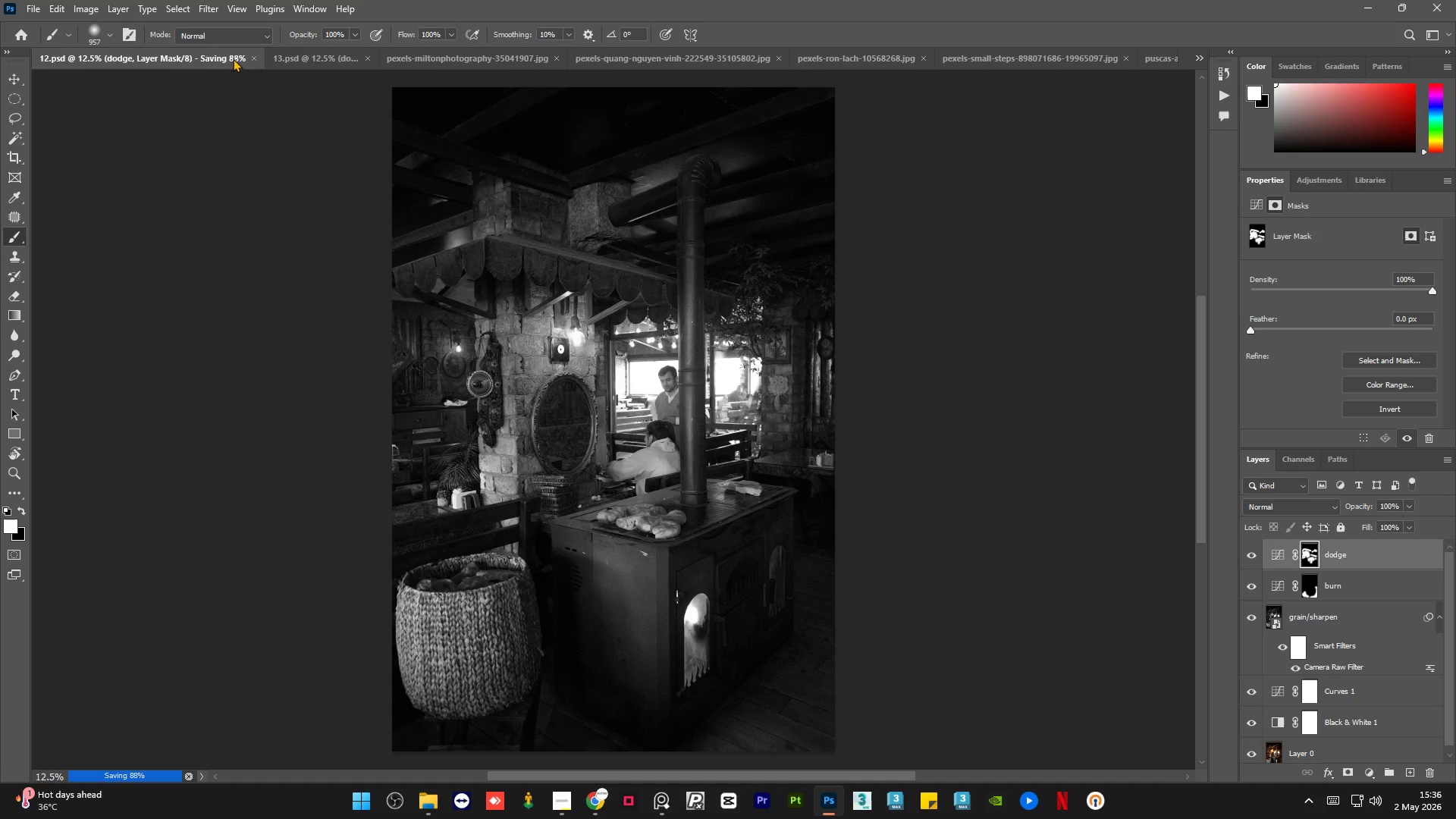 
left_click([268, 55])
 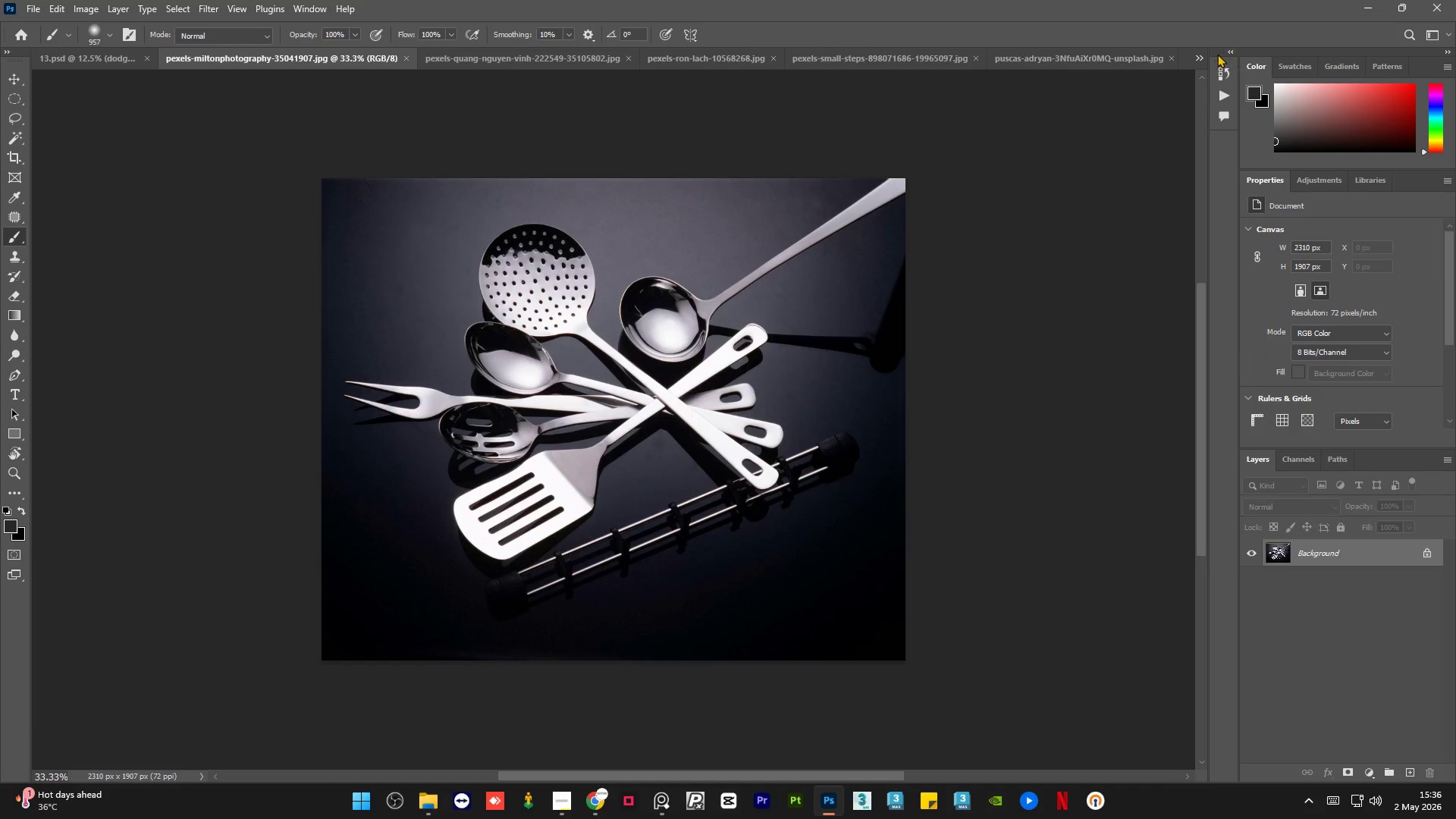 
left_click([1200, 59])
 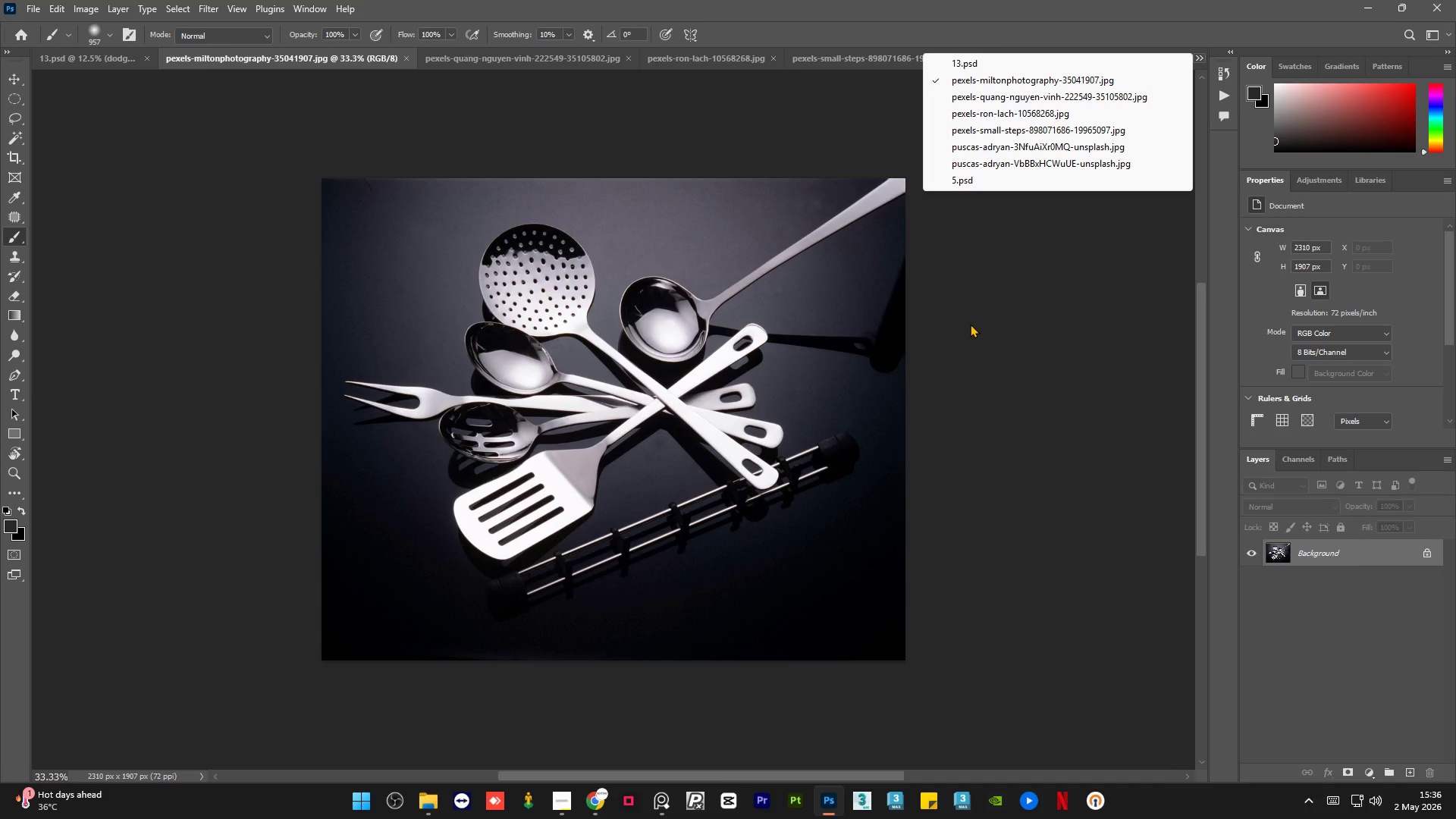 
left_click([970, 324])
 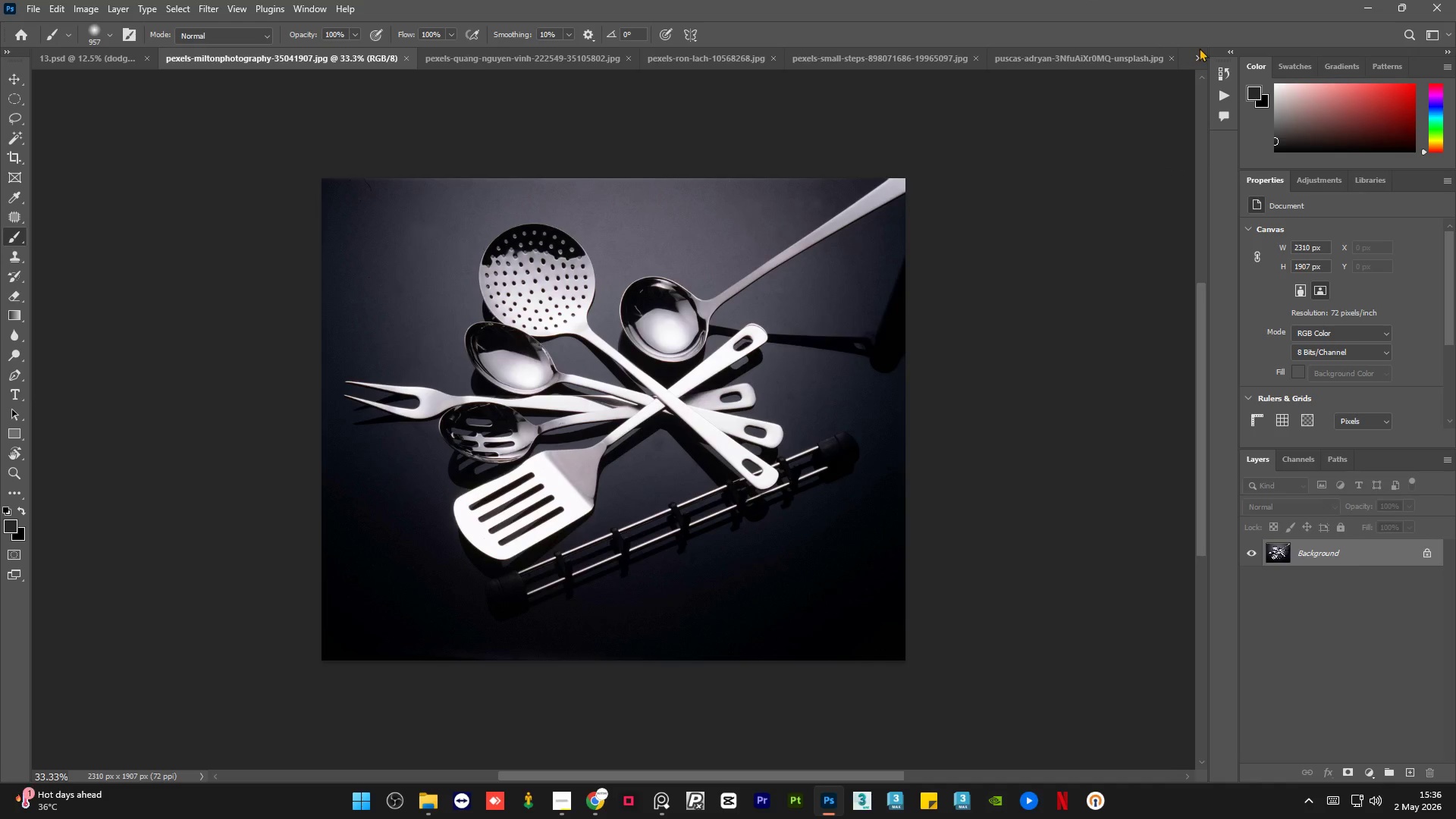 
left_click([1199, 58])
 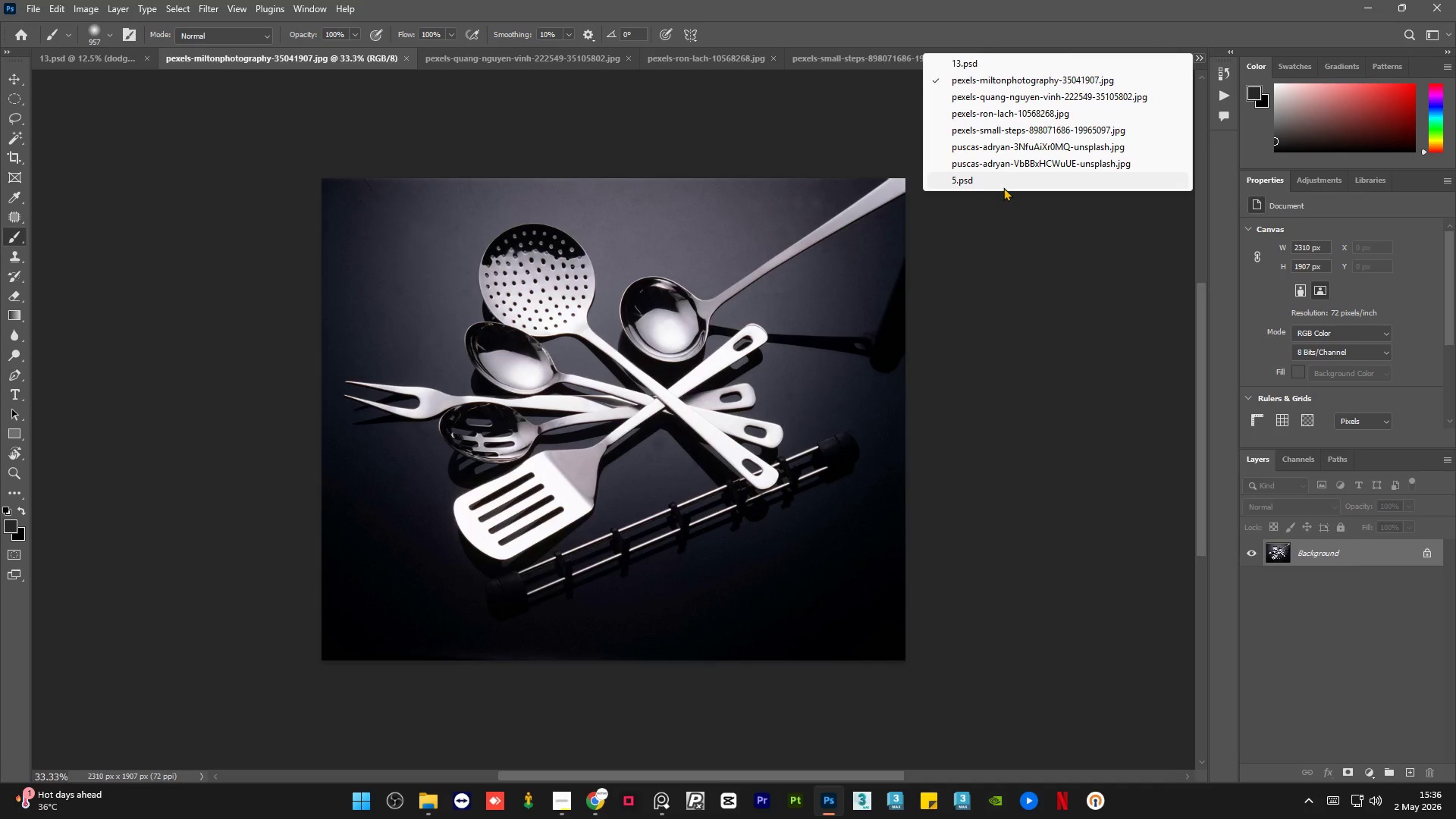 
left_click([1006, 181])
 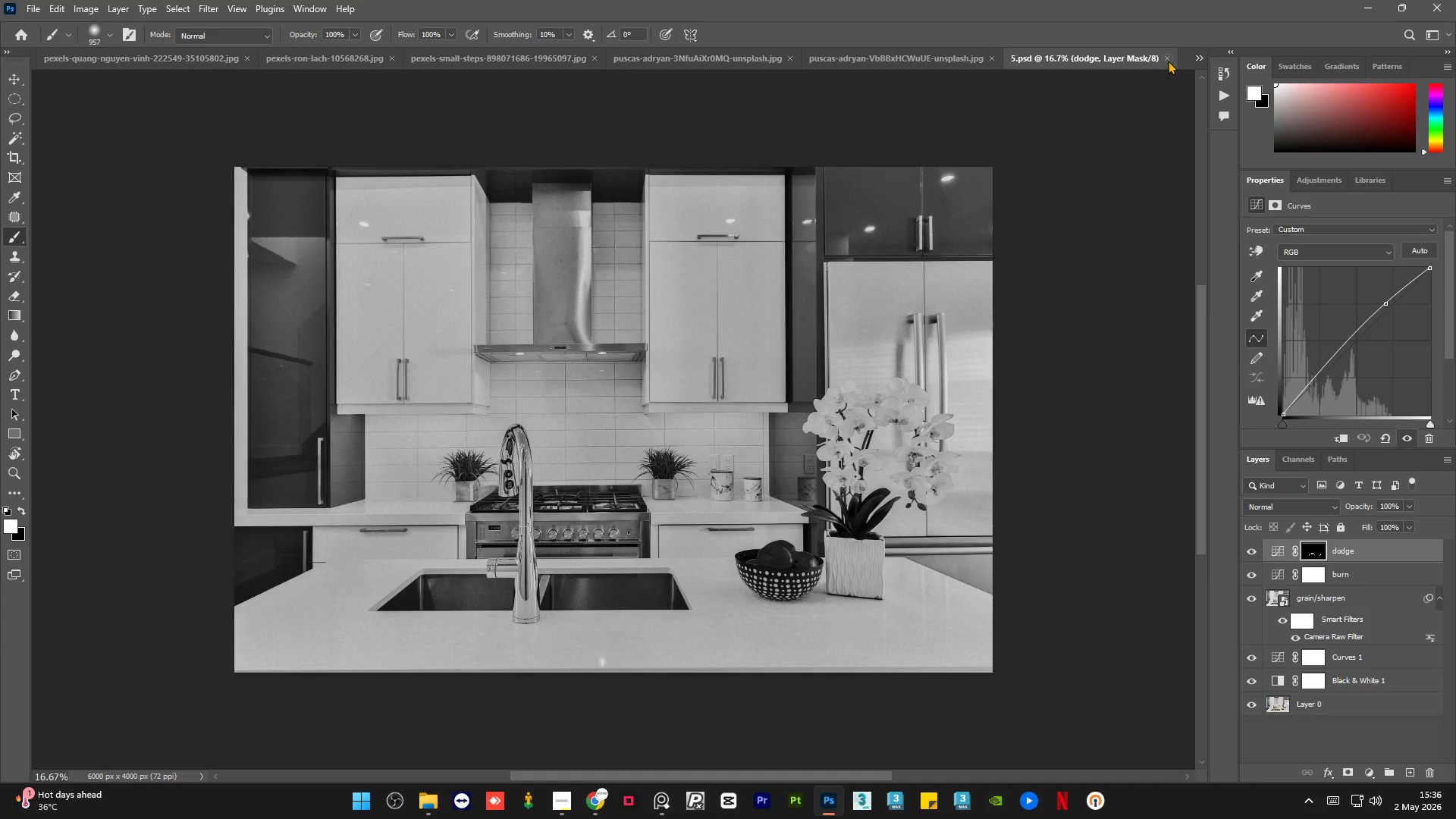 
left_click([1165, 57])
 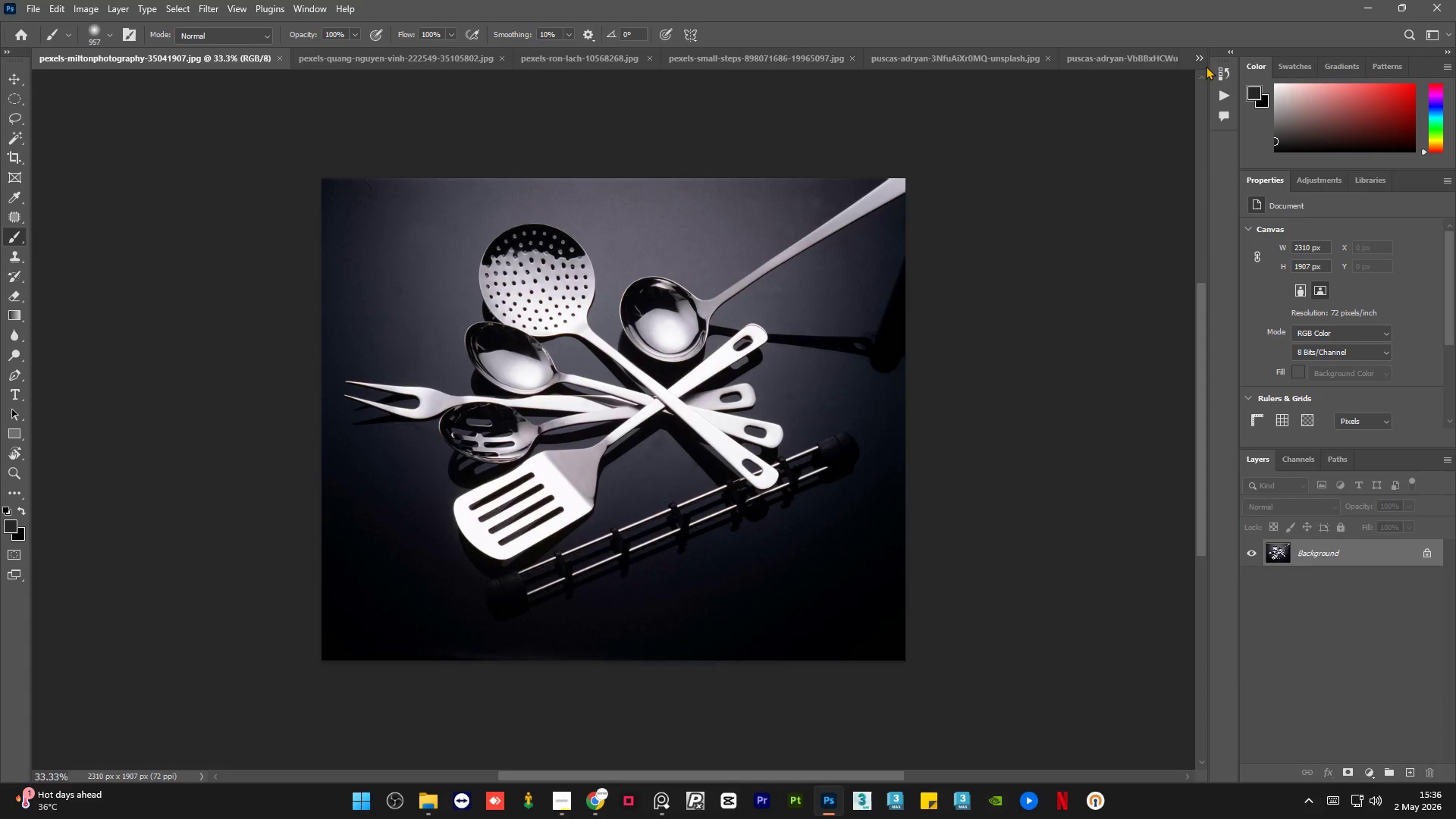 
left_click([1203, 55])
 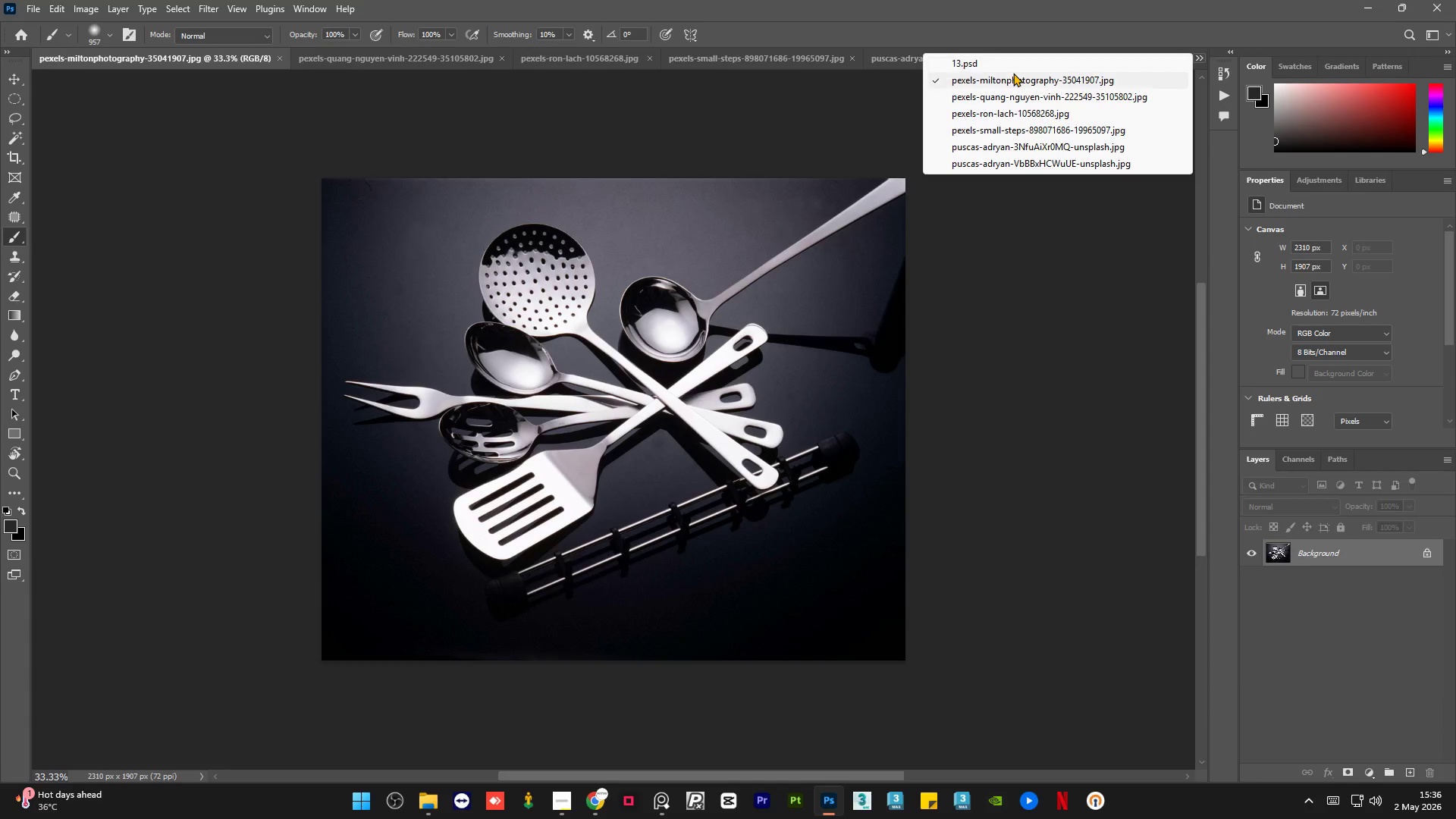 
left_click([1018, 66])
 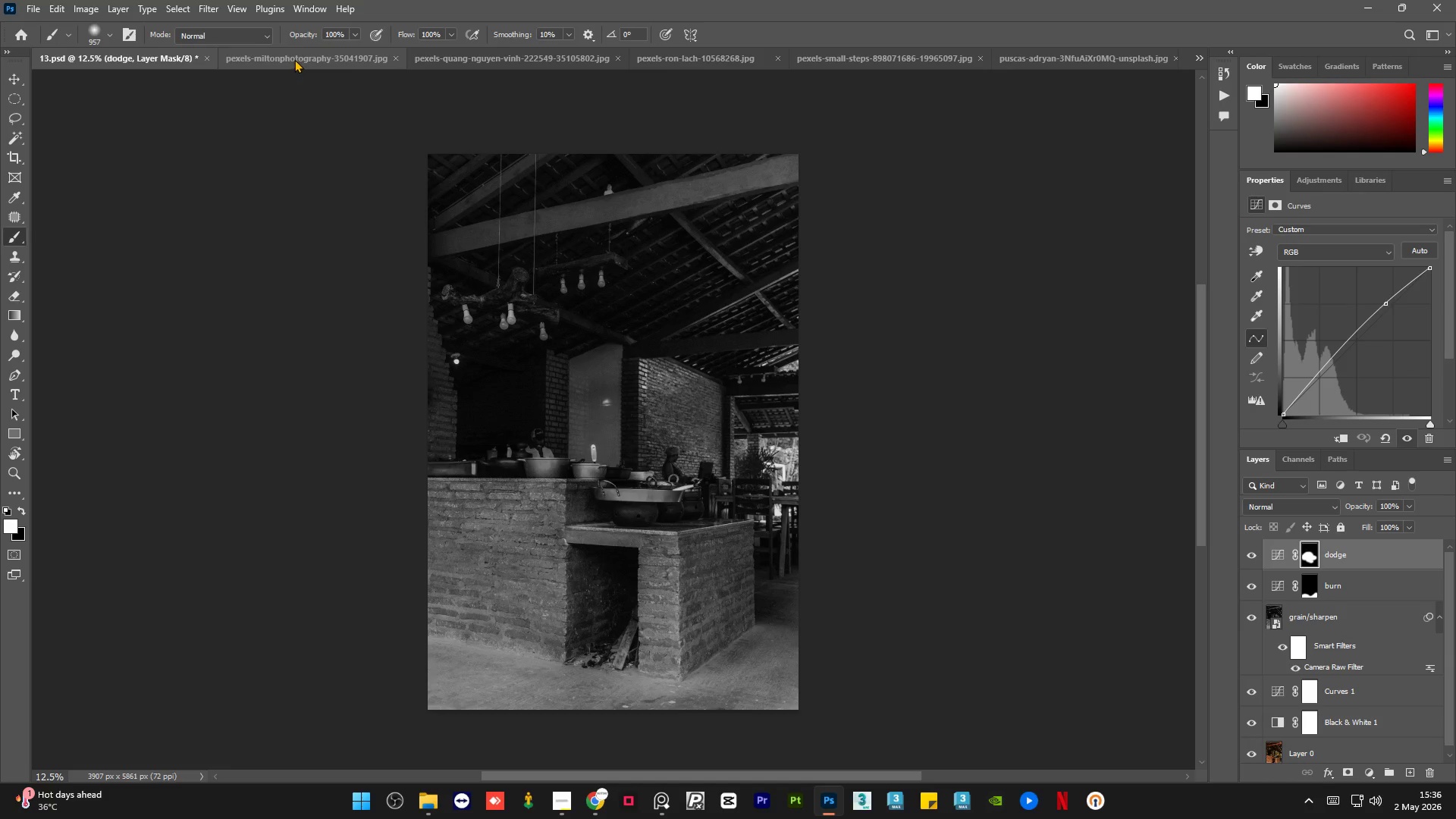 
left_click([294, 59])
 